 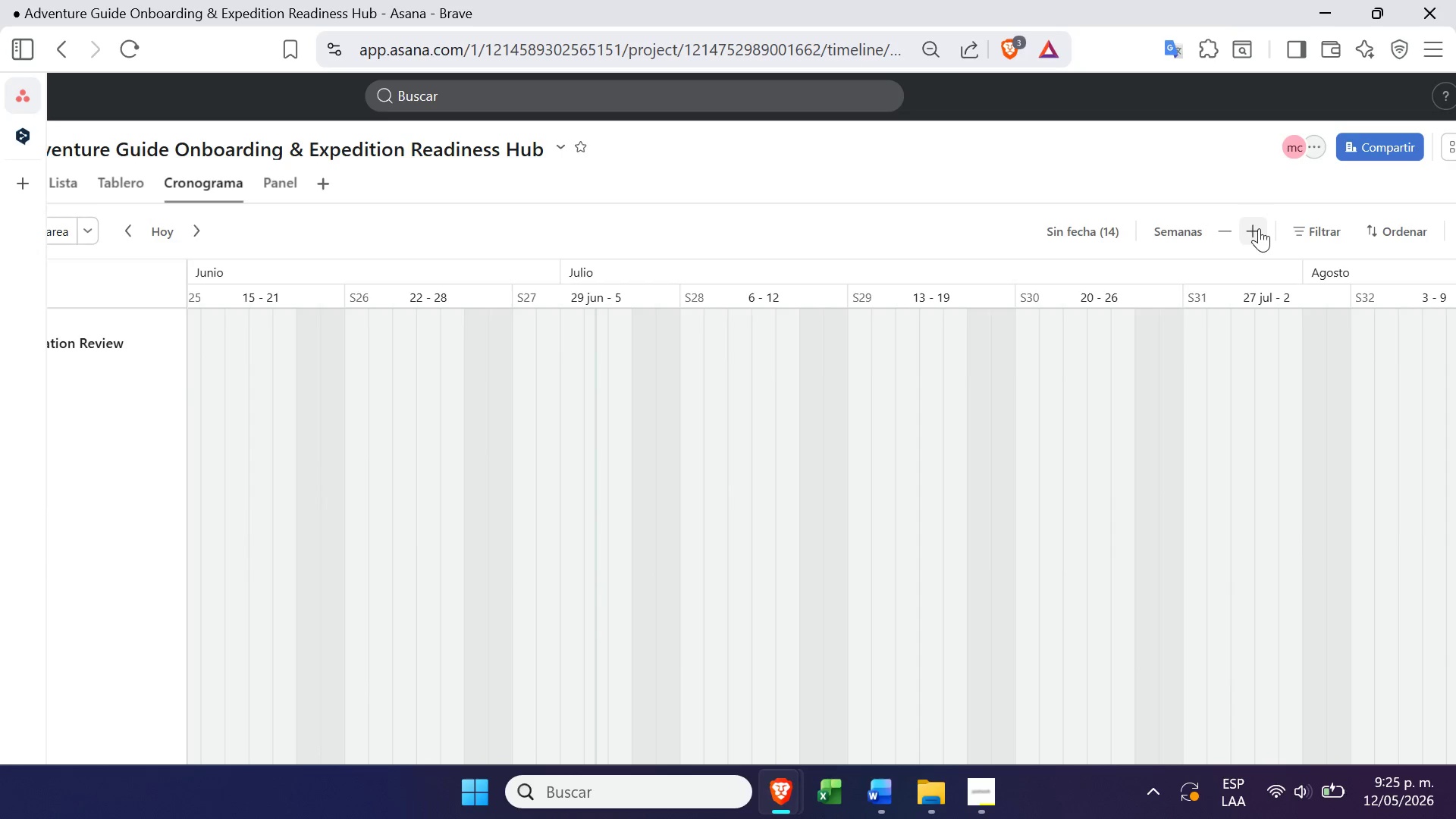 
left_click([1217, 236])
 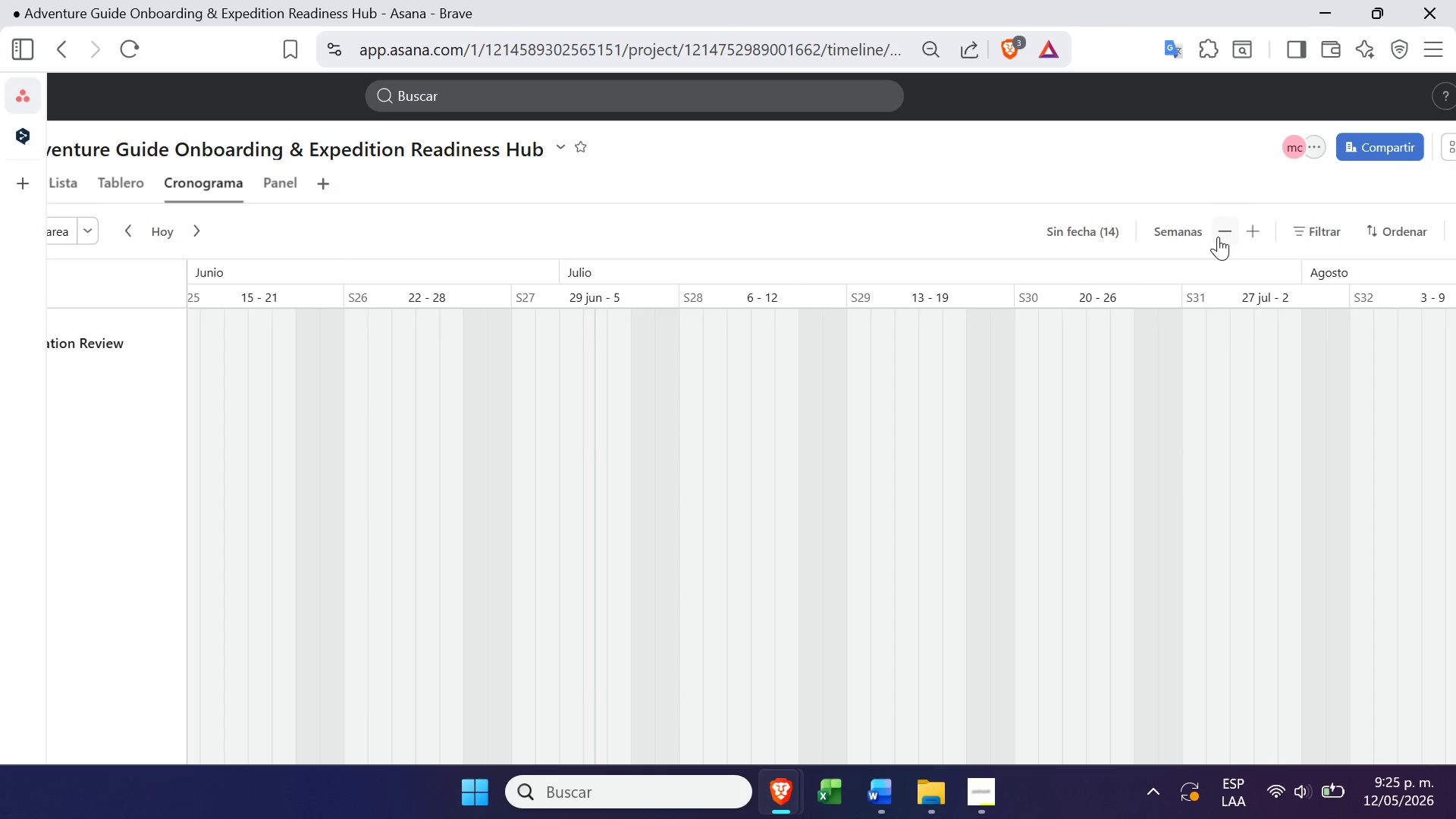 
left_click([1218, 237])
 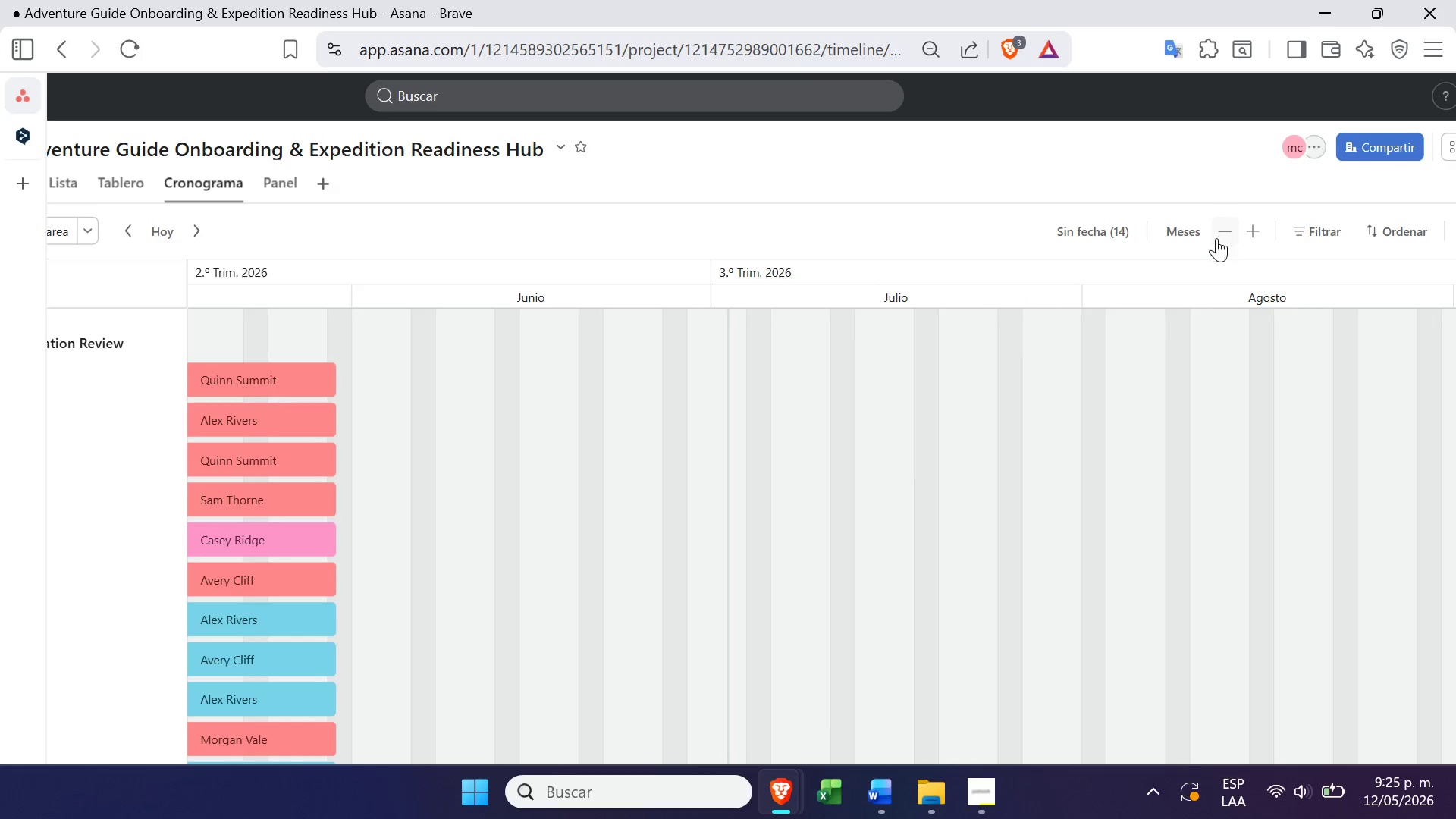 
mouse_move([808, 337])
 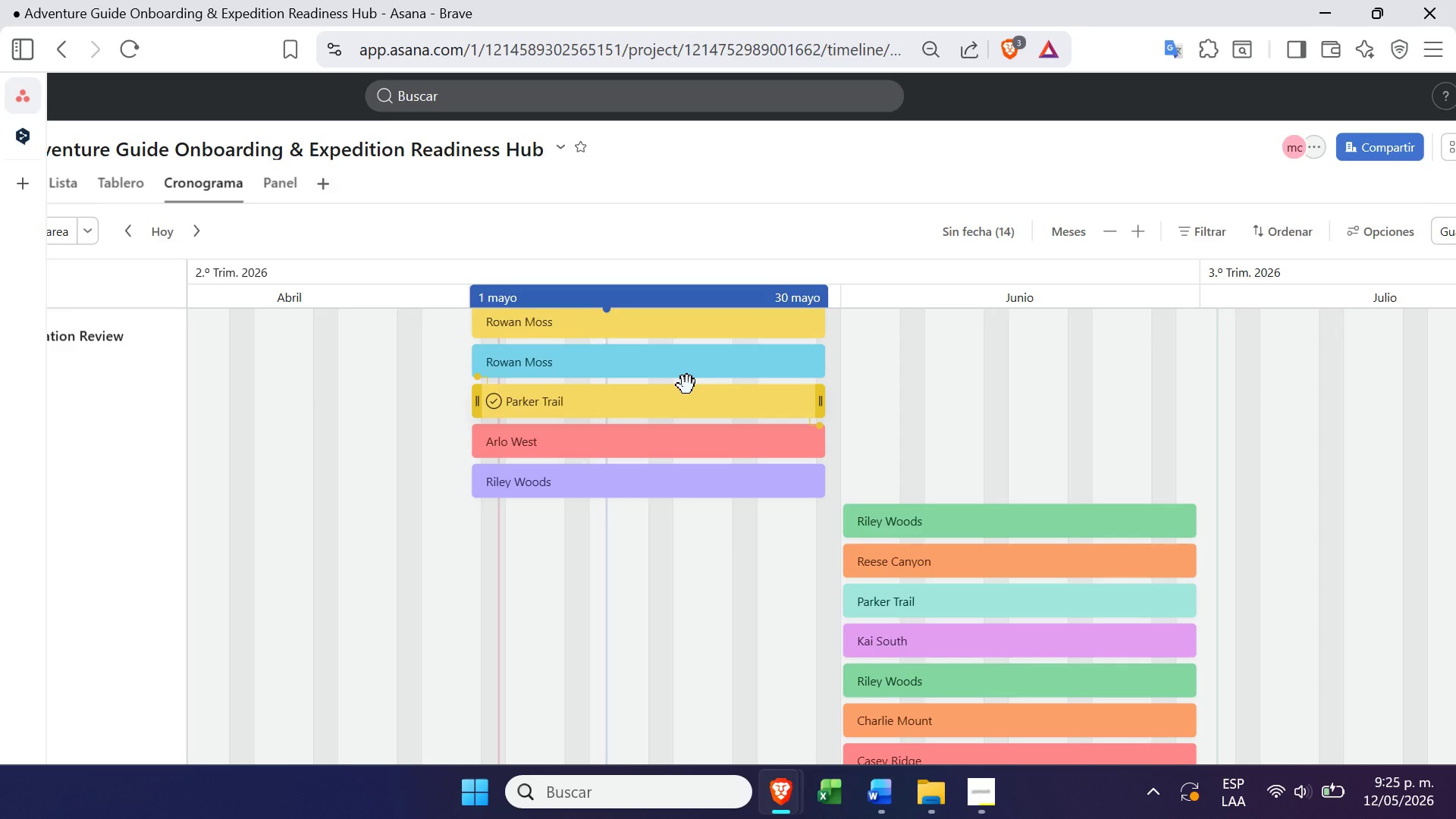 
wait(9.08)
 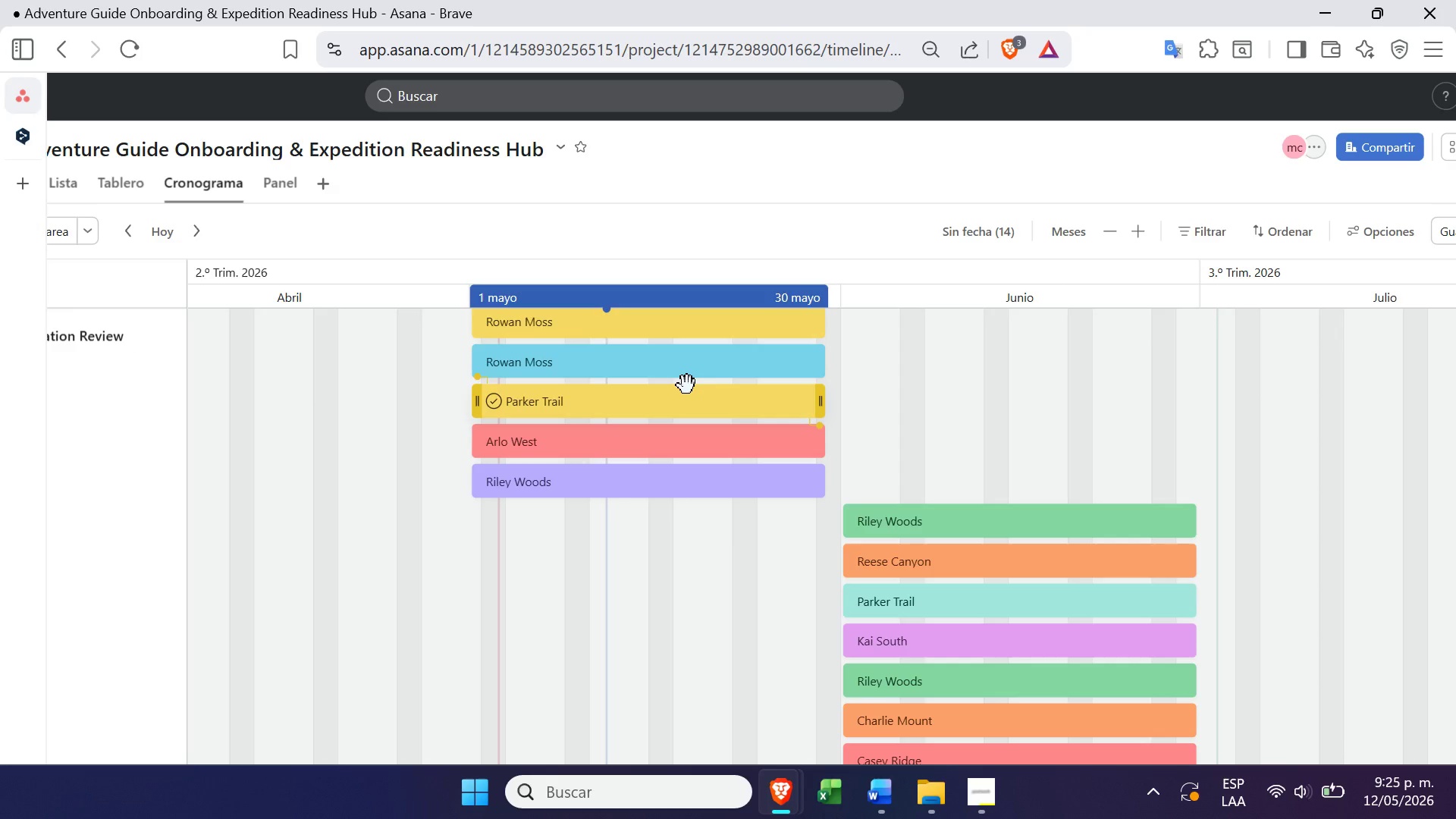 
right_click([772, 507])
 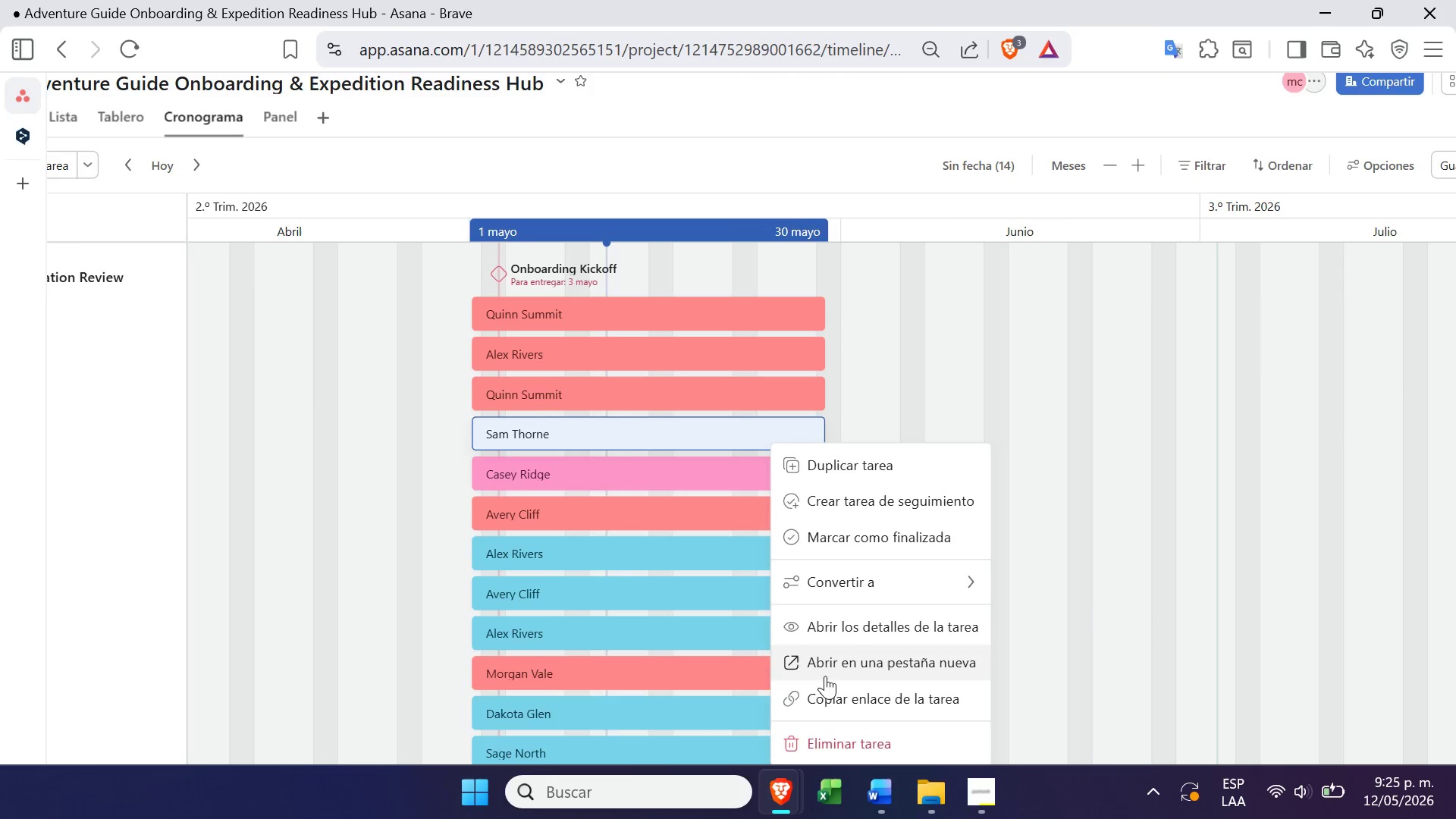 
left_click([814, 761])
 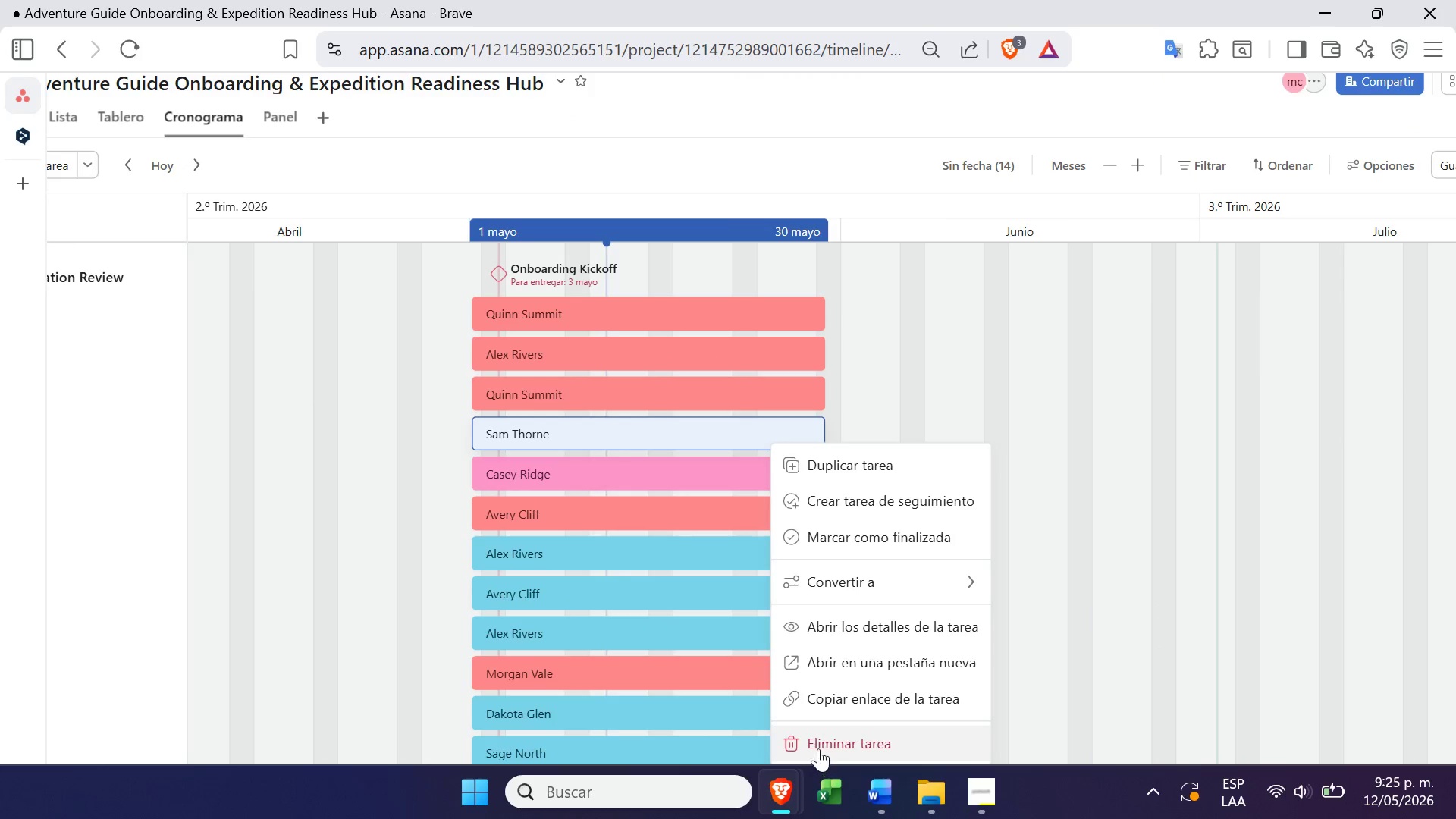 
left_click([821, 745])
 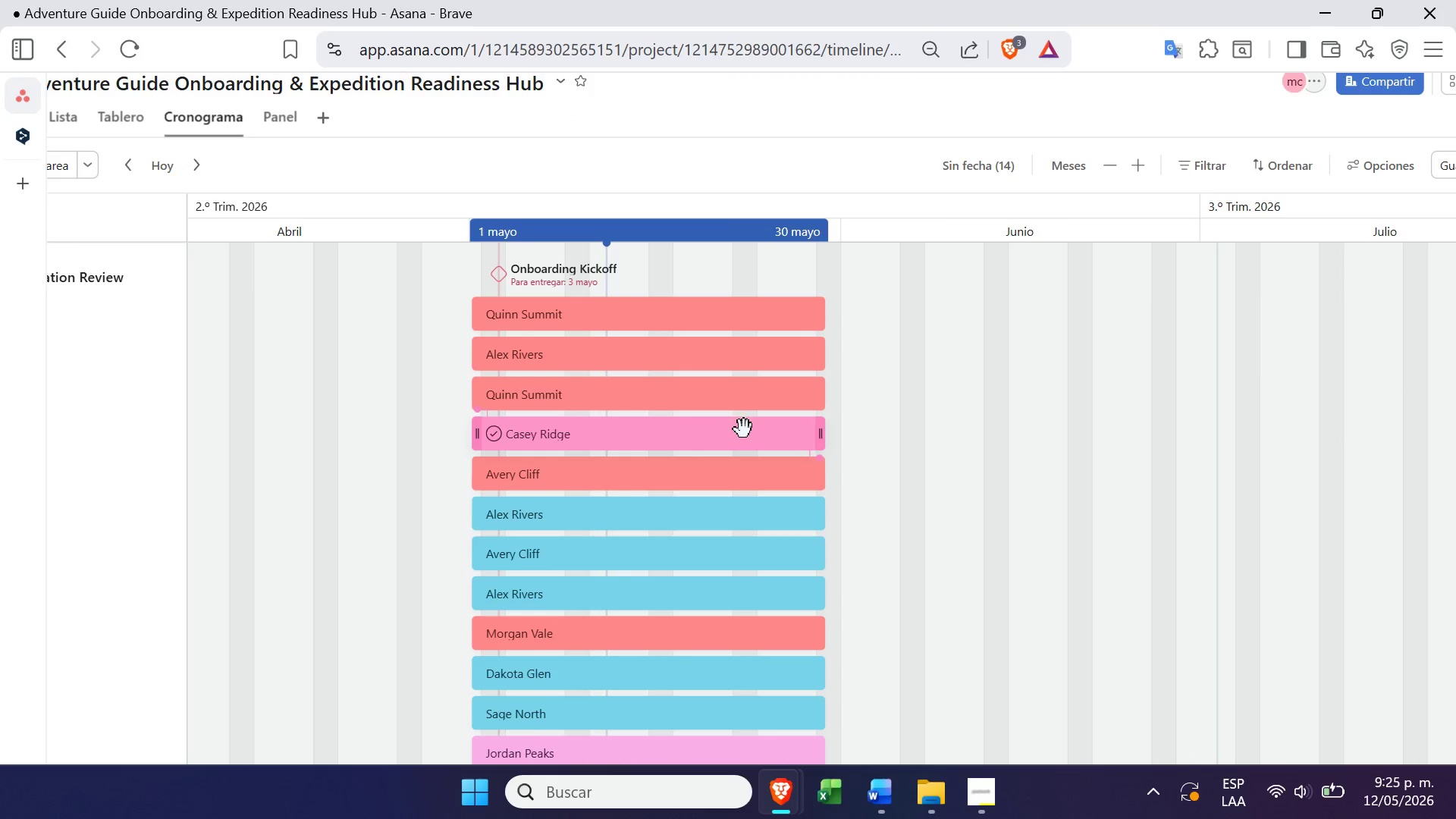 
right_click([743, 432])
 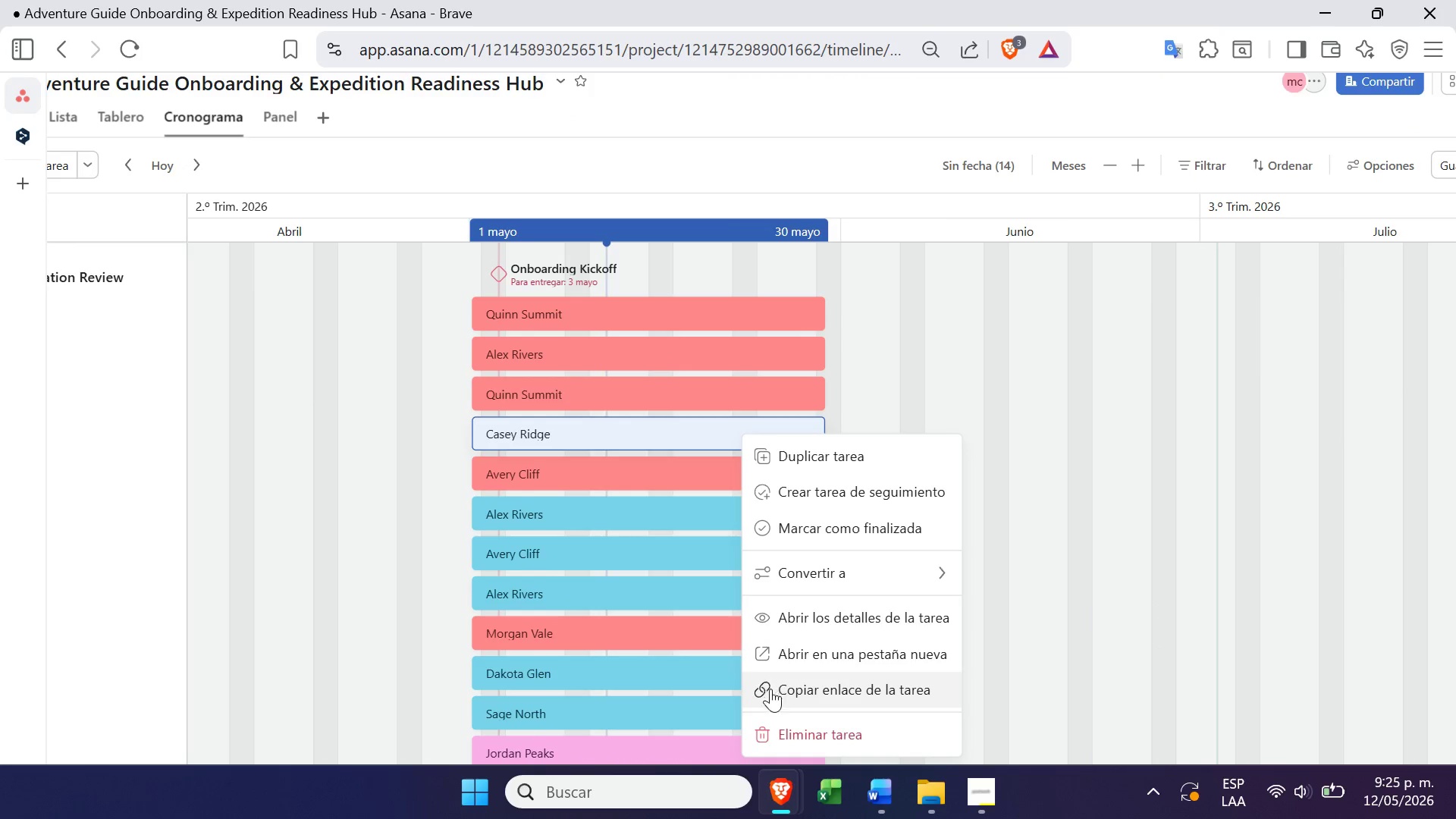 
left_click([768, 729])
 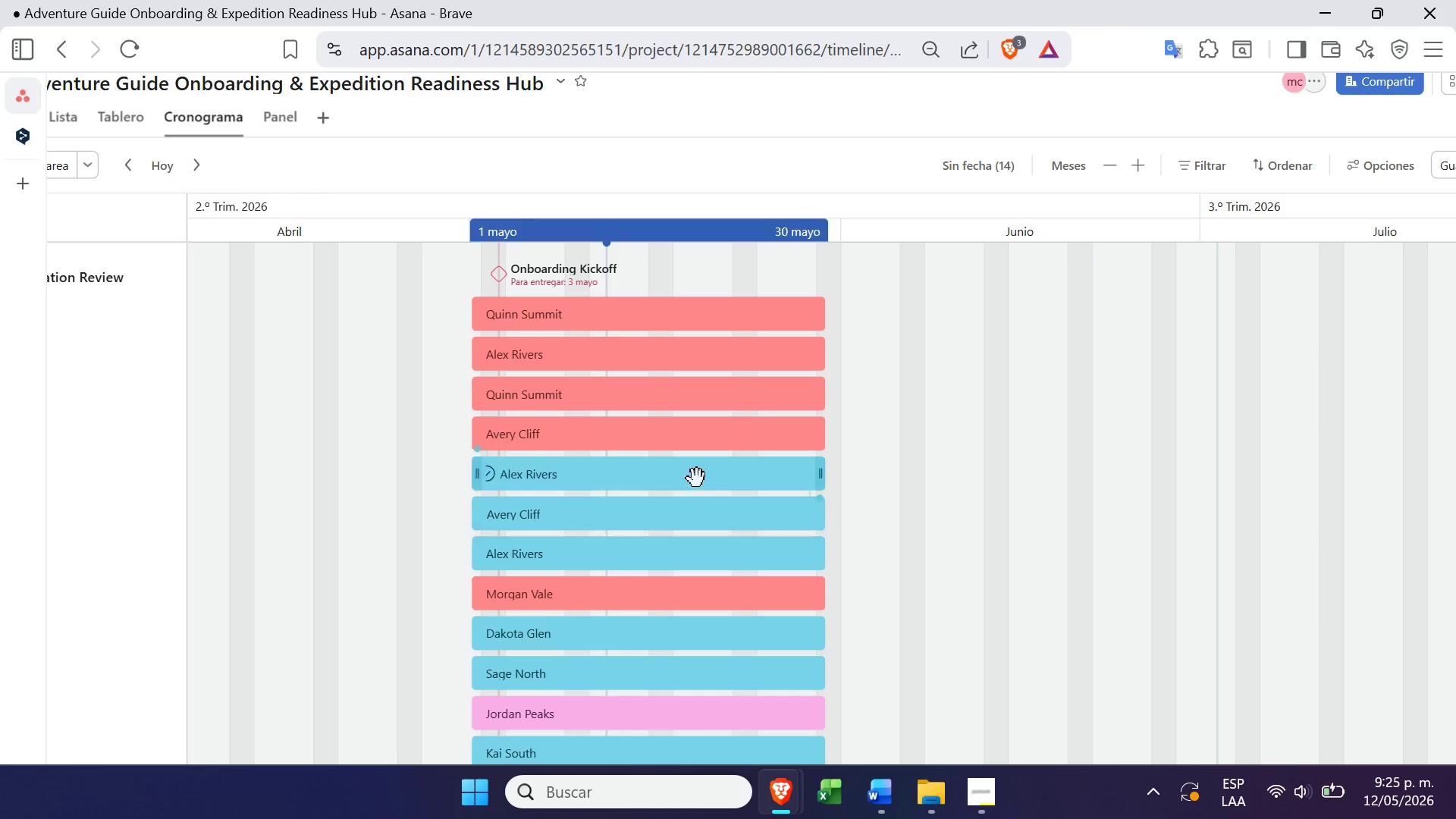 
right_click([698, 478])
 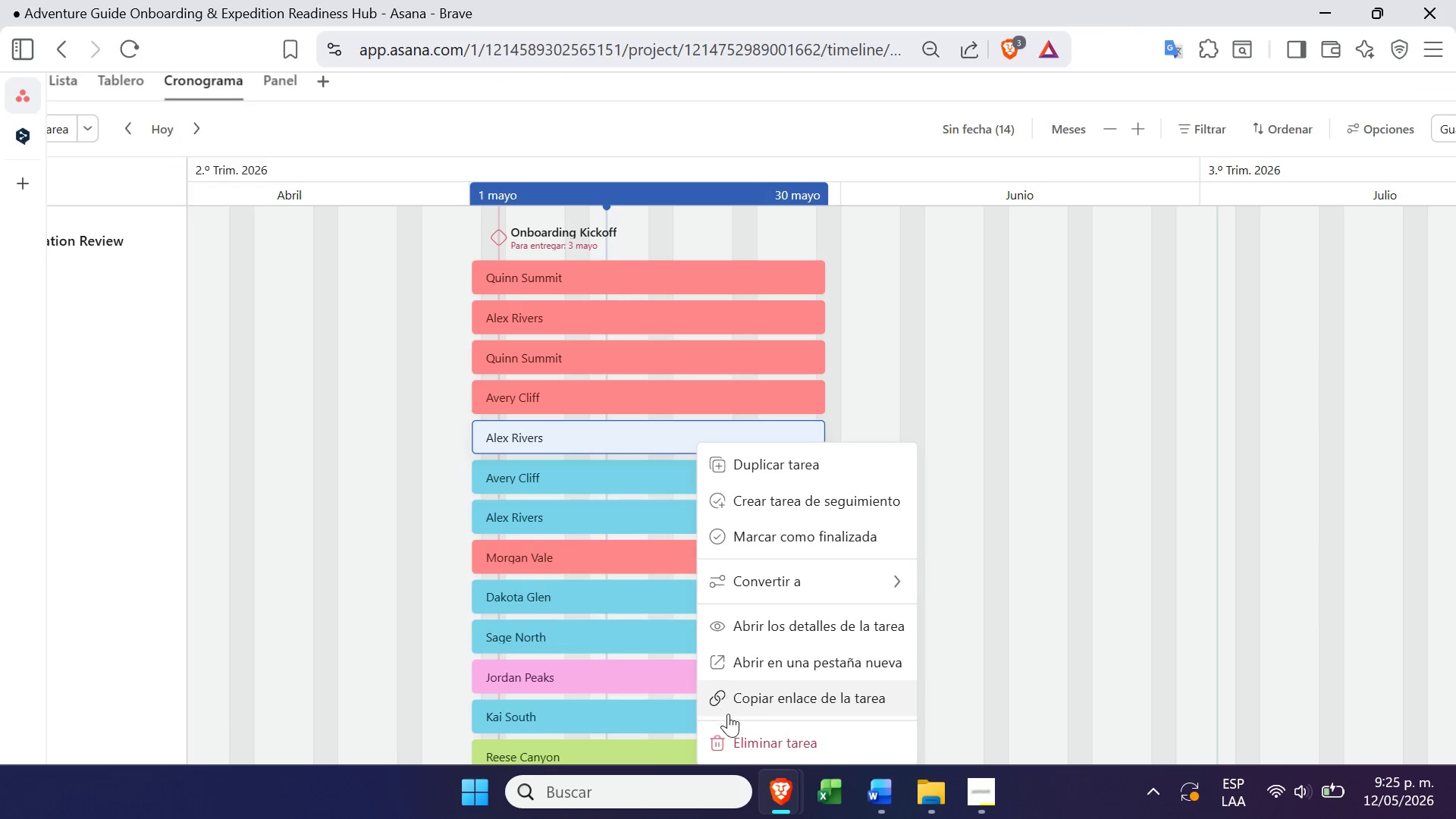 
left_click([726, 720])
 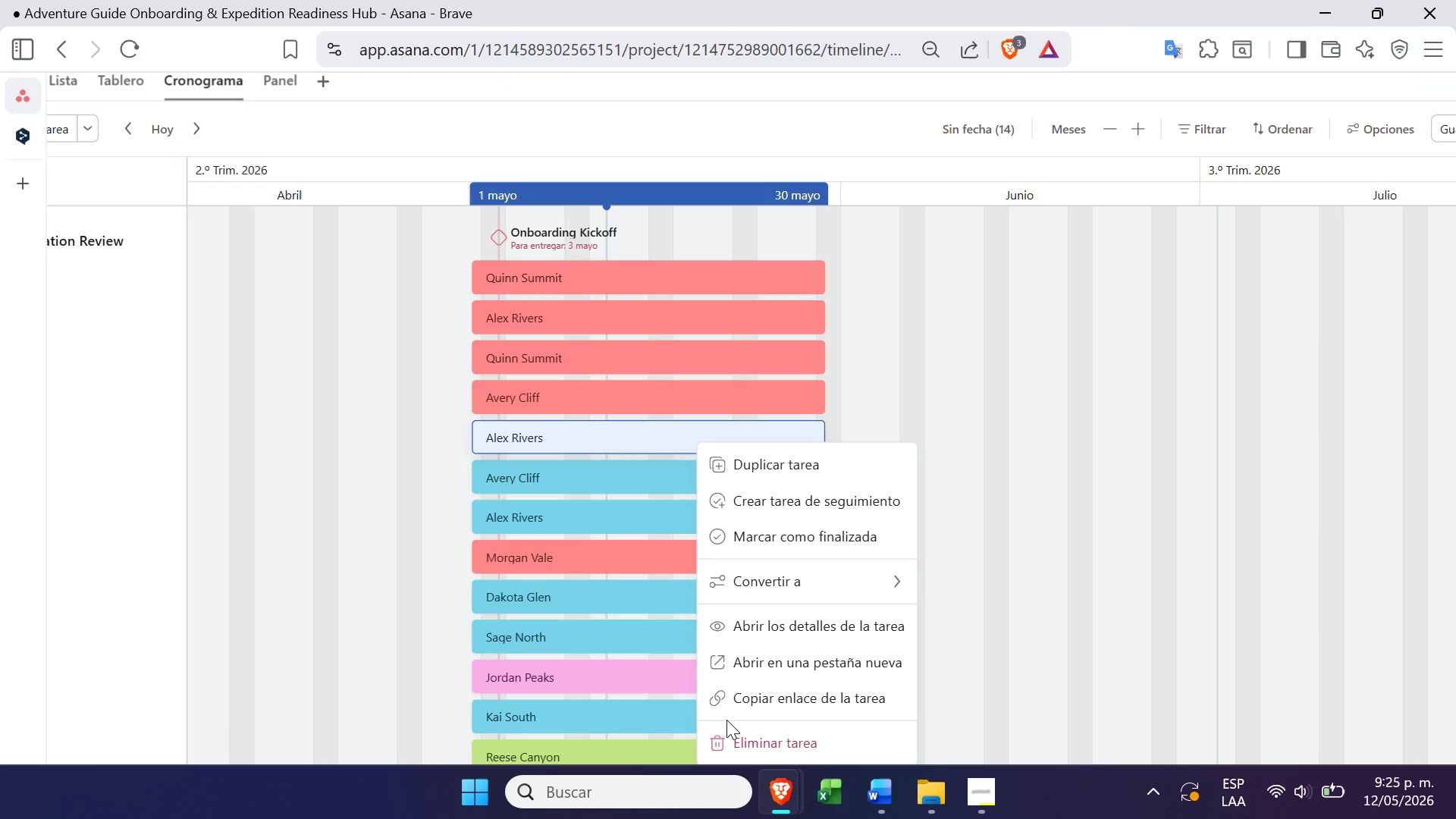 
left_click([726, 720])
 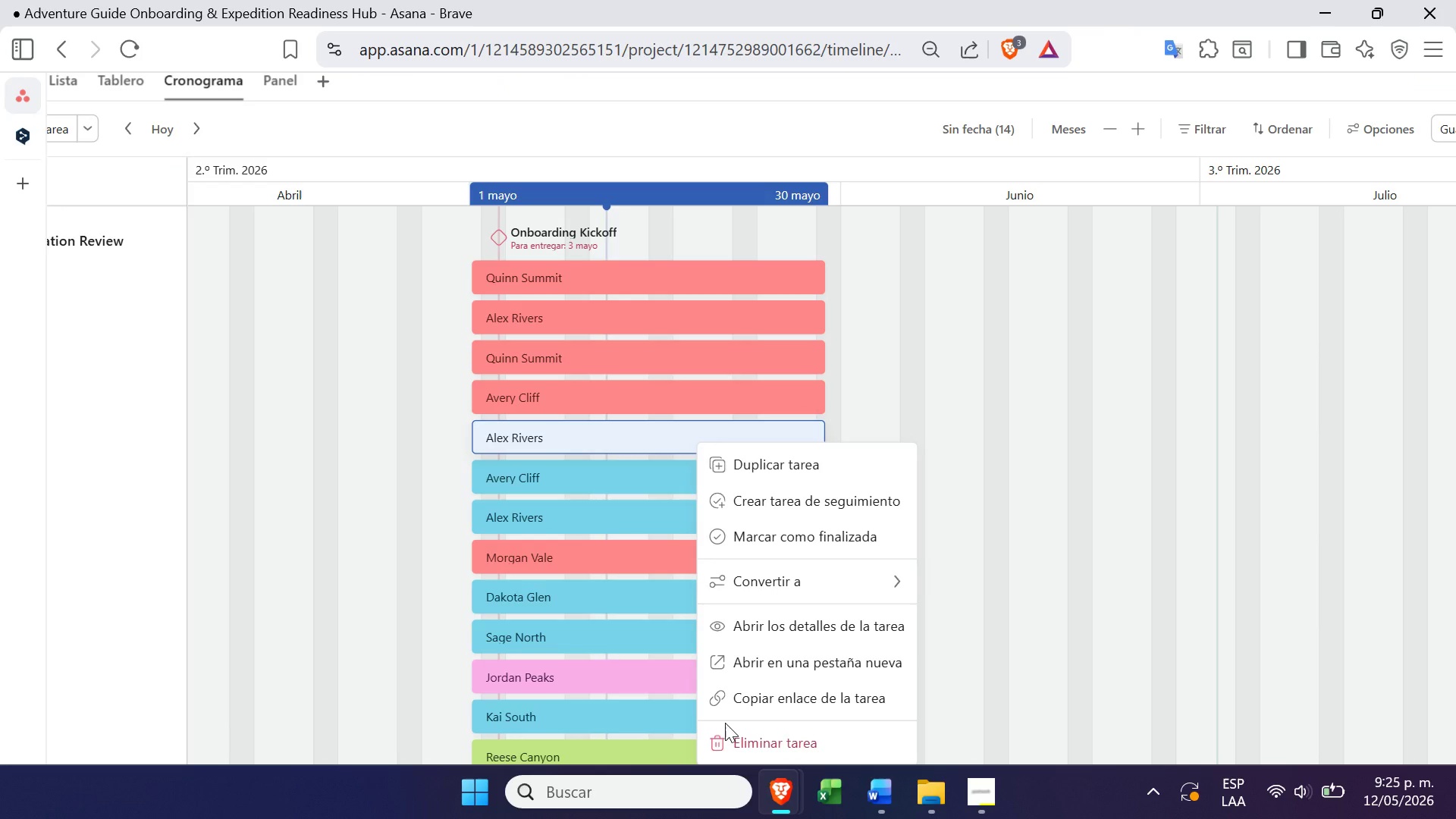 
left_click([725, 723])
 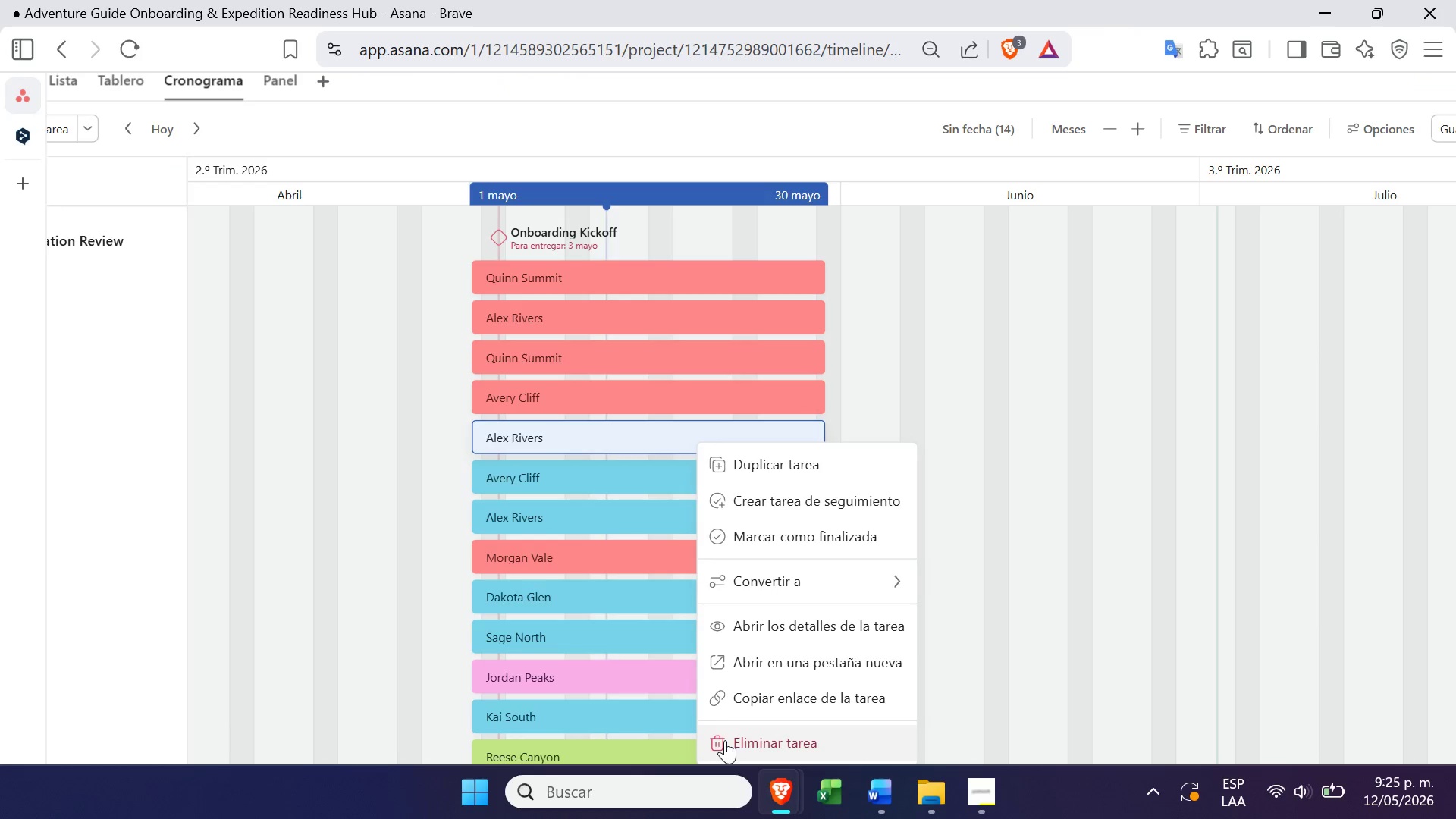 
left_click([725, 739])
 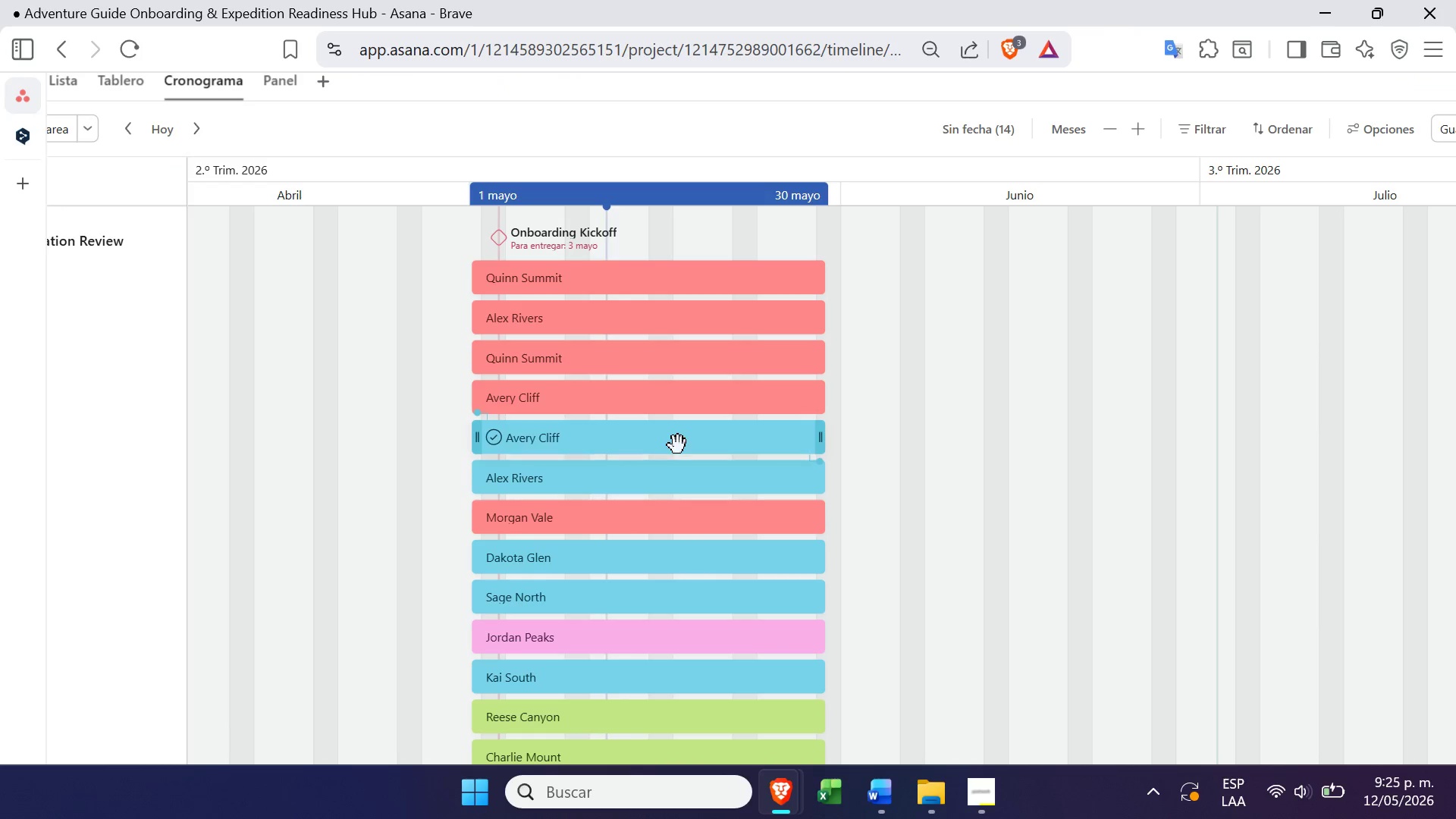 
right_click([678, 445])
 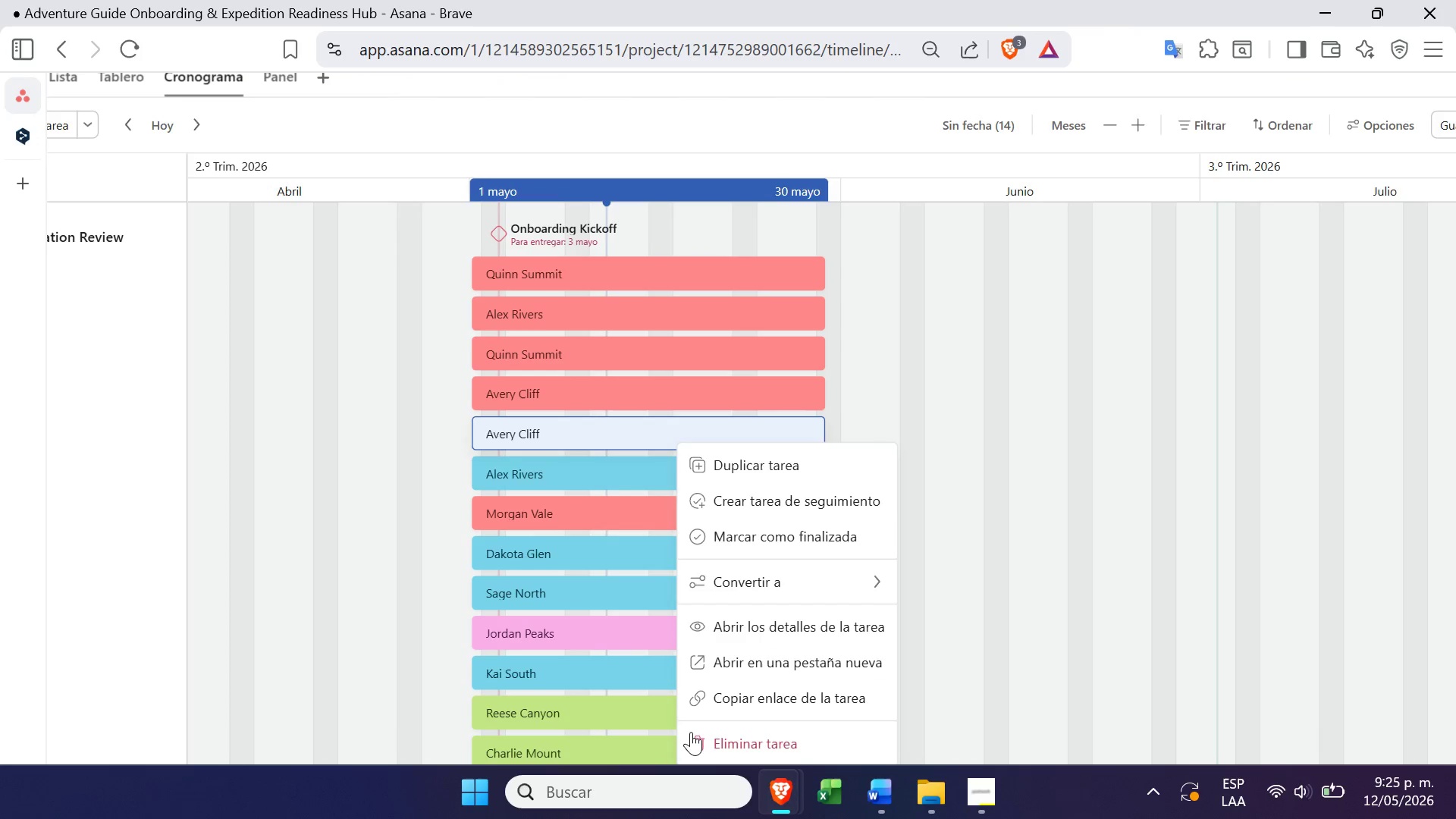 
left_click([692, 736])
 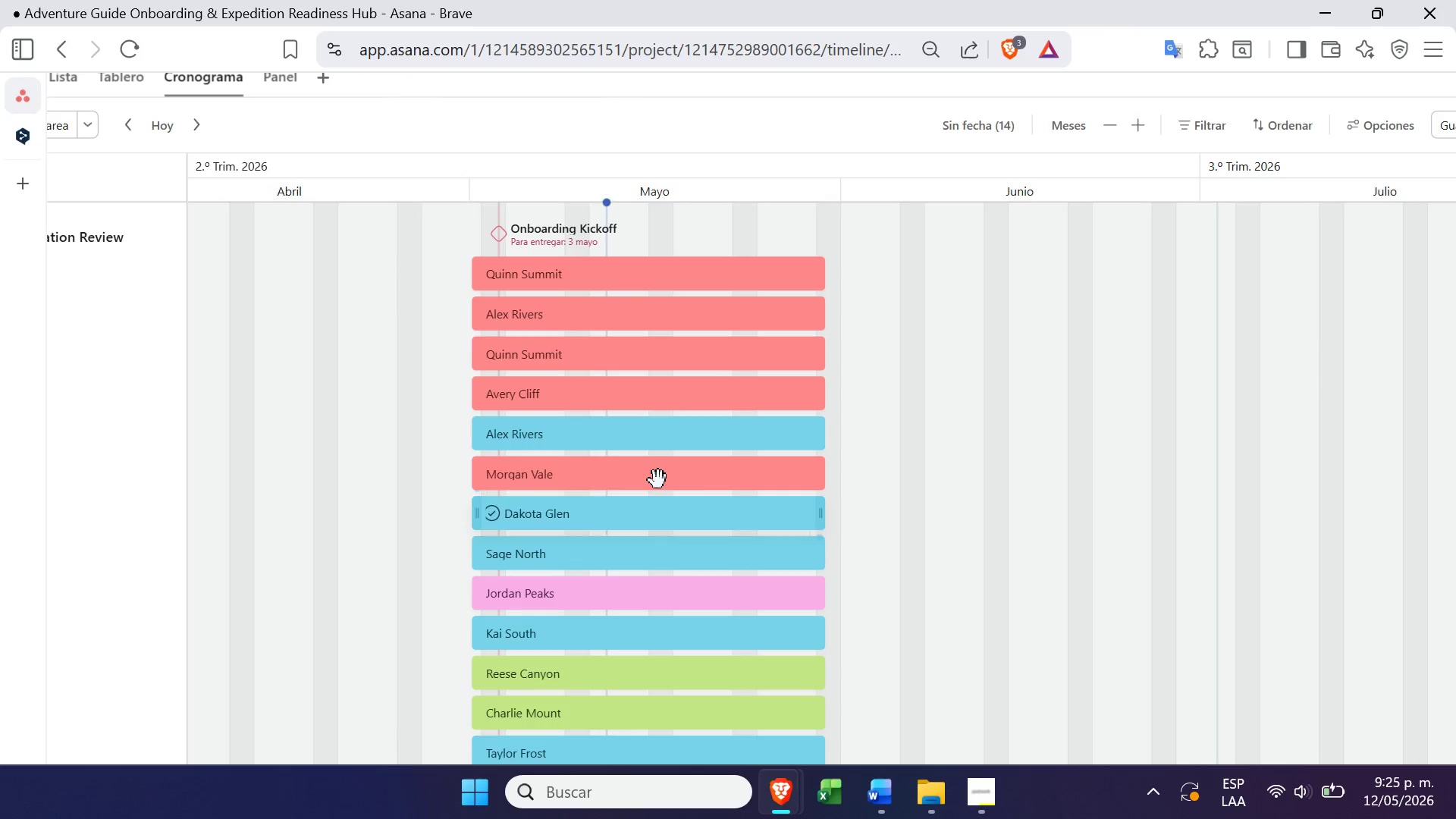 
right_click([658, 480])
 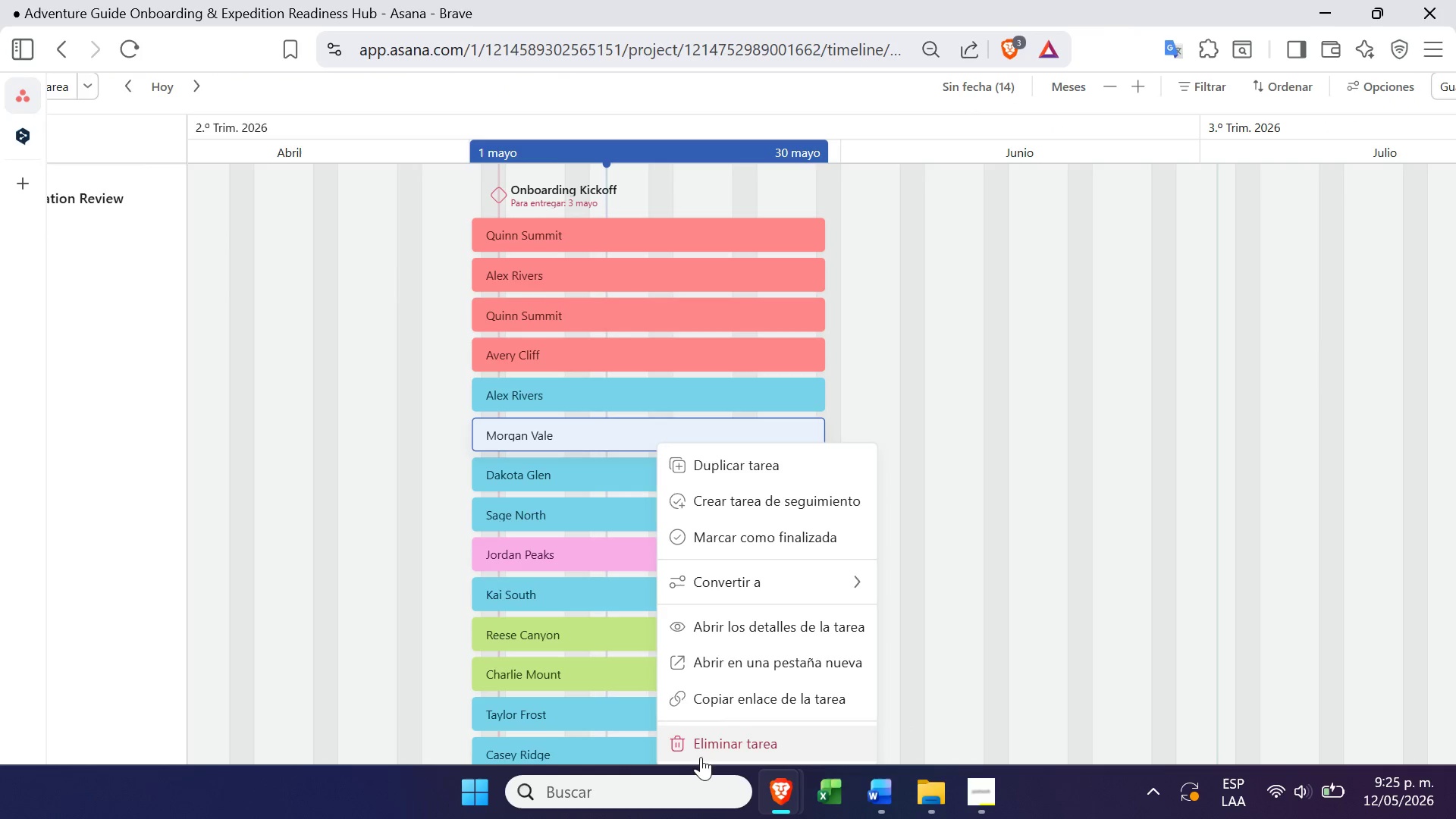 
right_click([701, 750])
 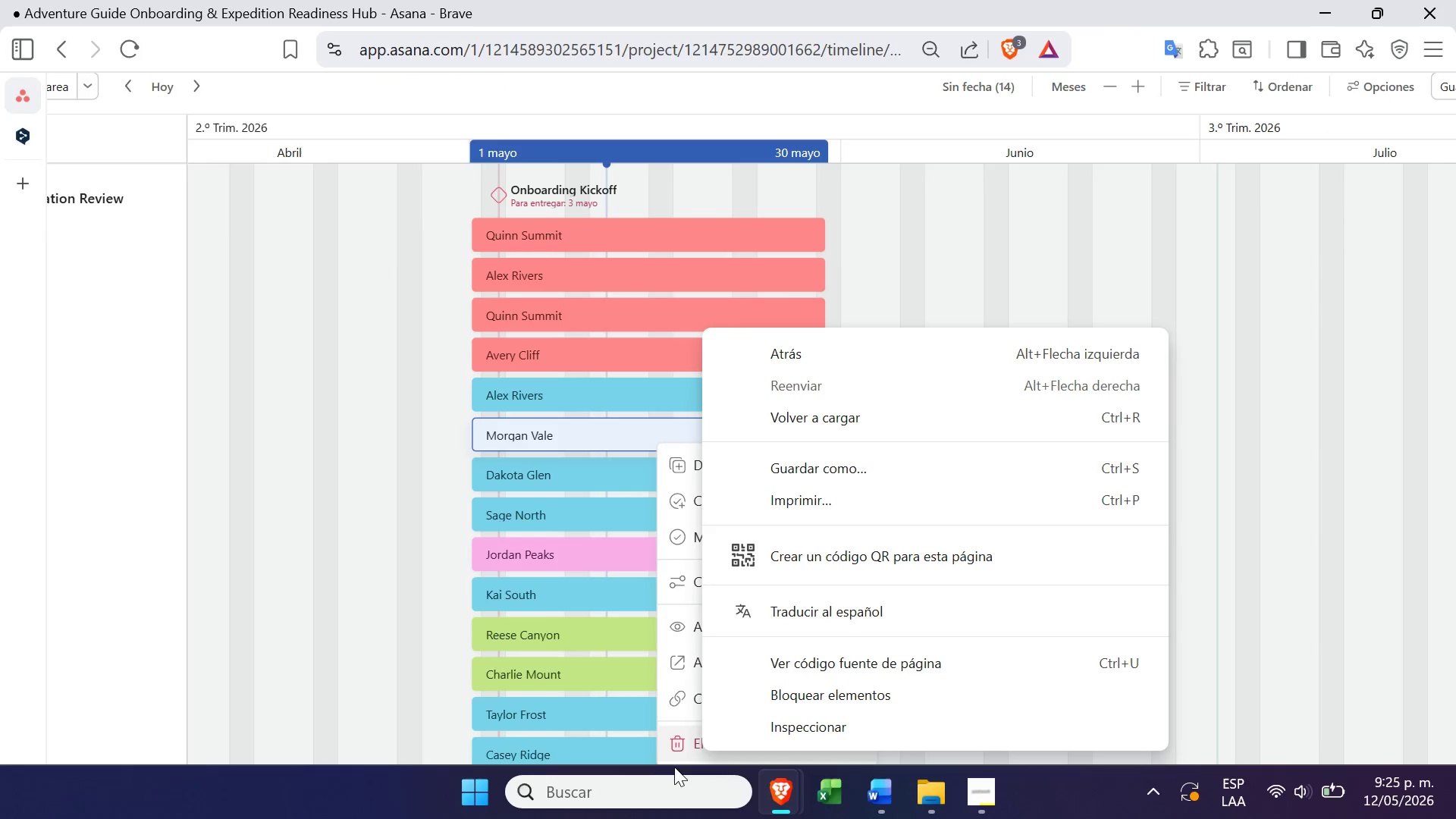 
left_click([675, 759])
 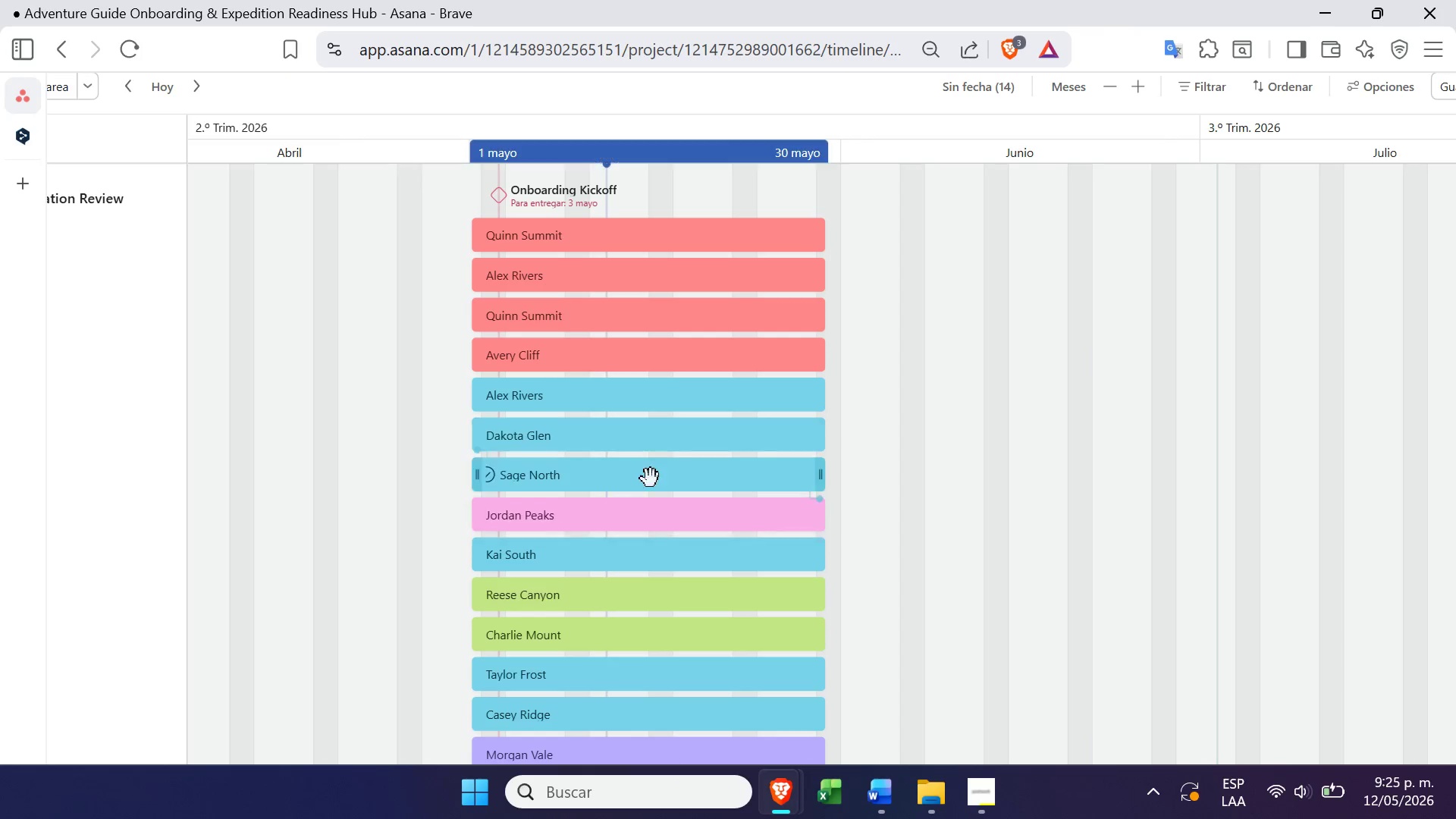 
right_click([651, 476])
 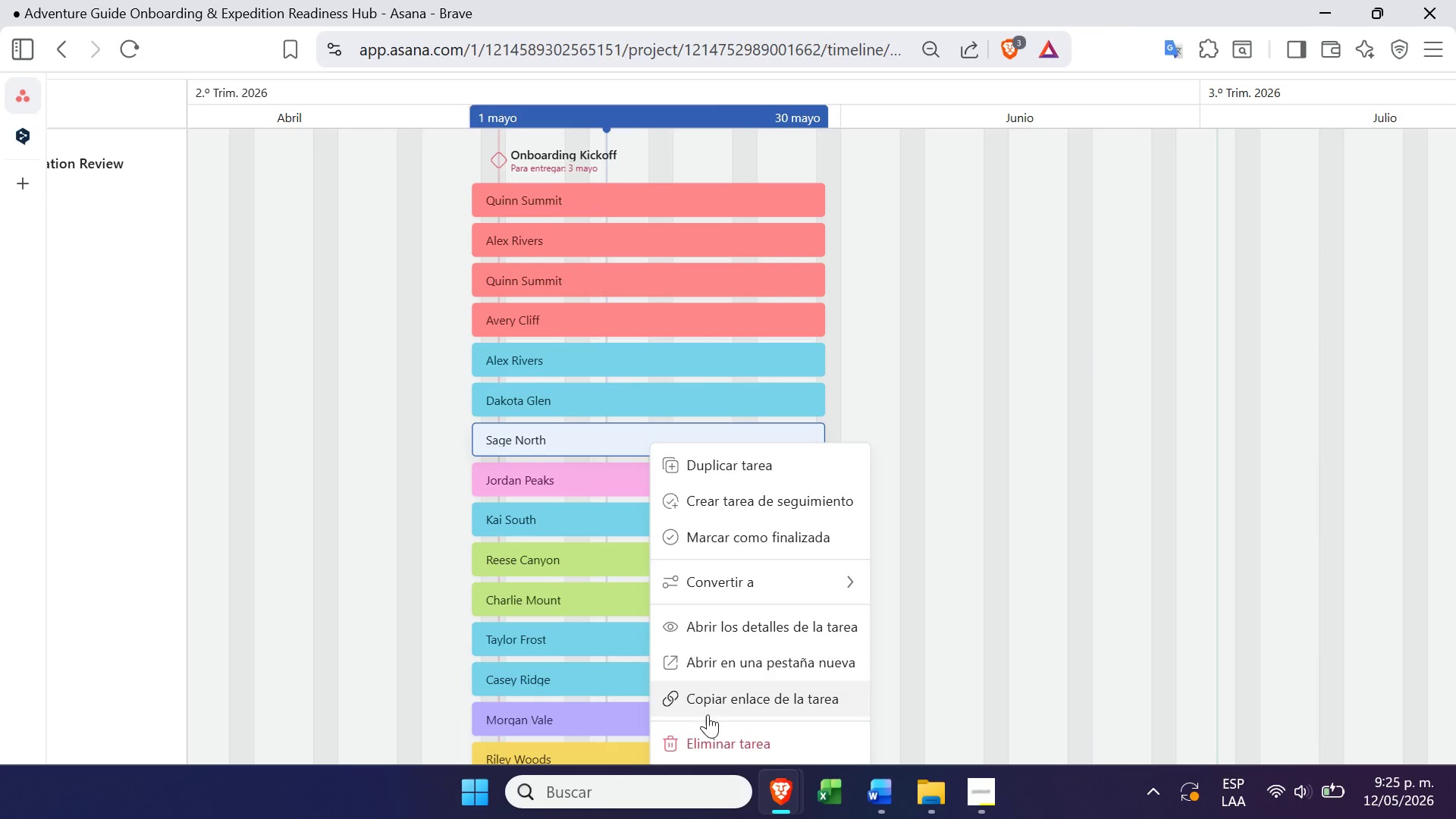 
left_click([703, 745])
 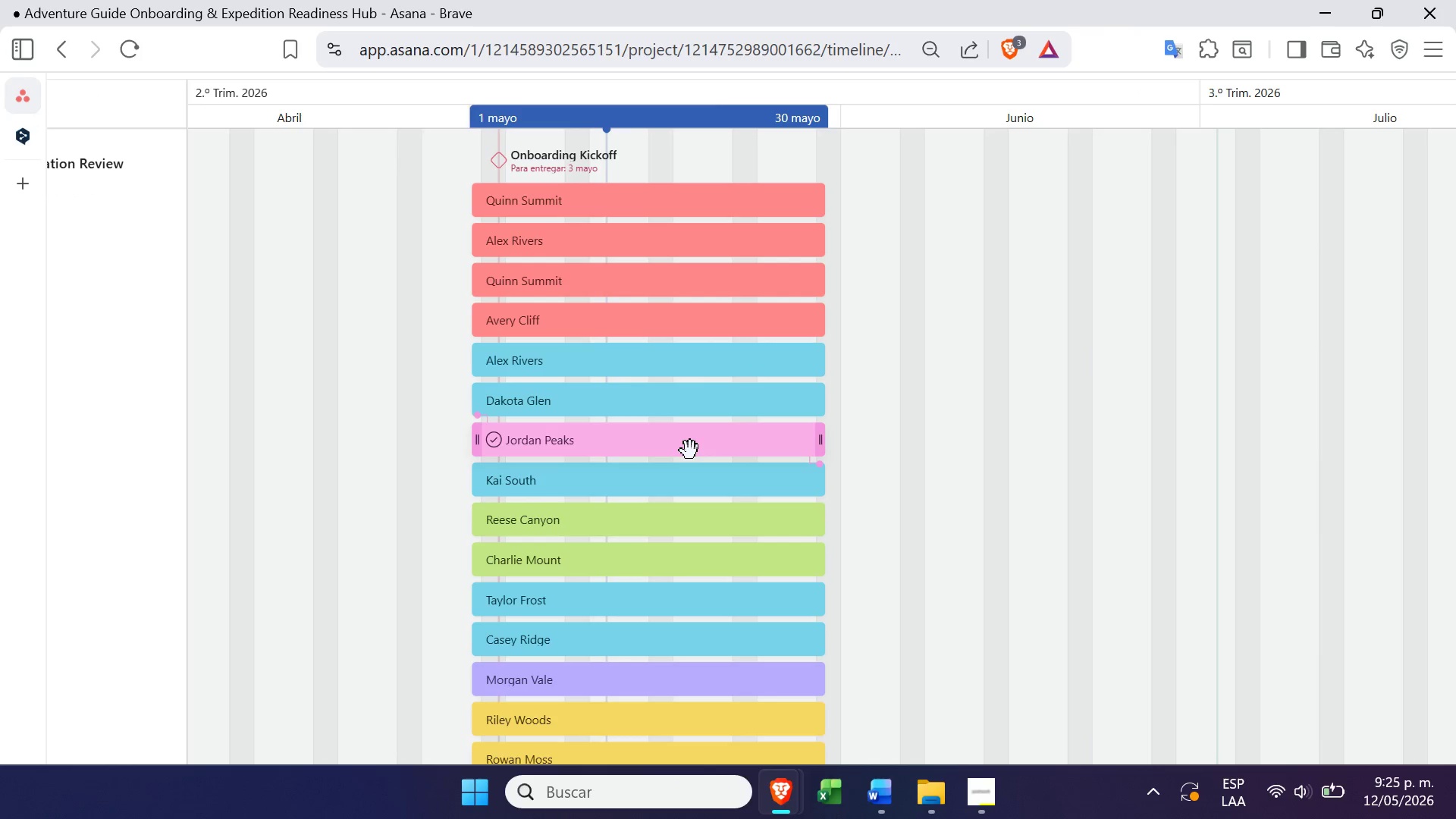 
right_click([690, 450])
 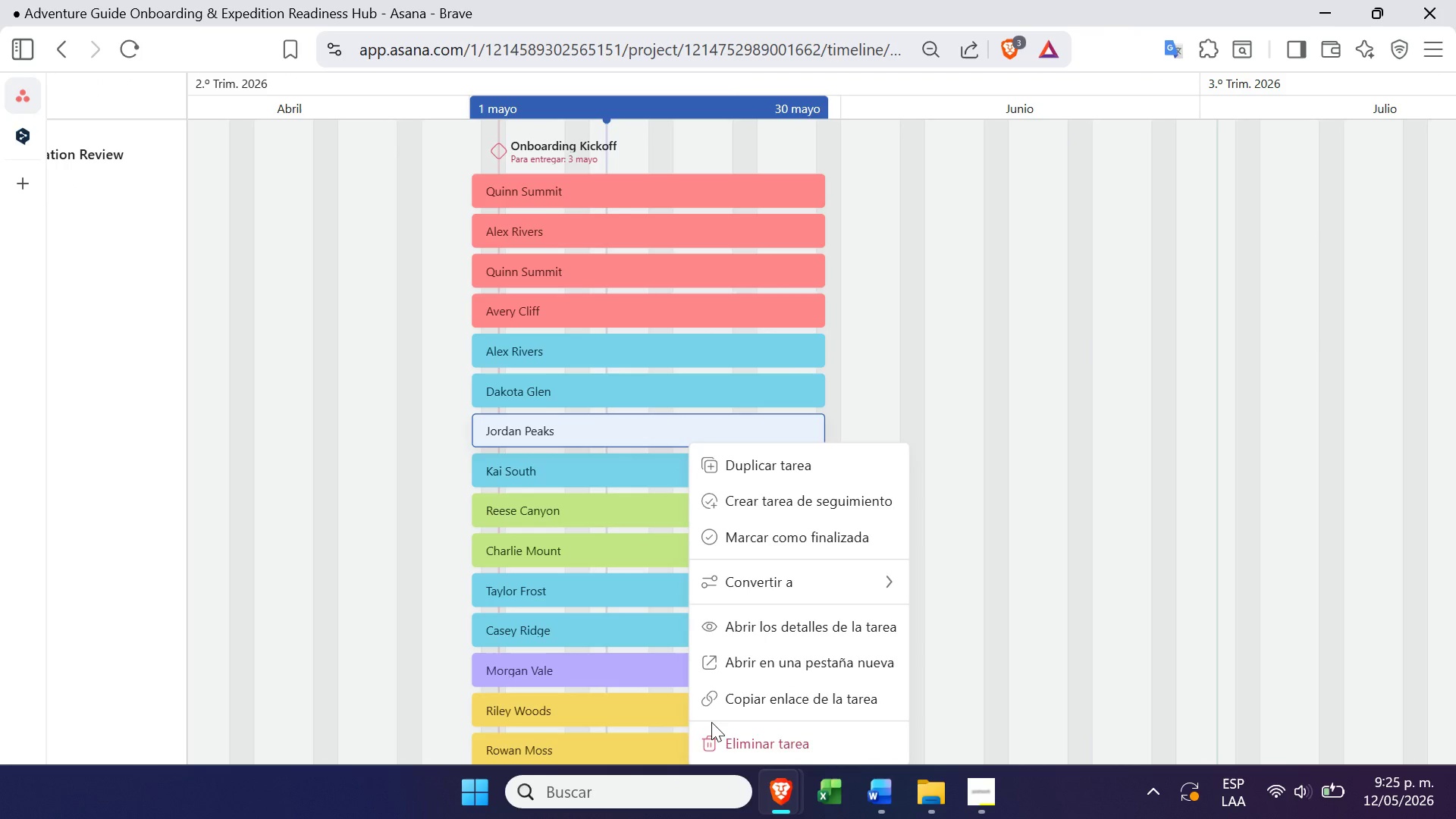 
right_click([711, 727])
 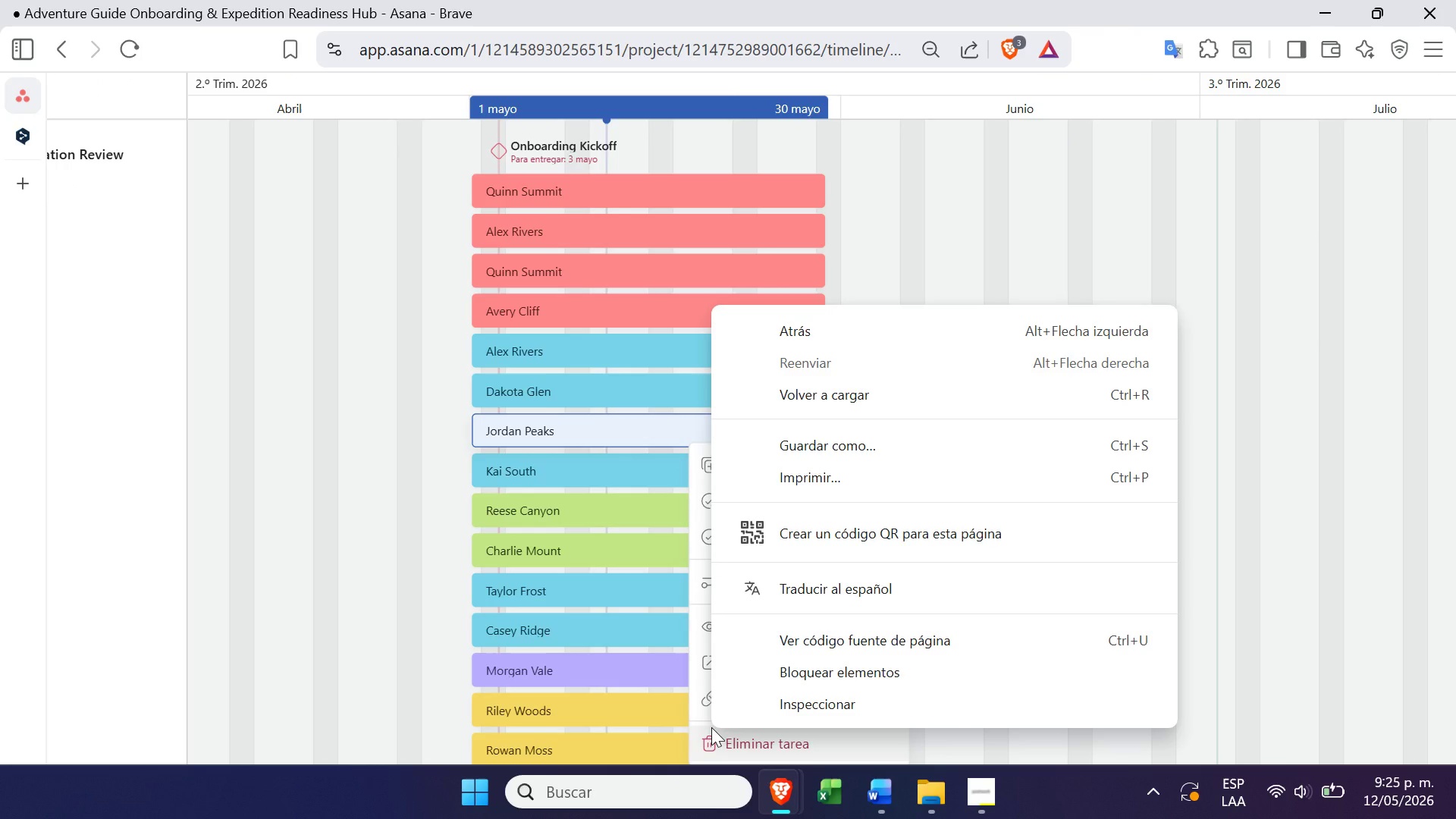 
wait(12.55)
 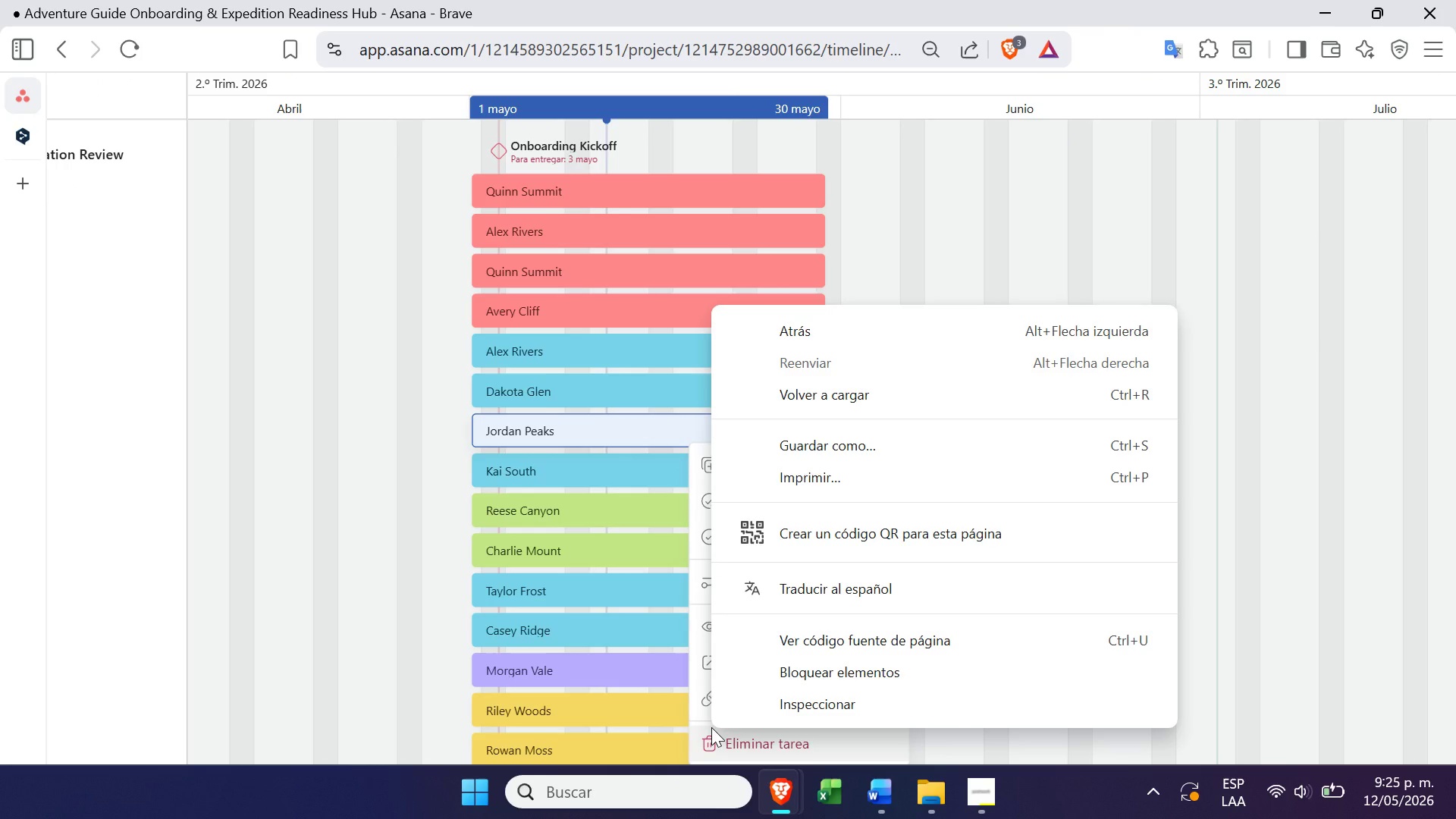 
left_click([589, 428])
 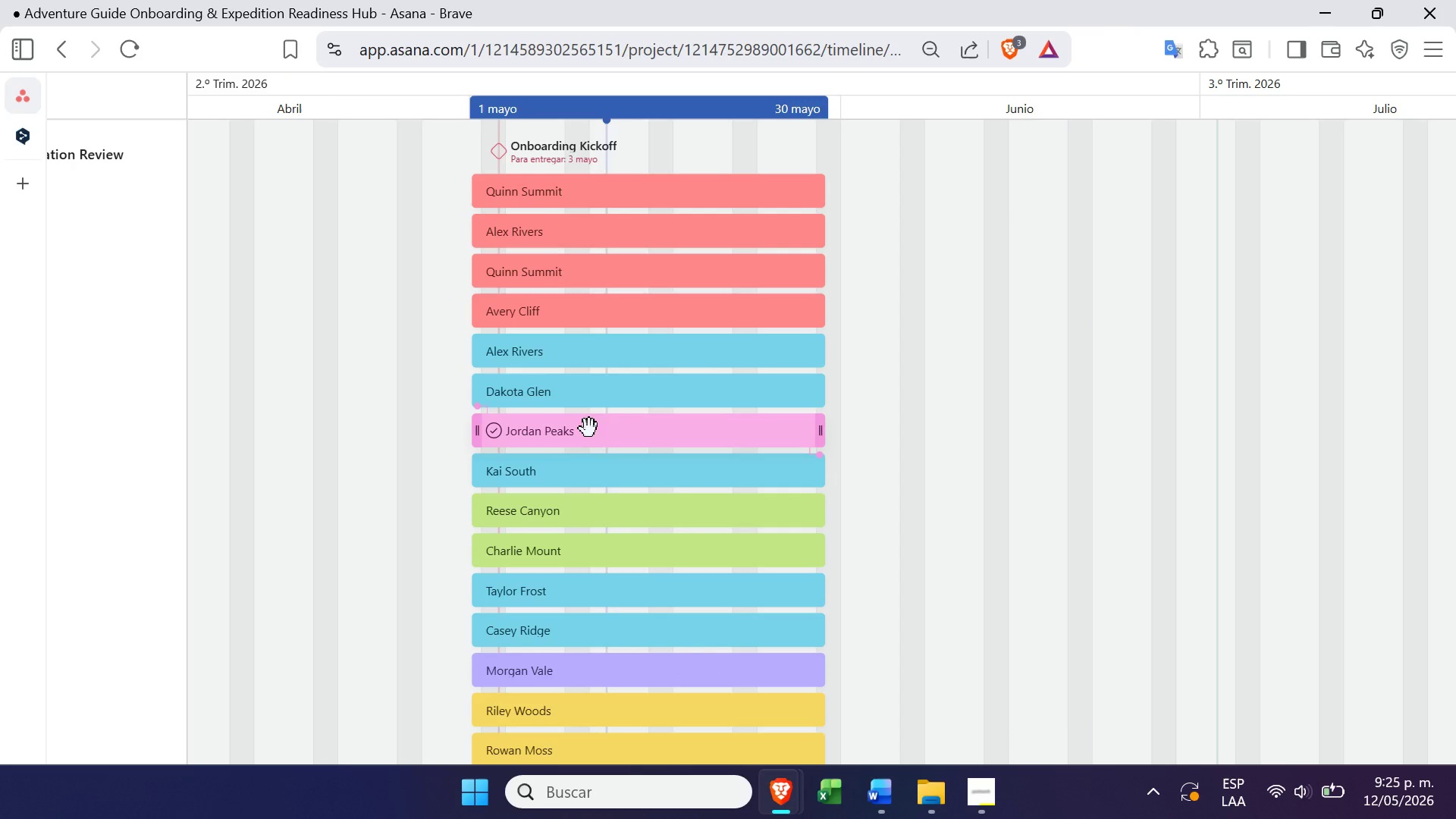 
right_click([589, 428])
 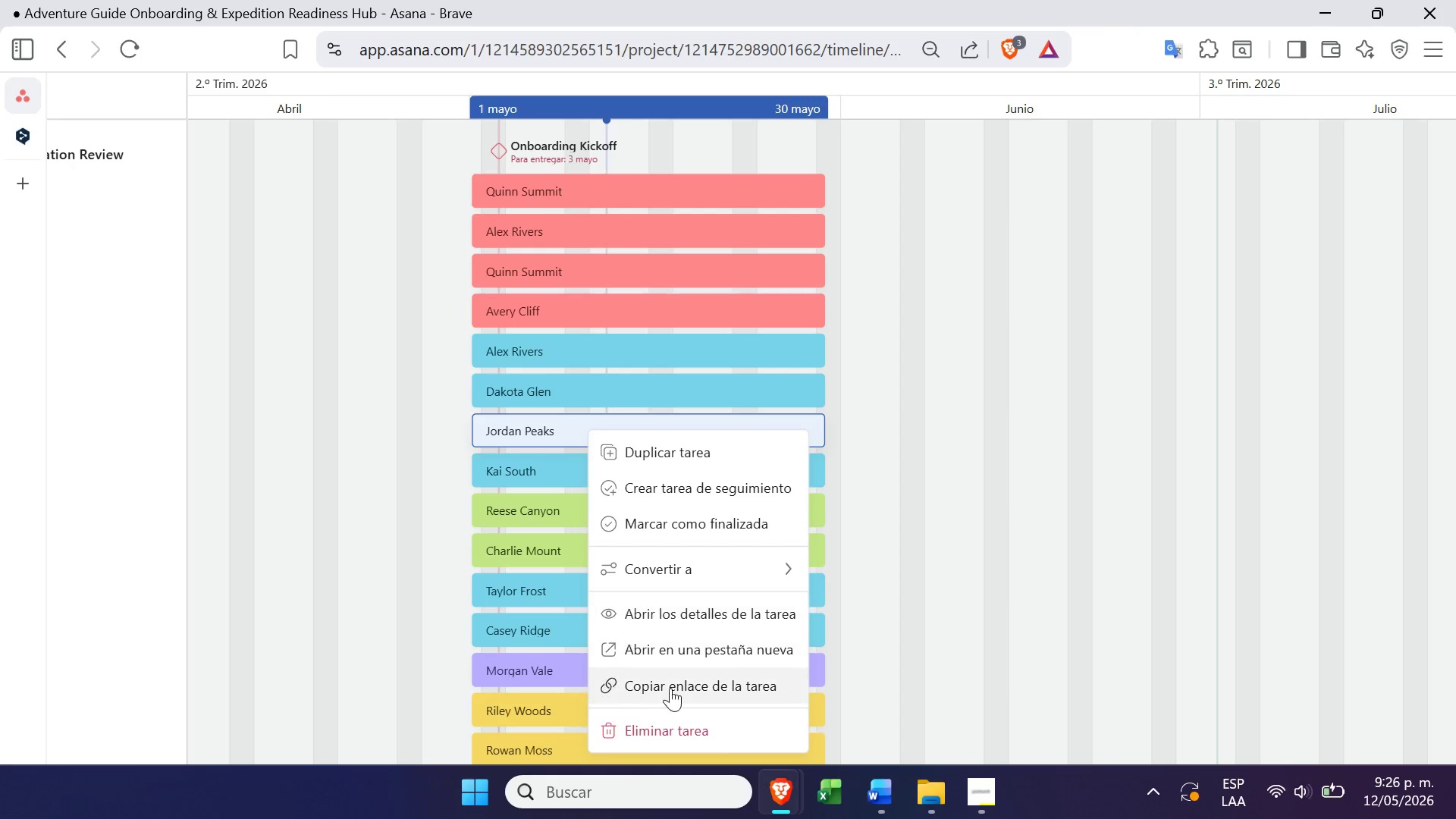 
left_click([648, 731])
 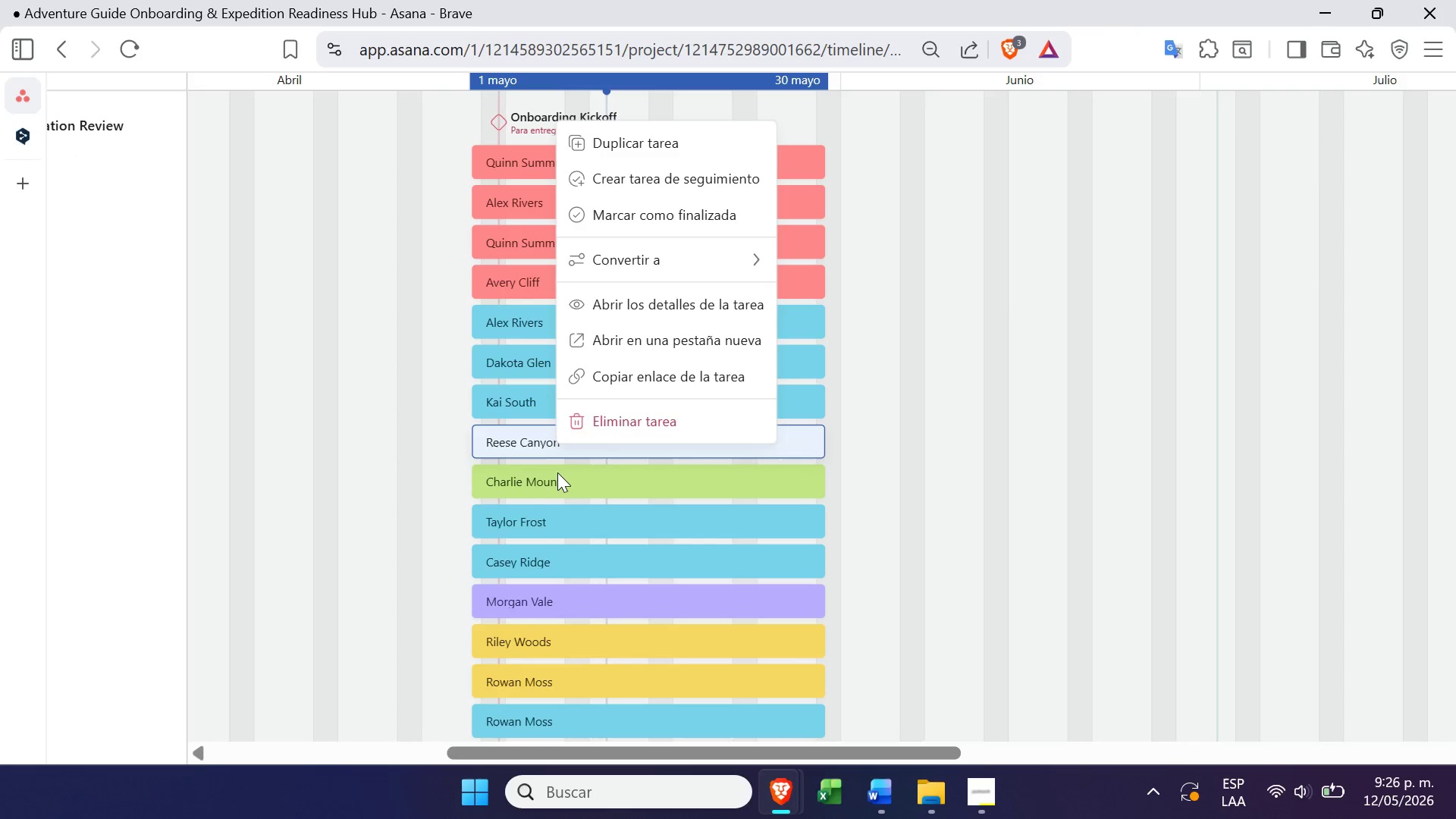 
left_click([633, 412])
 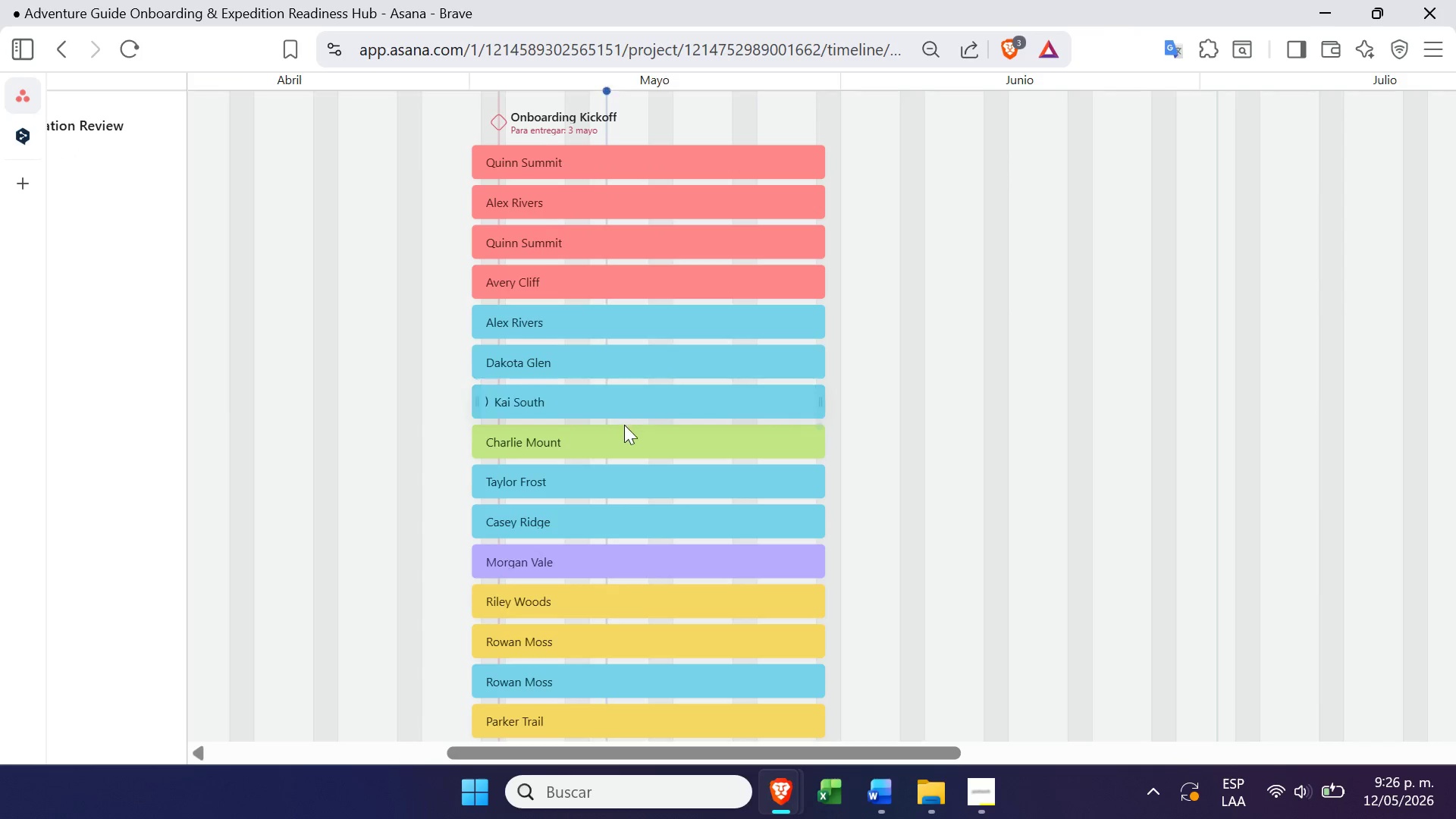 
right_click([640, 446])
 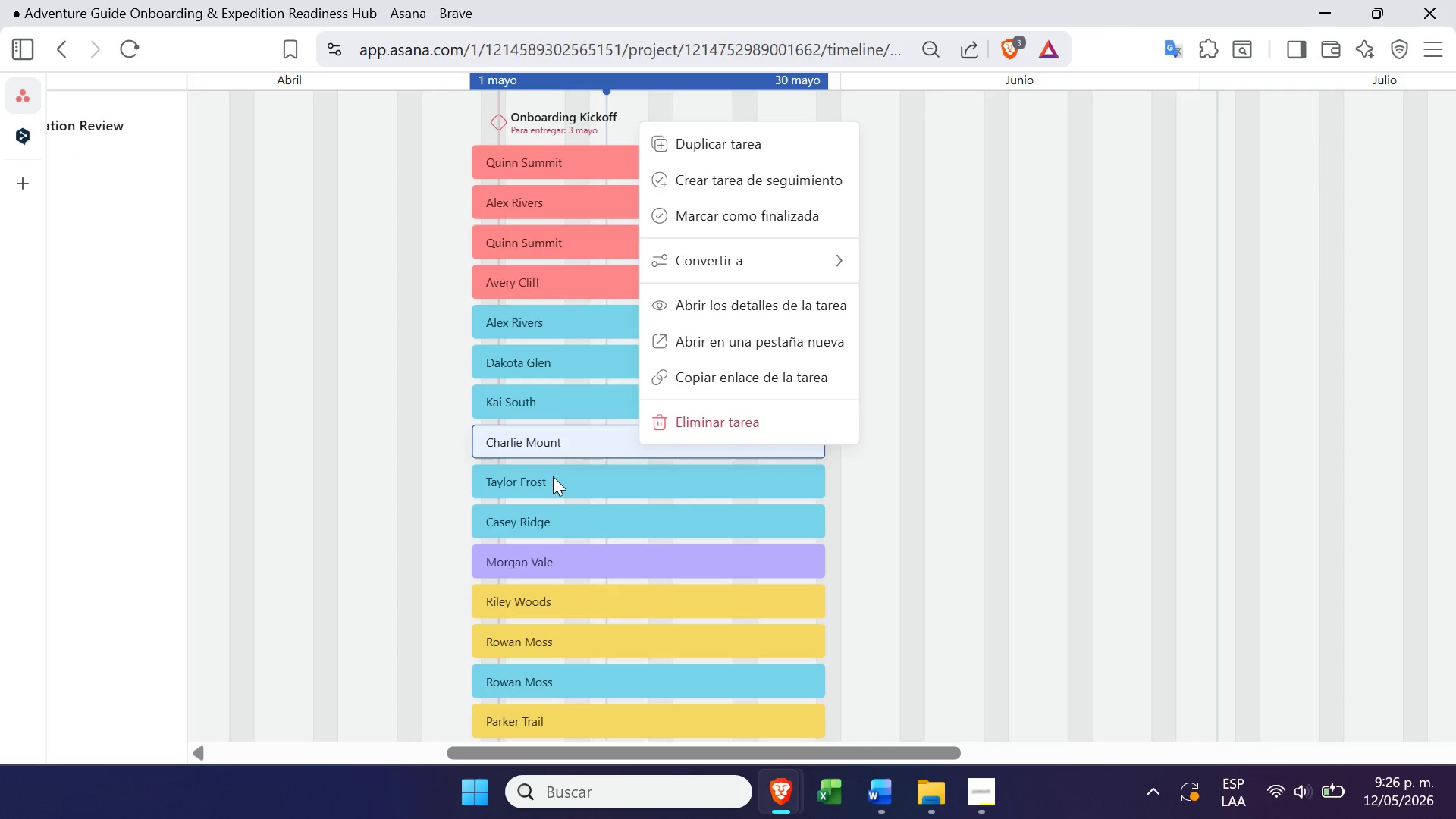 
left_click([706, 413])
 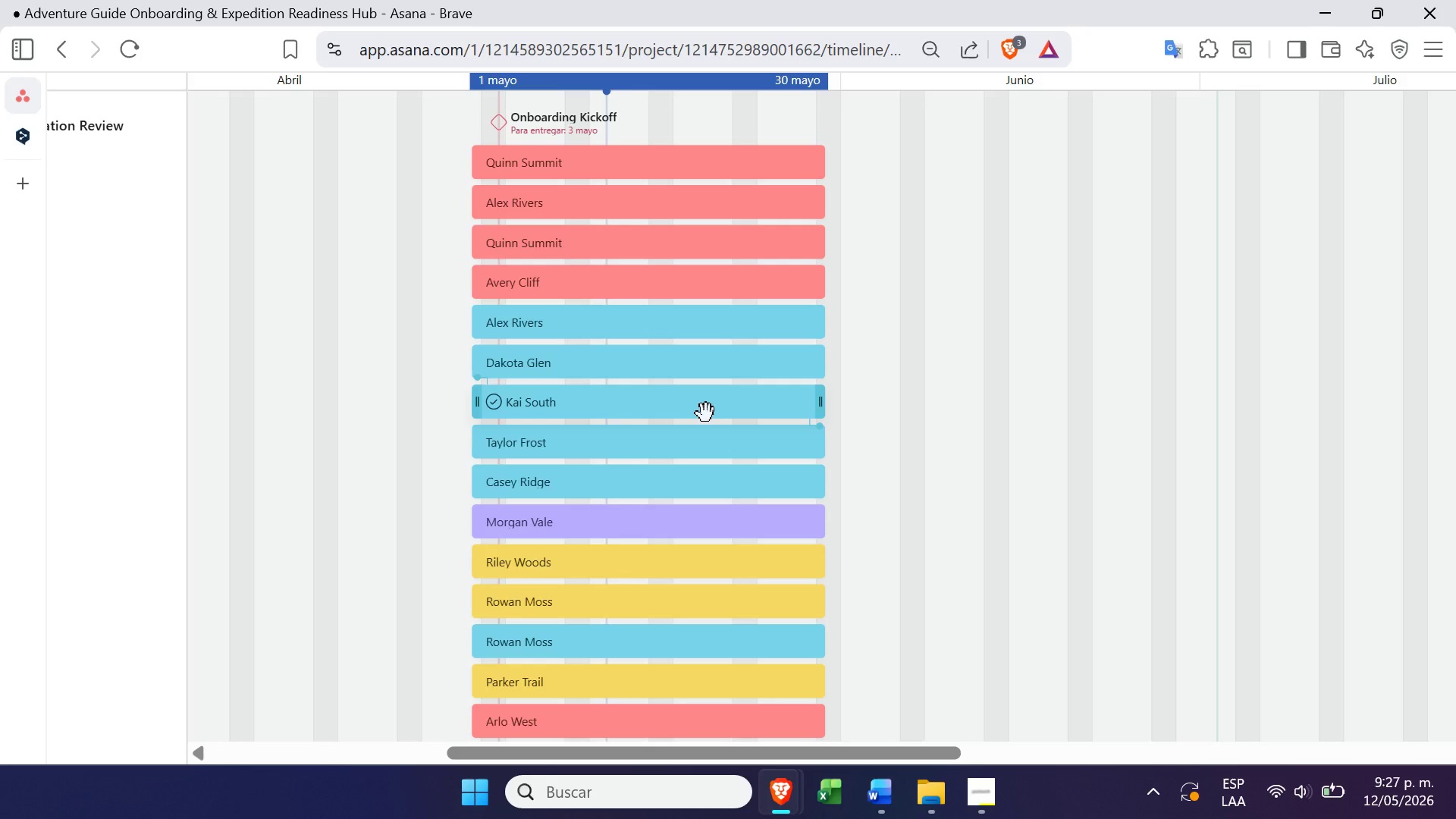 
wait(85.56)
 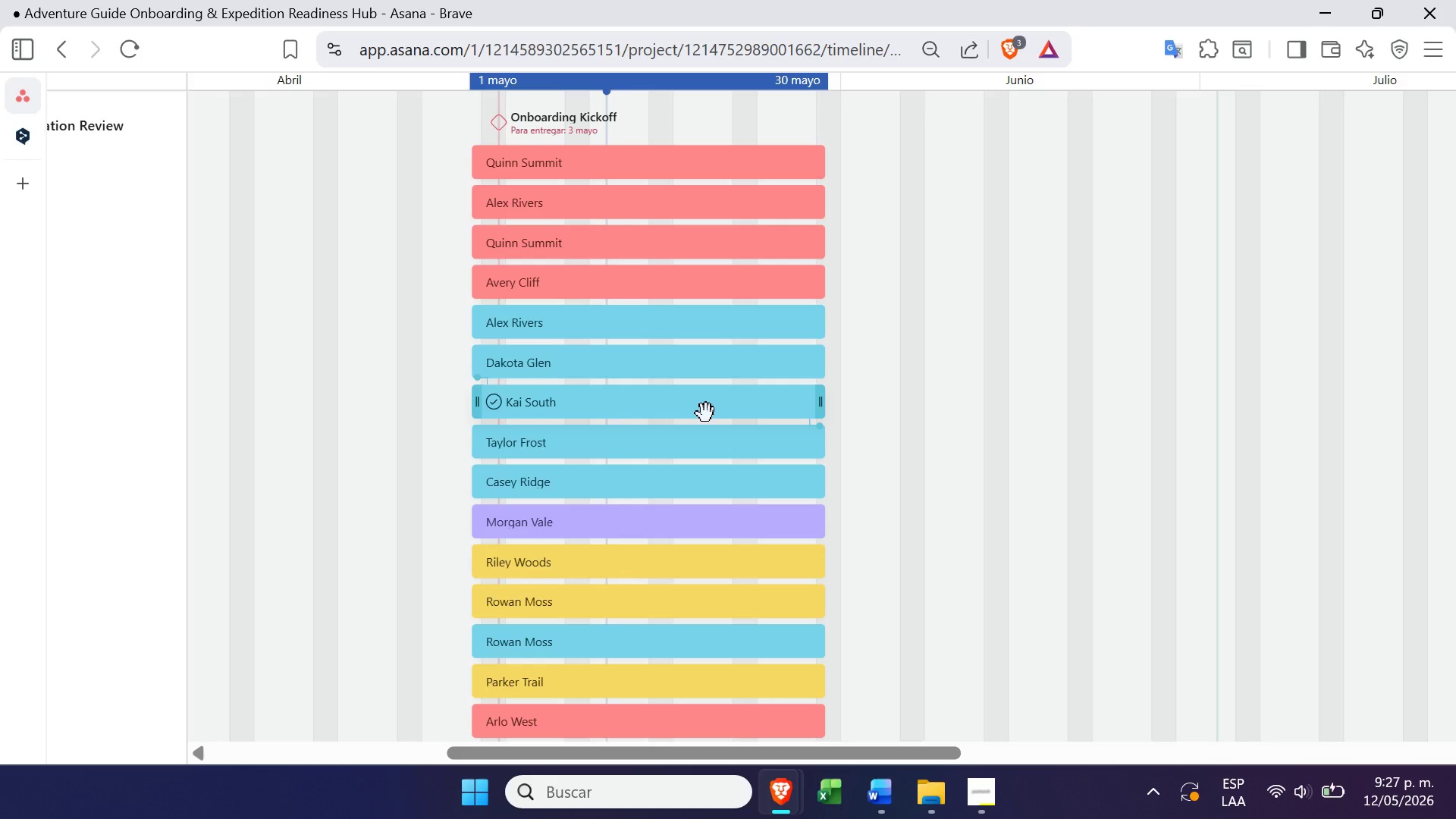 
right_click([706, 413])
 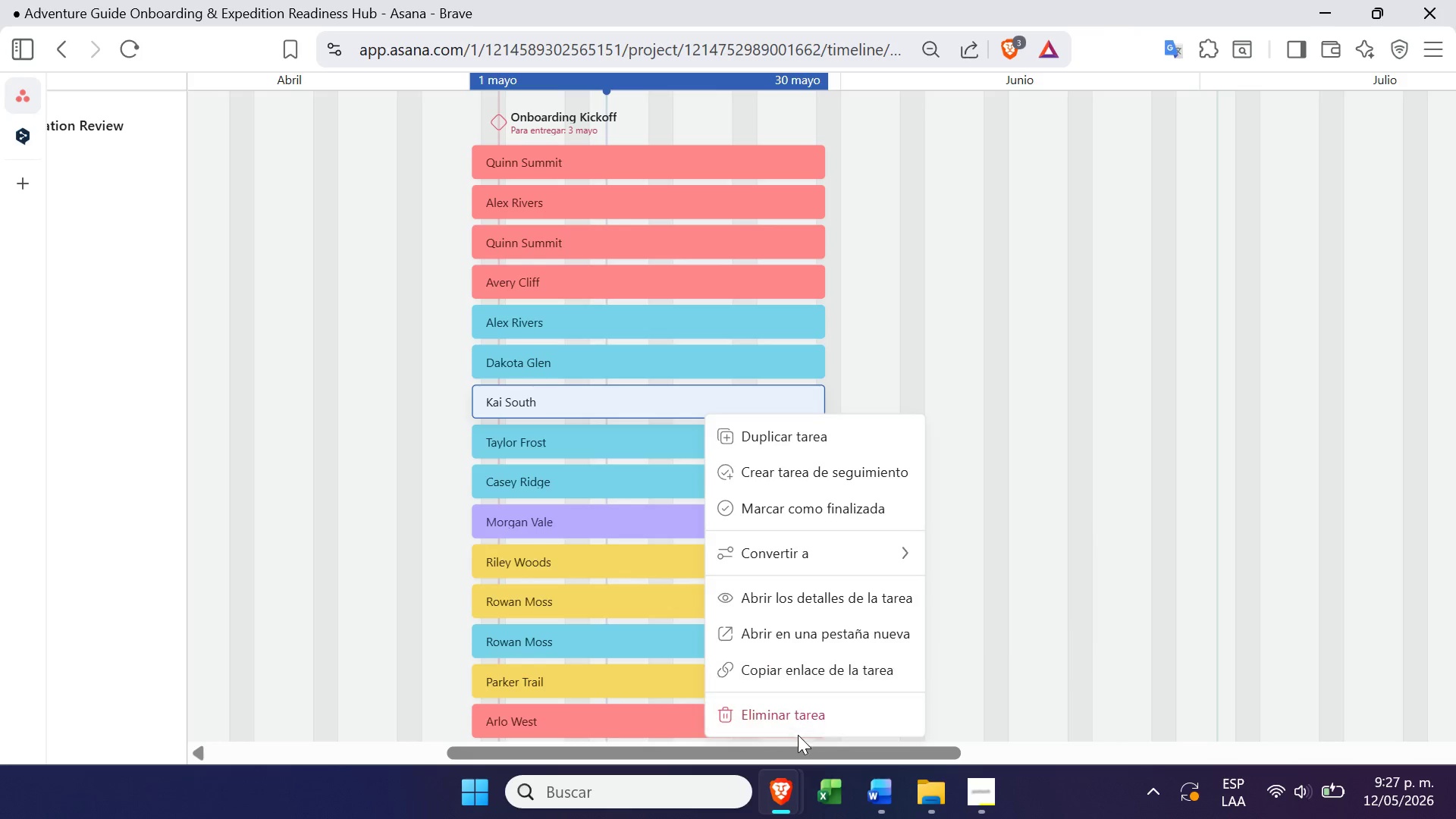 
left_click([794, 727])
 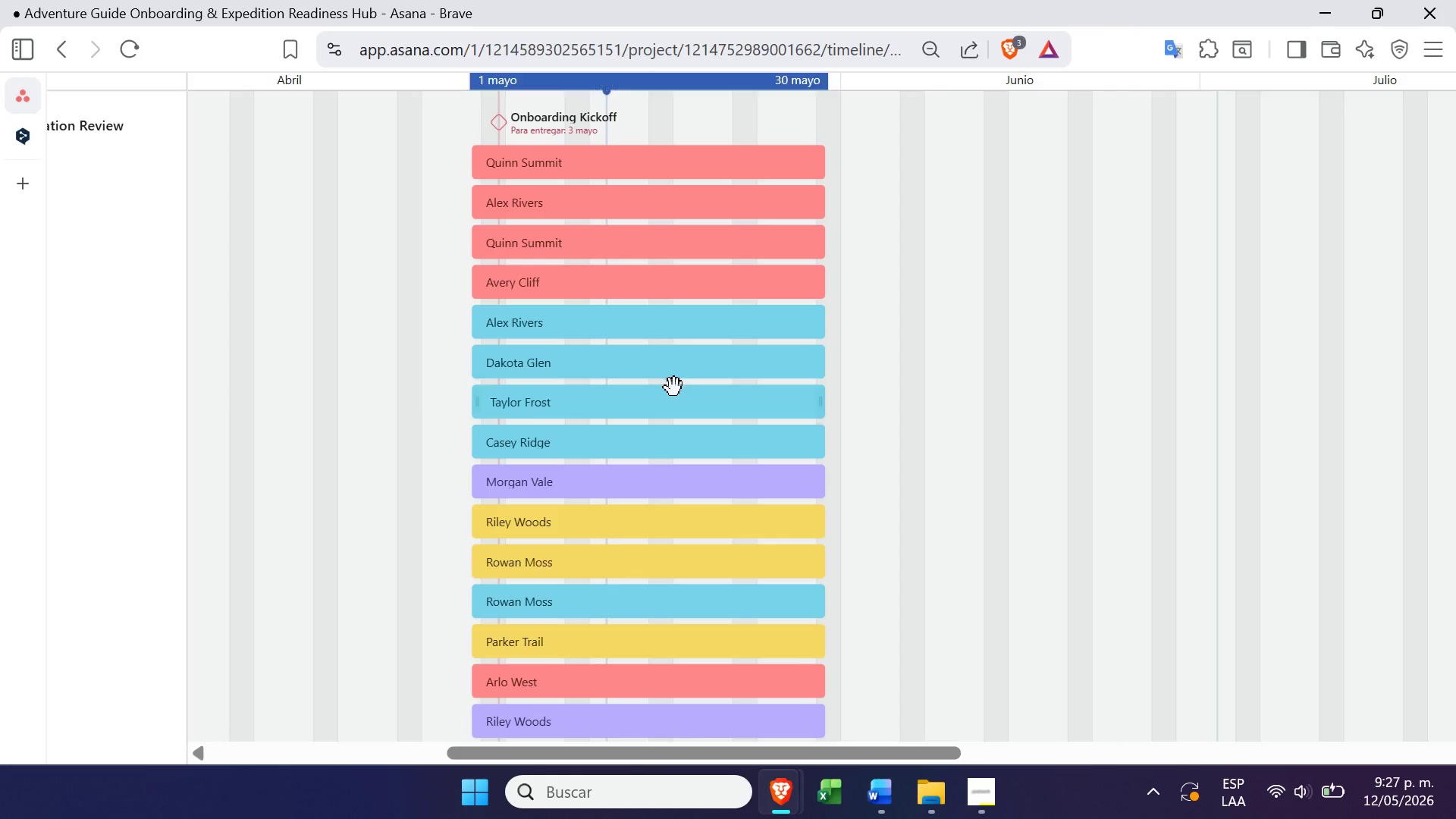 
right_click([675, 388])
 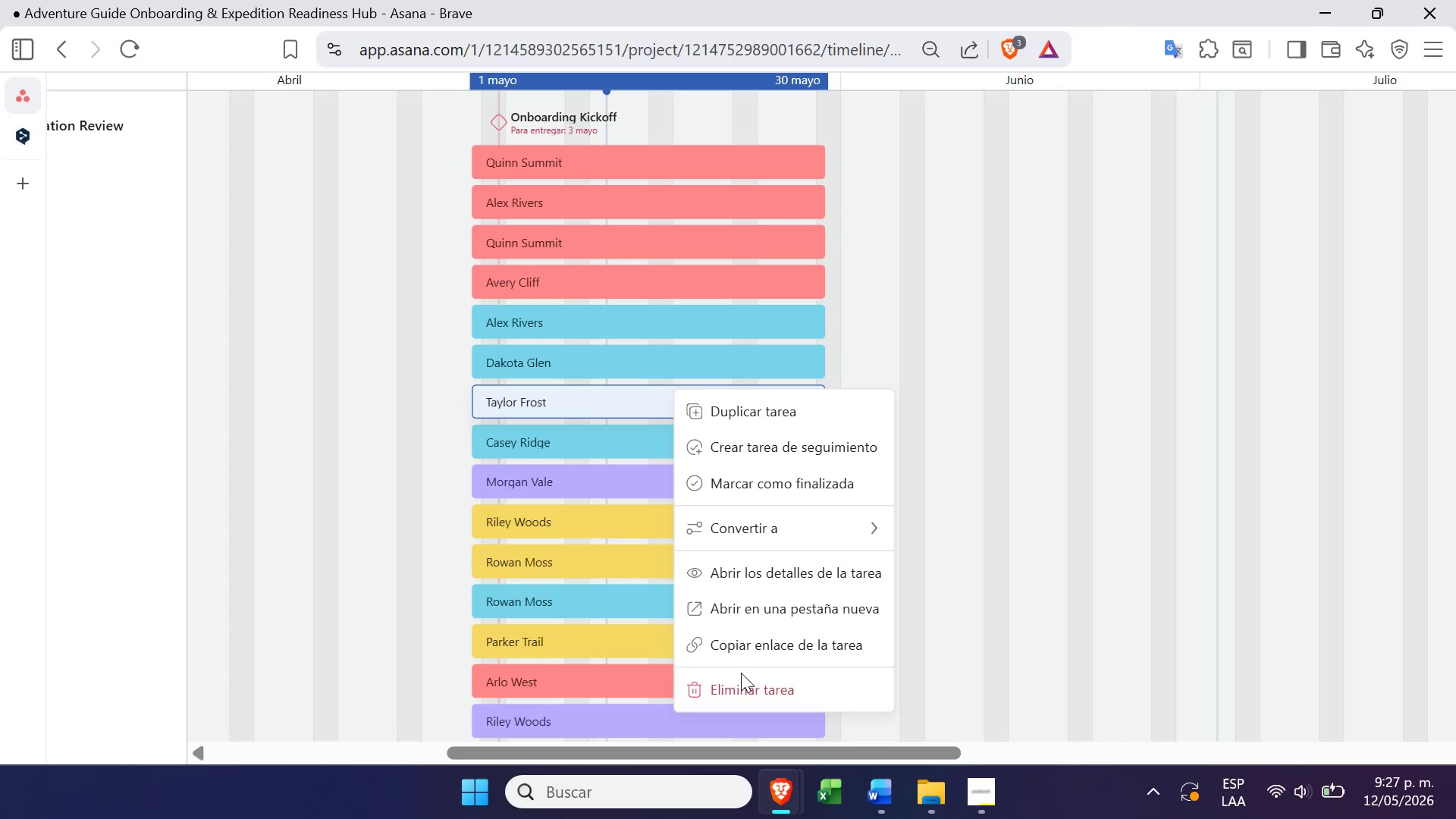 
left_click([736, 693])
 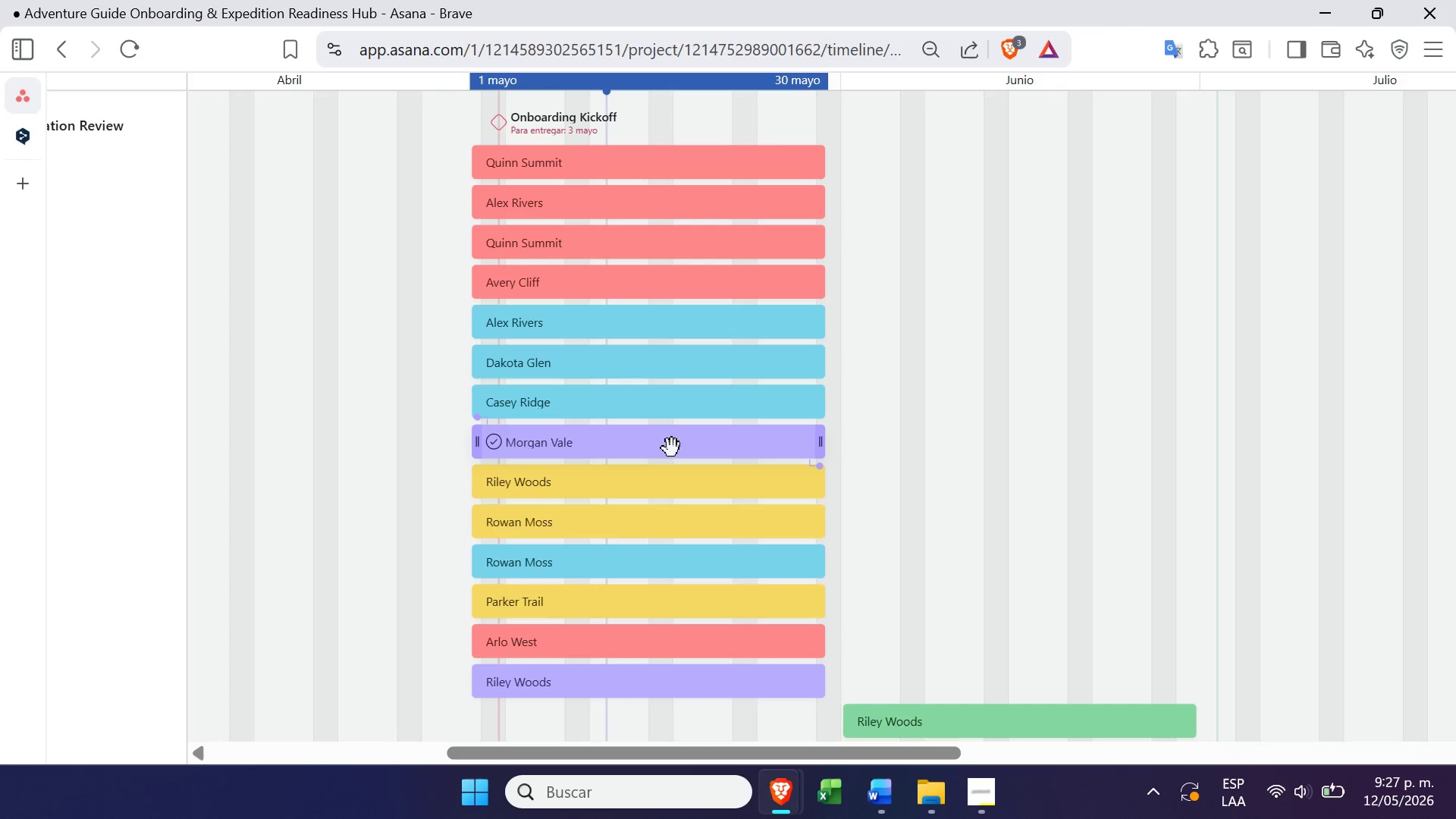 
right_click([672, 448])
 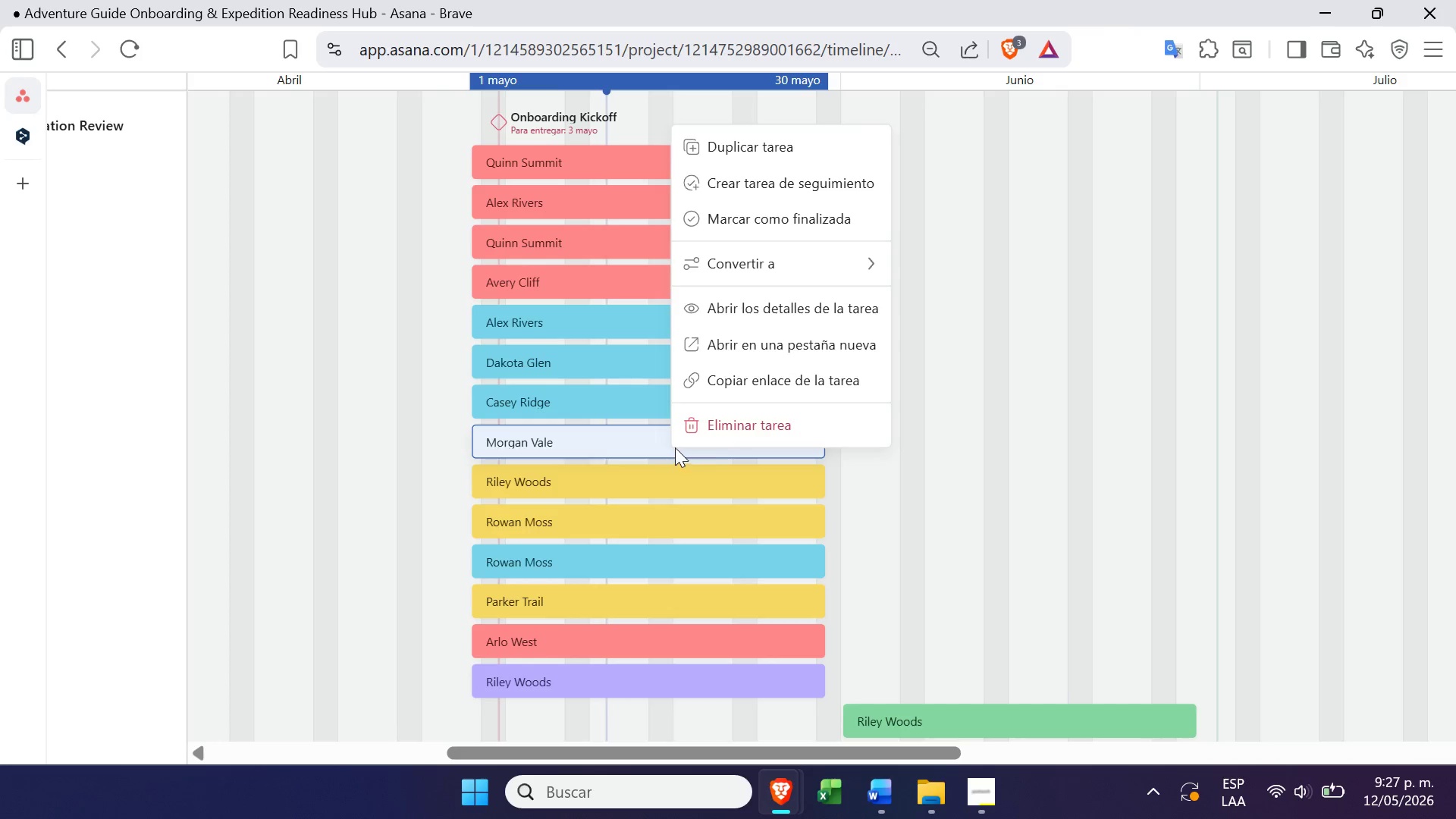 
left_click([722, 419])
 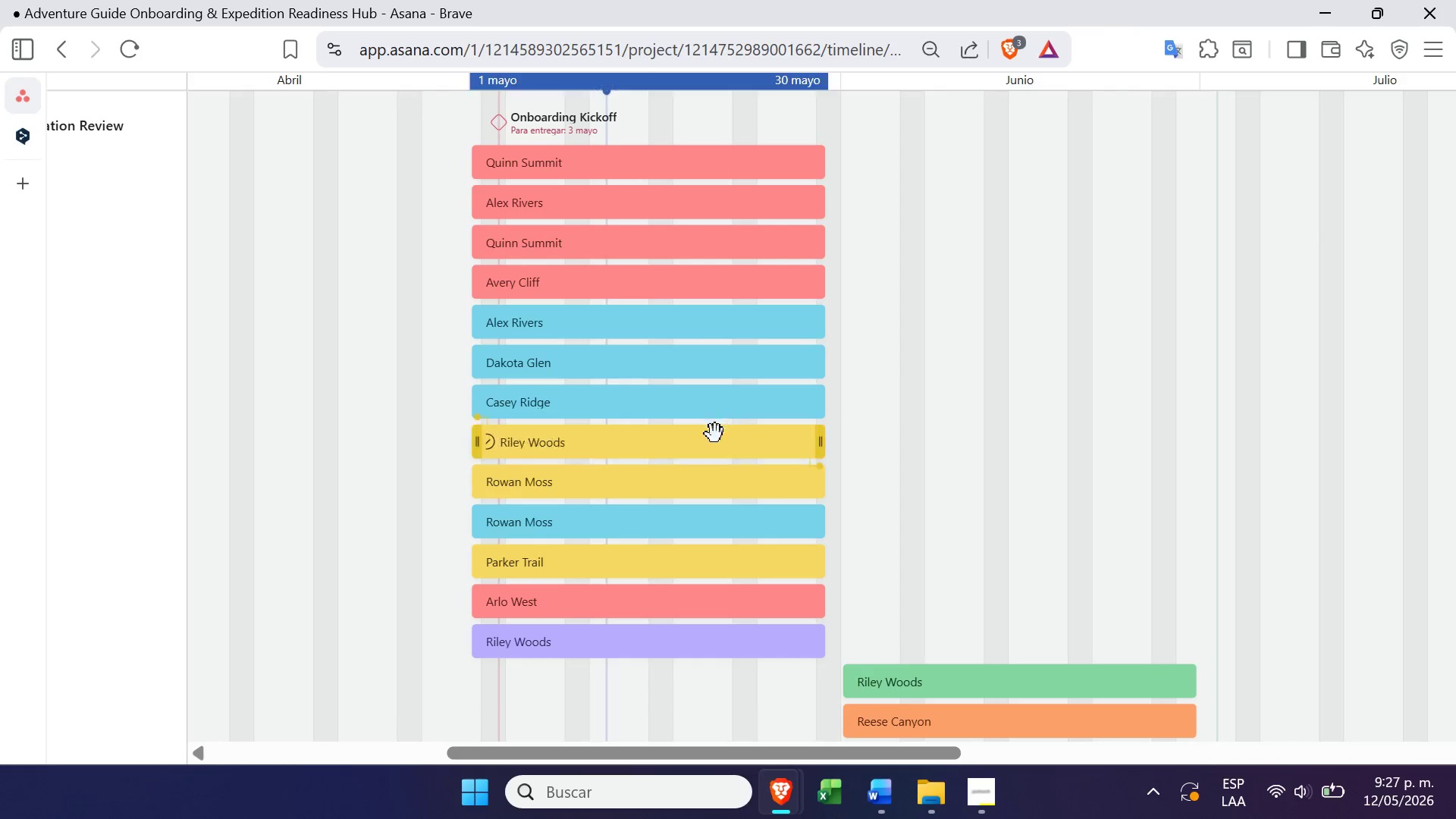 
right_click([715, 434])
 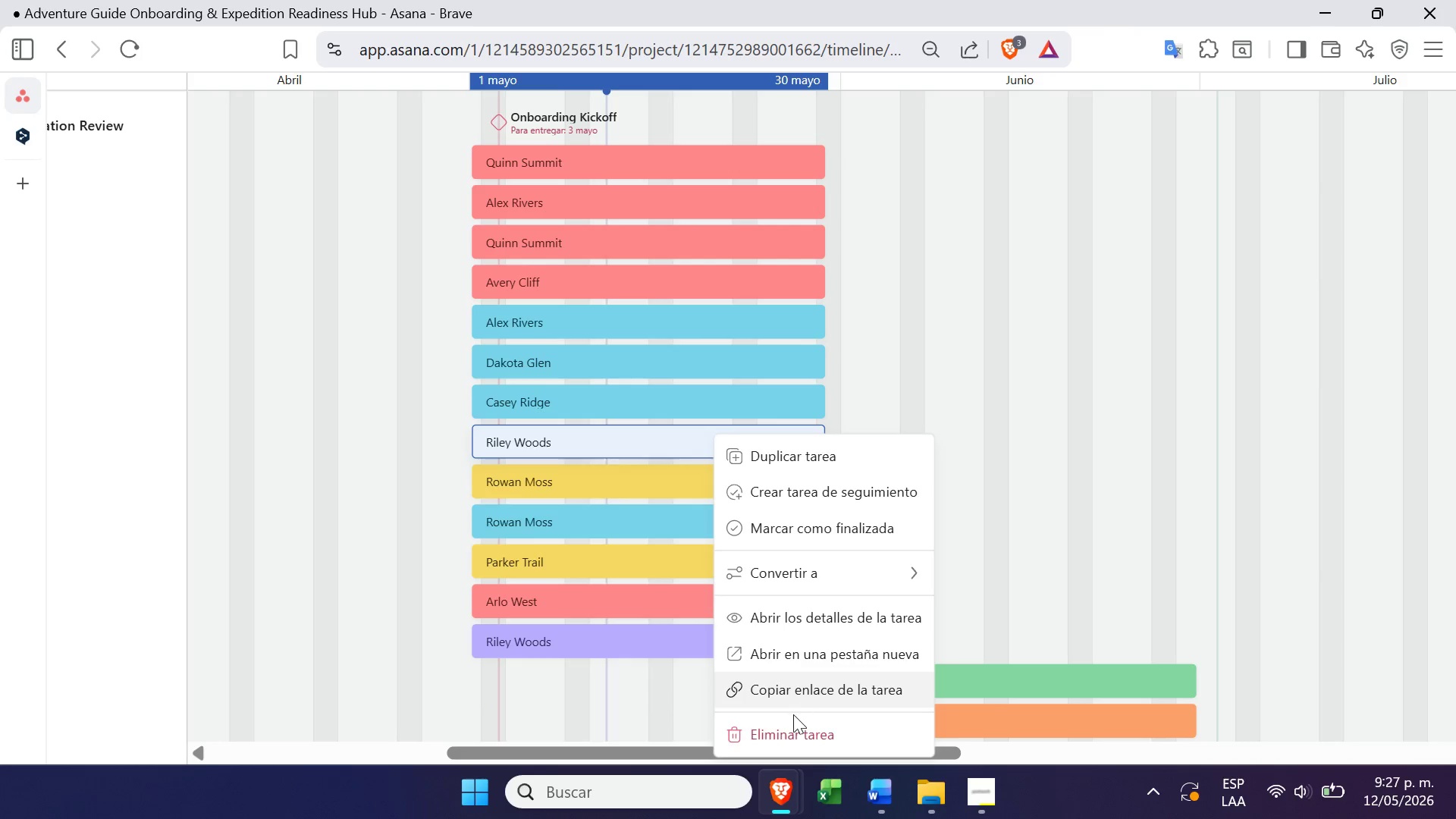 
left_click([786, 723])
 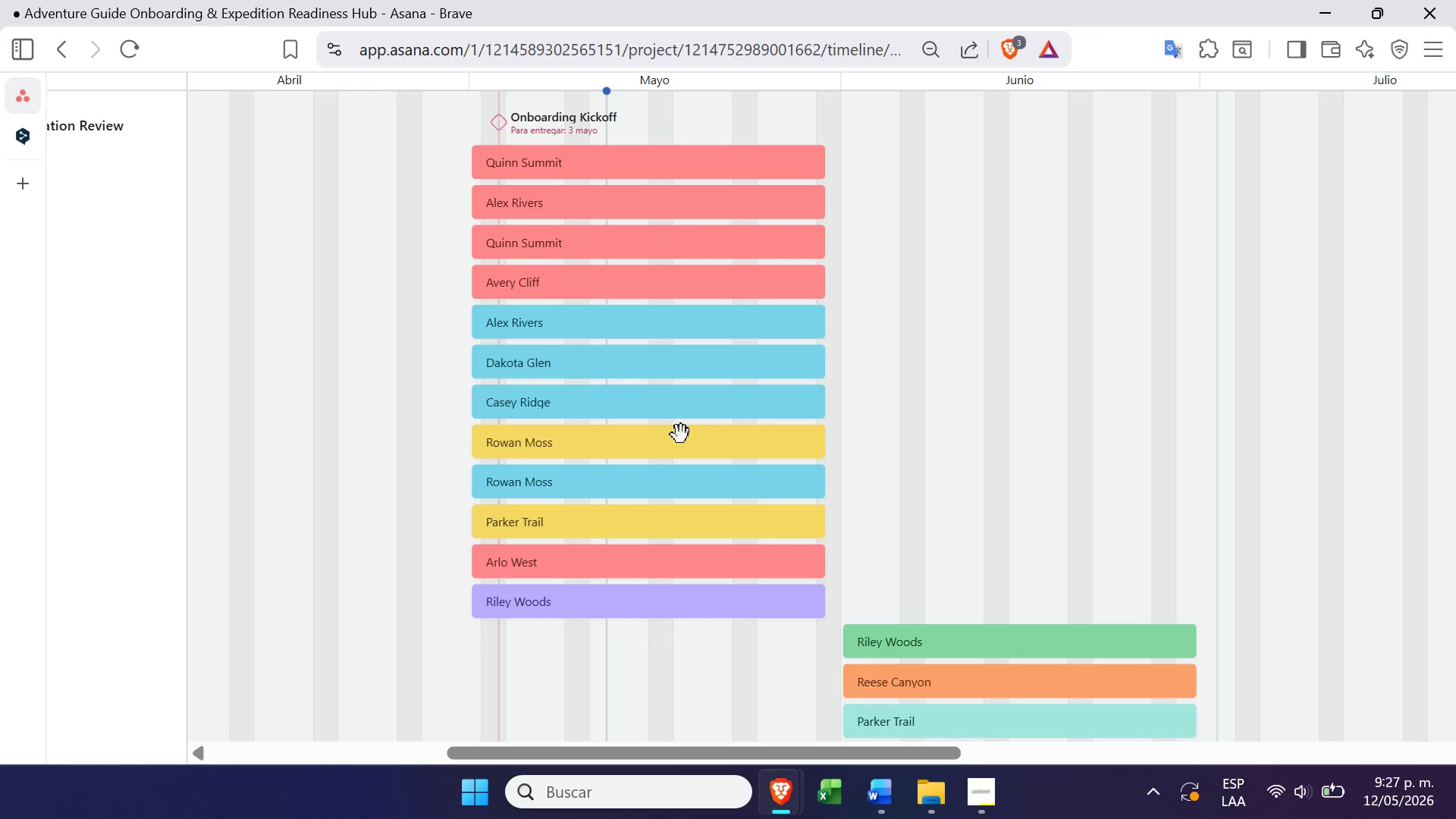 
right_click([679, 447])
 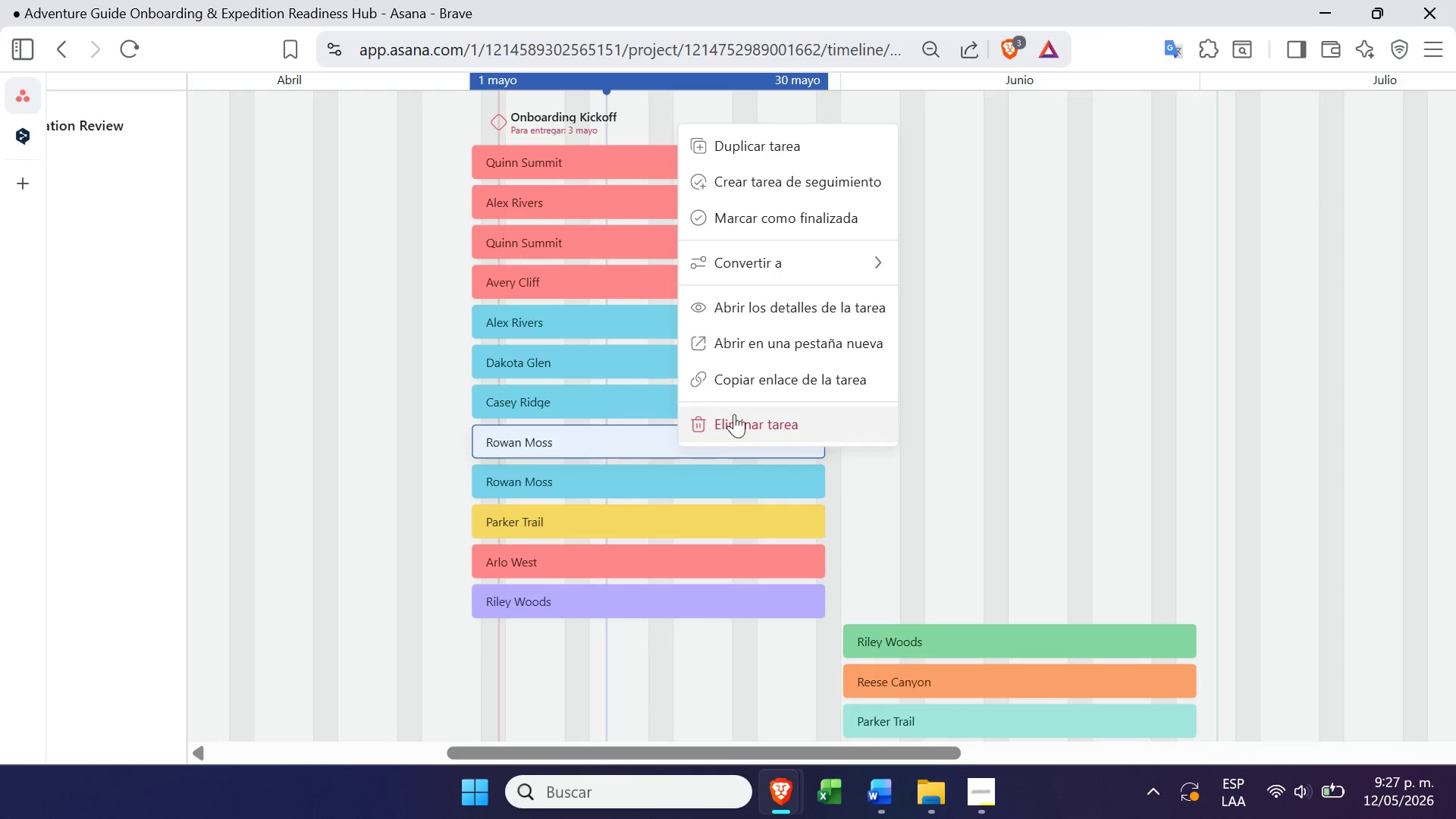 
left_click([733, 419])
 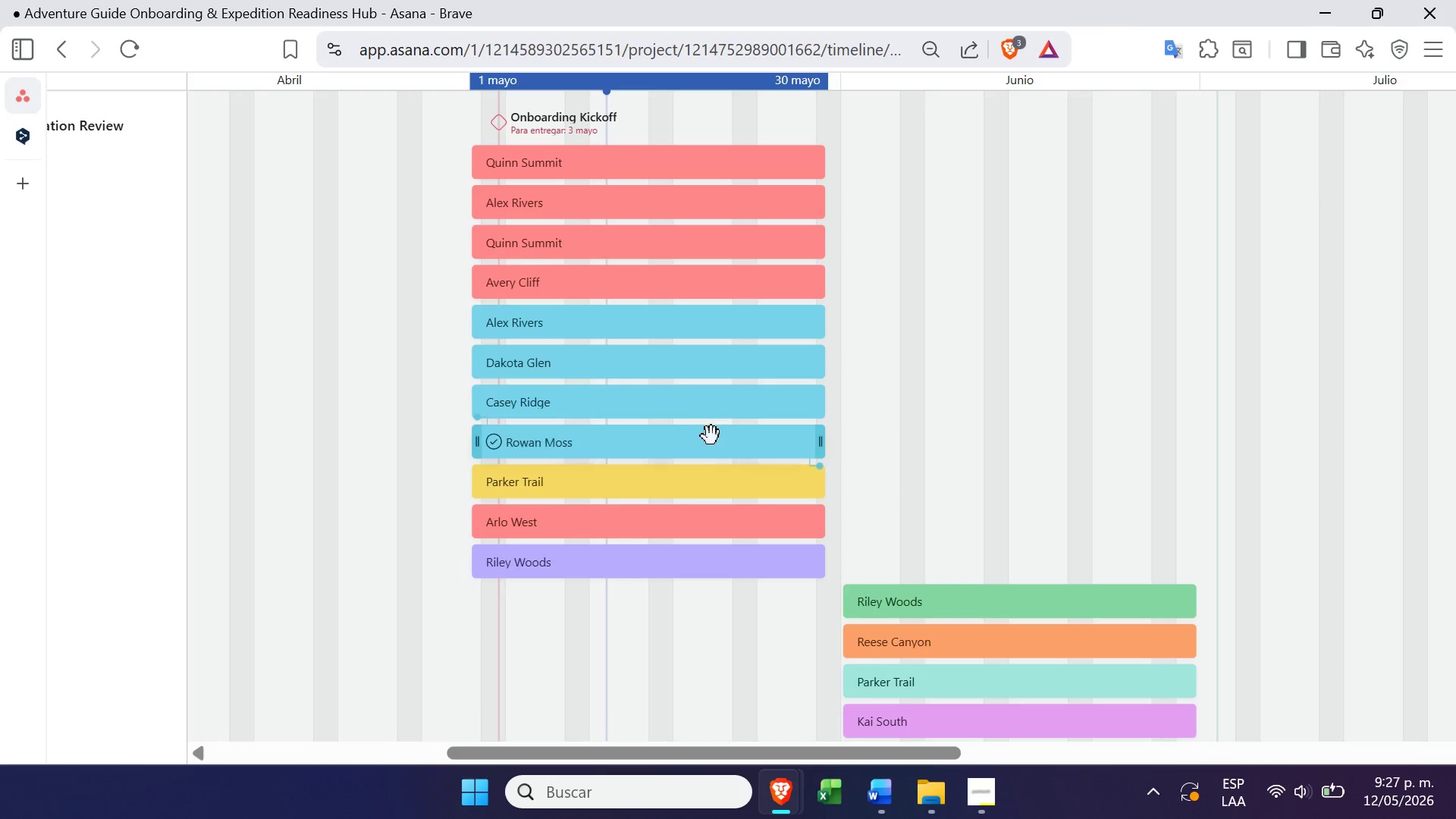 
right_click([711, 436])
 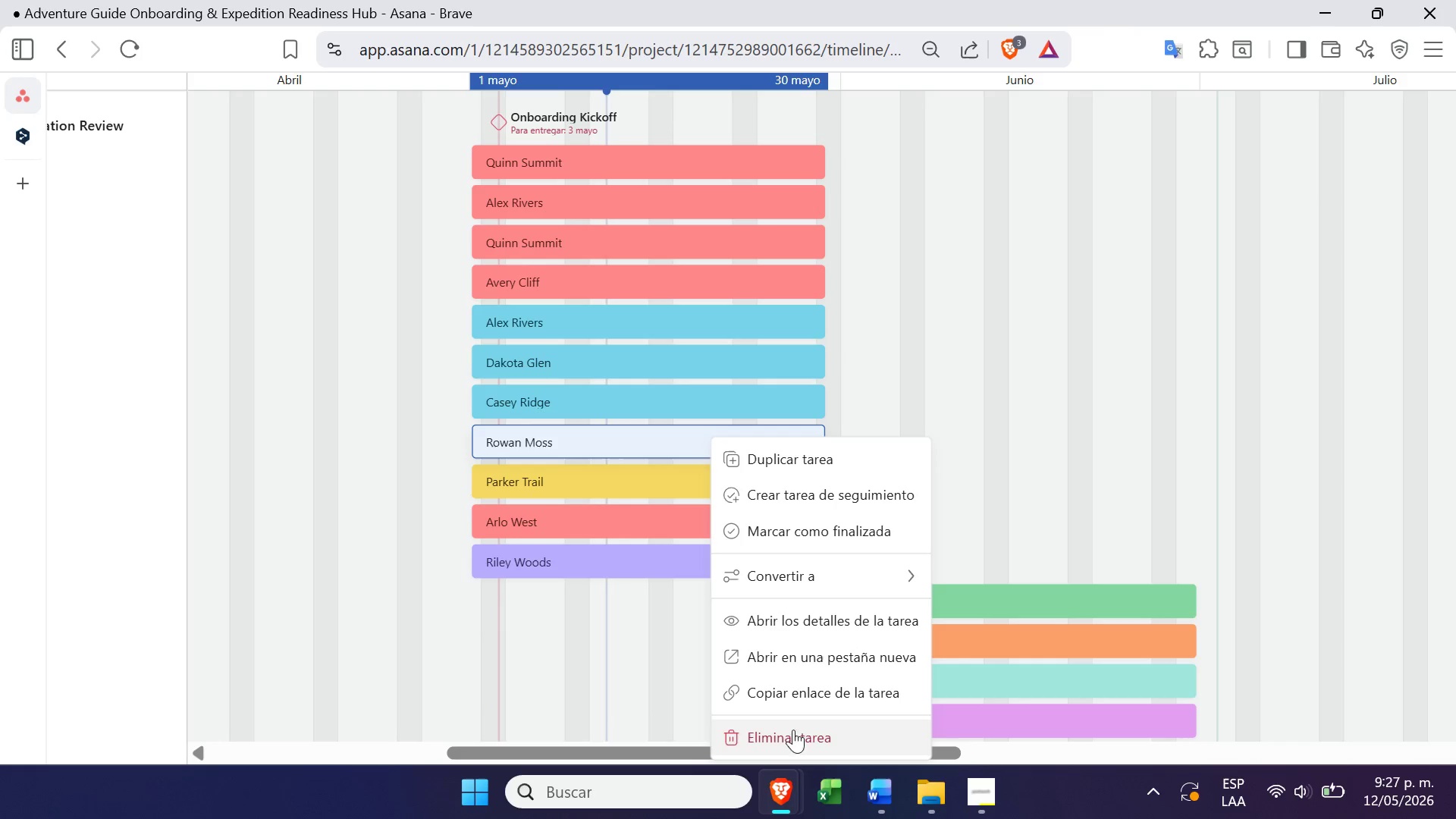 
left_click([792, 747])
 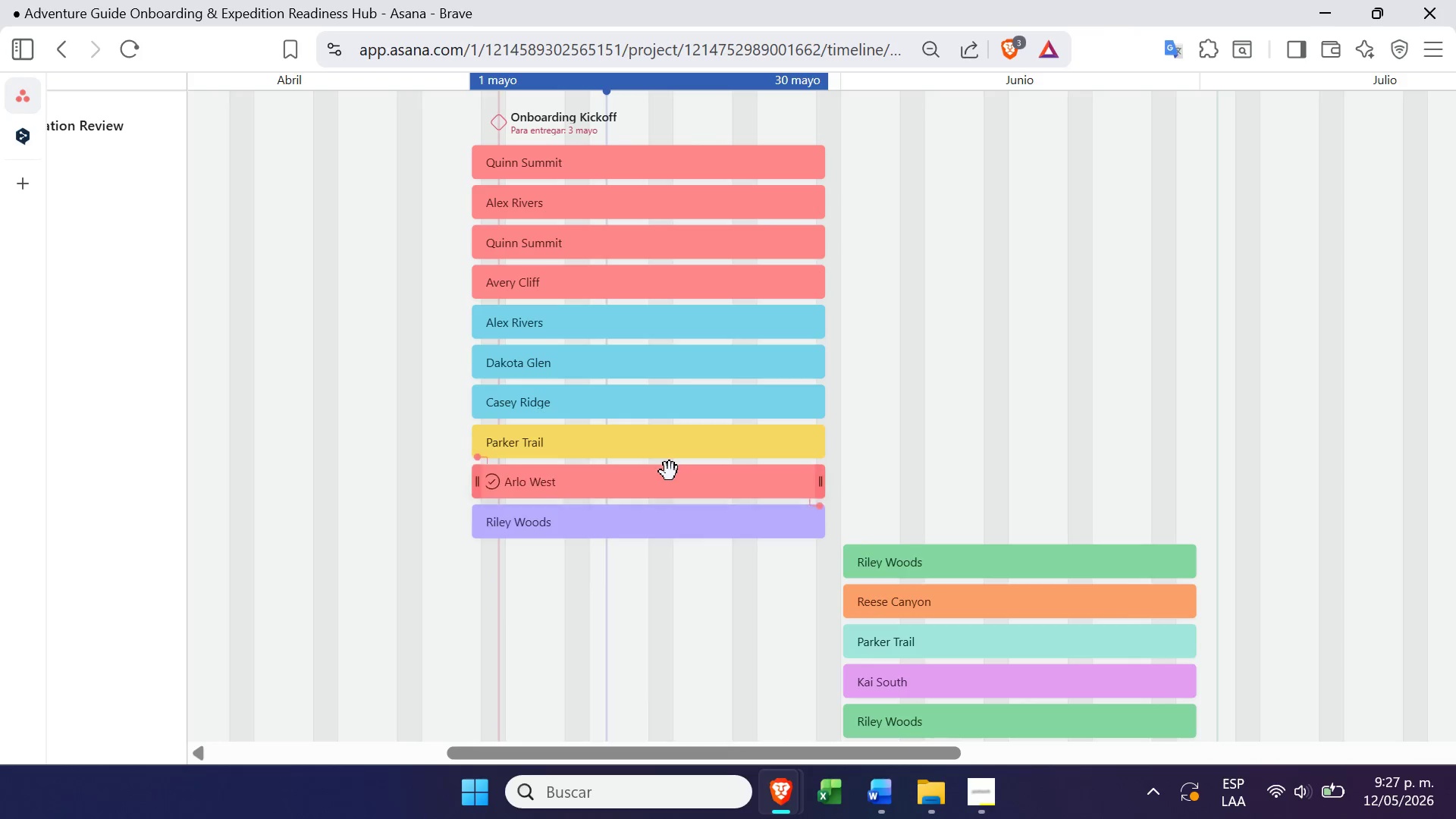 
right_click([670, 472])
 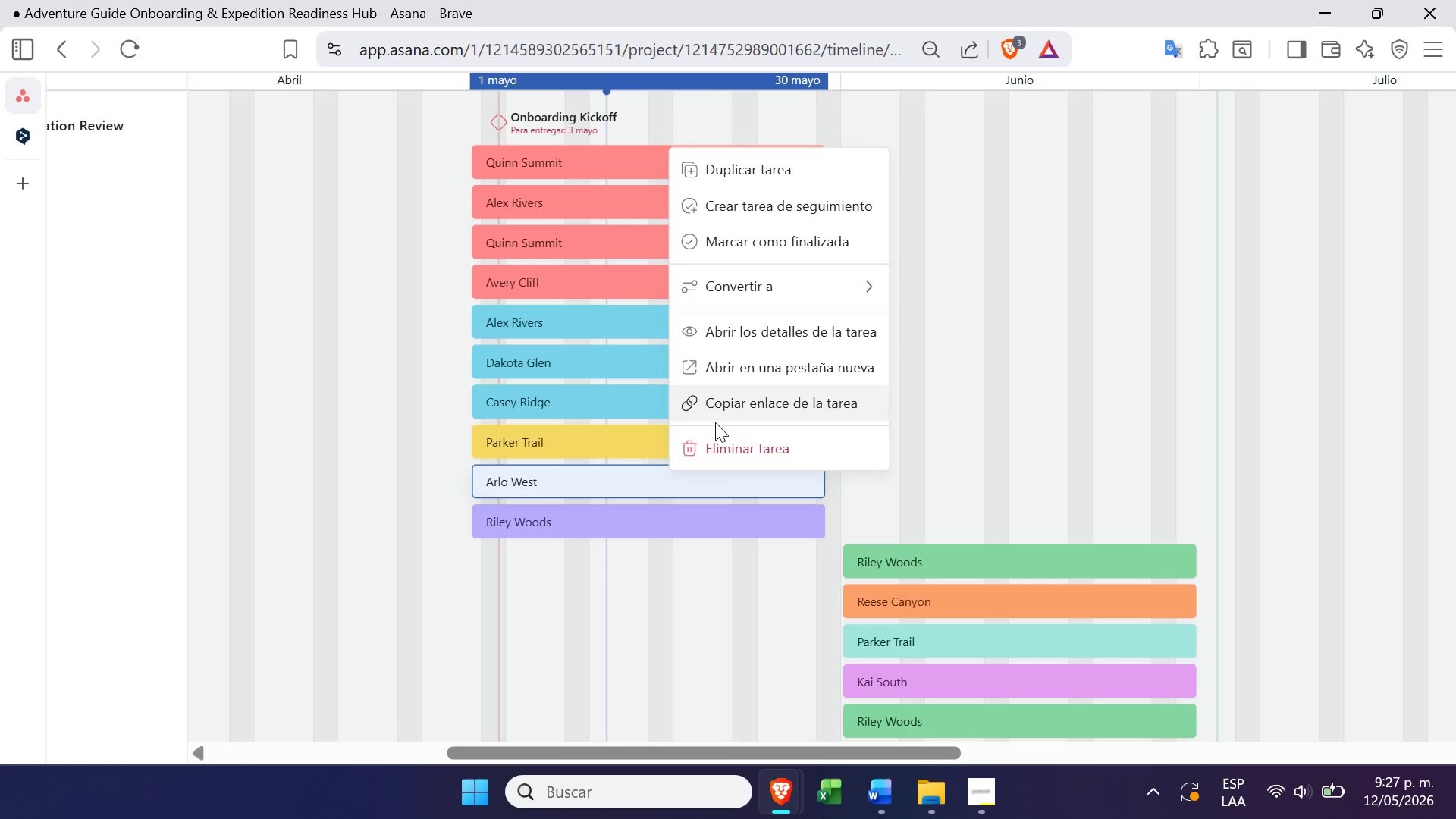 
left_click([710, 436])
 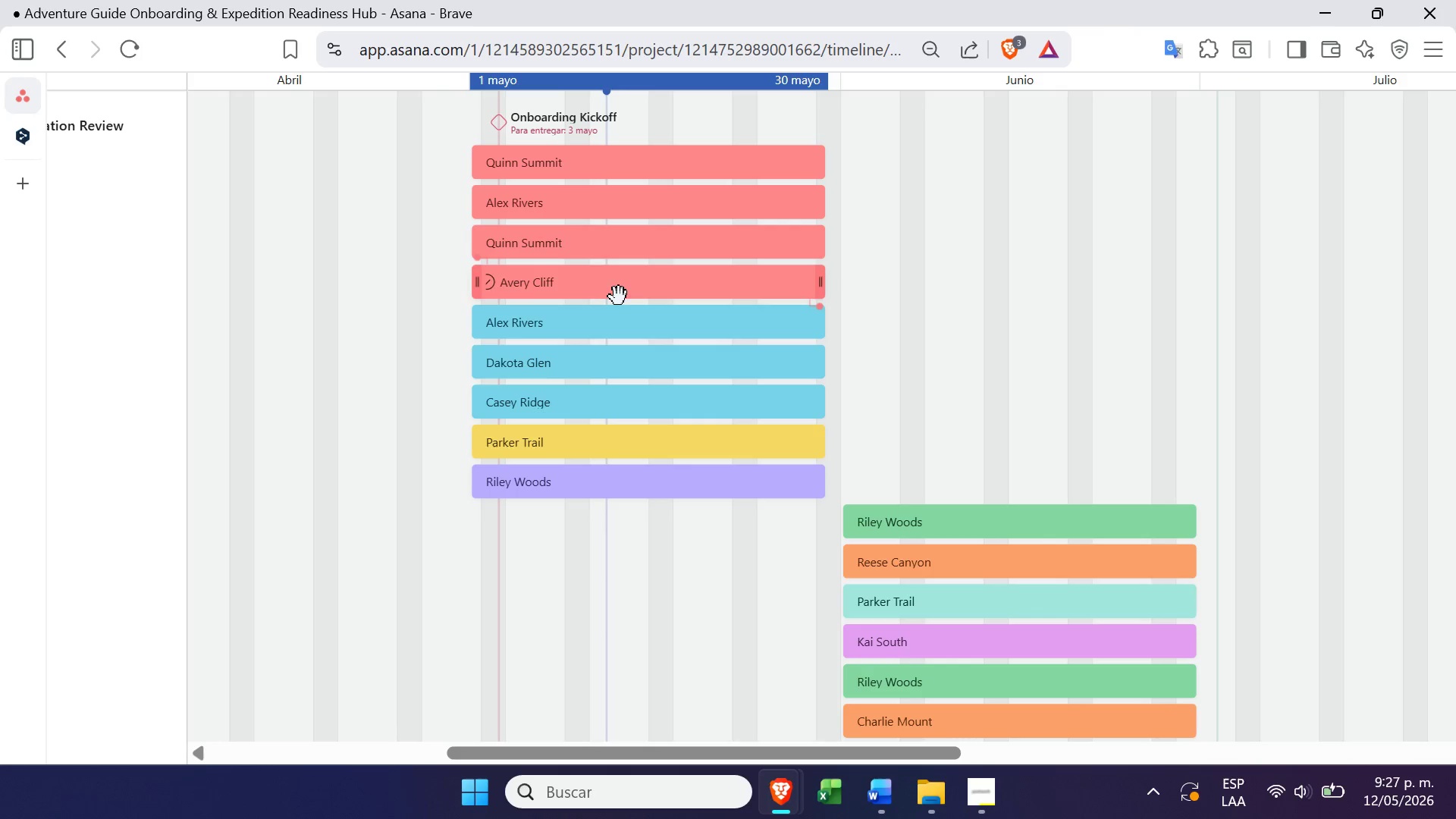 
right_click([620, 298])
 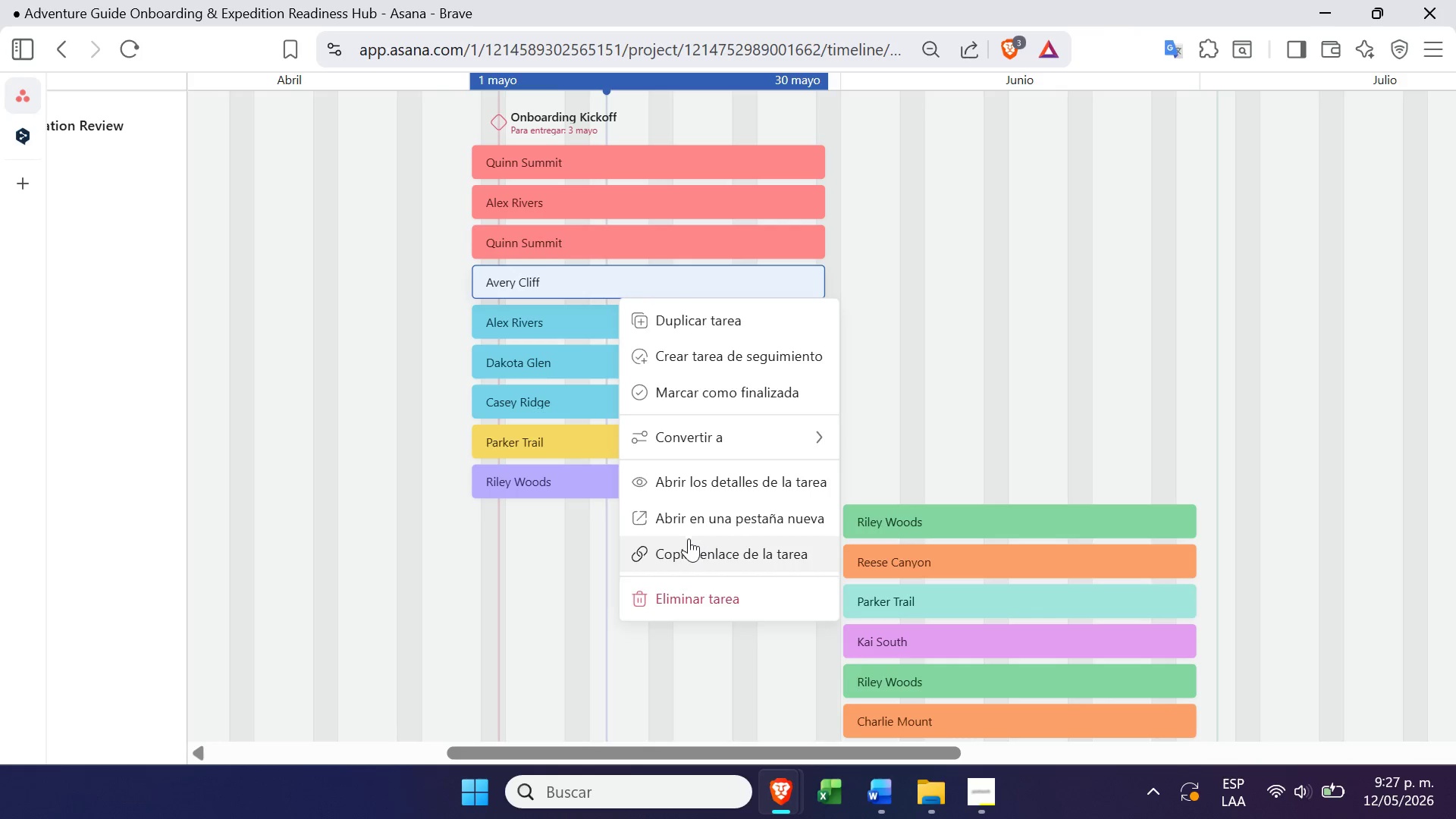 
left_click([692, 591])
 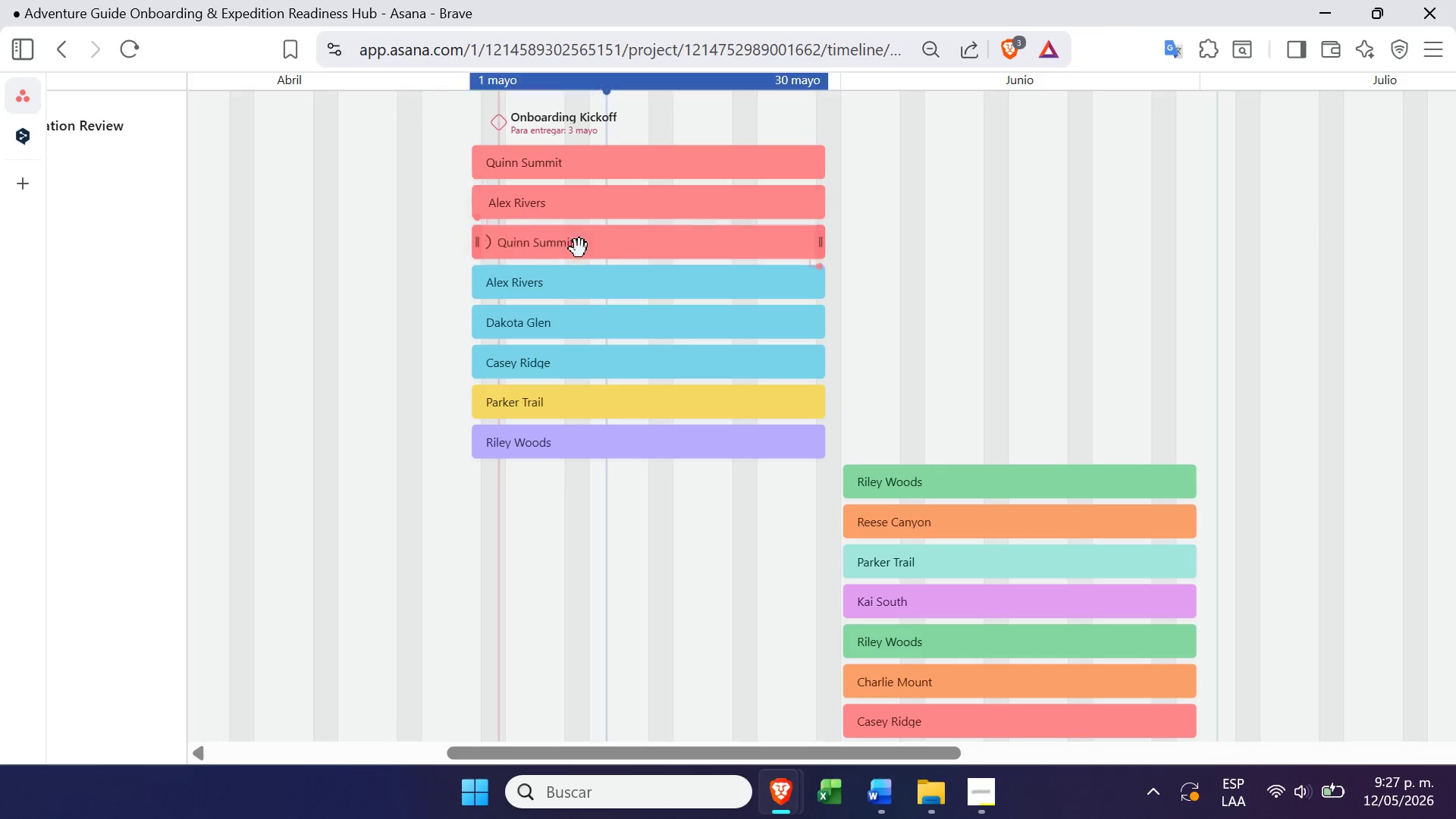 
right_click([581, 255])
 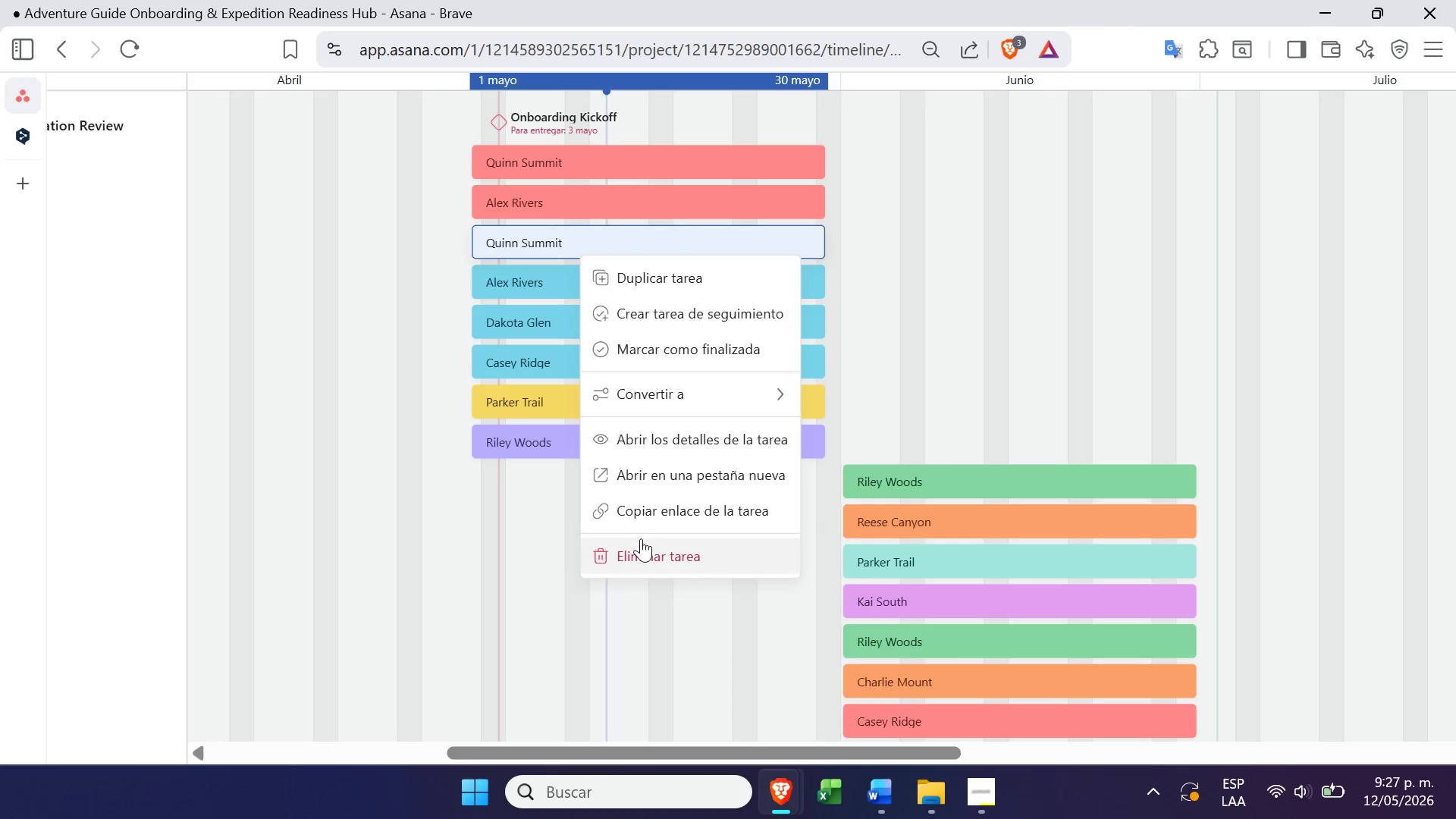 
right_click([637, 547])
 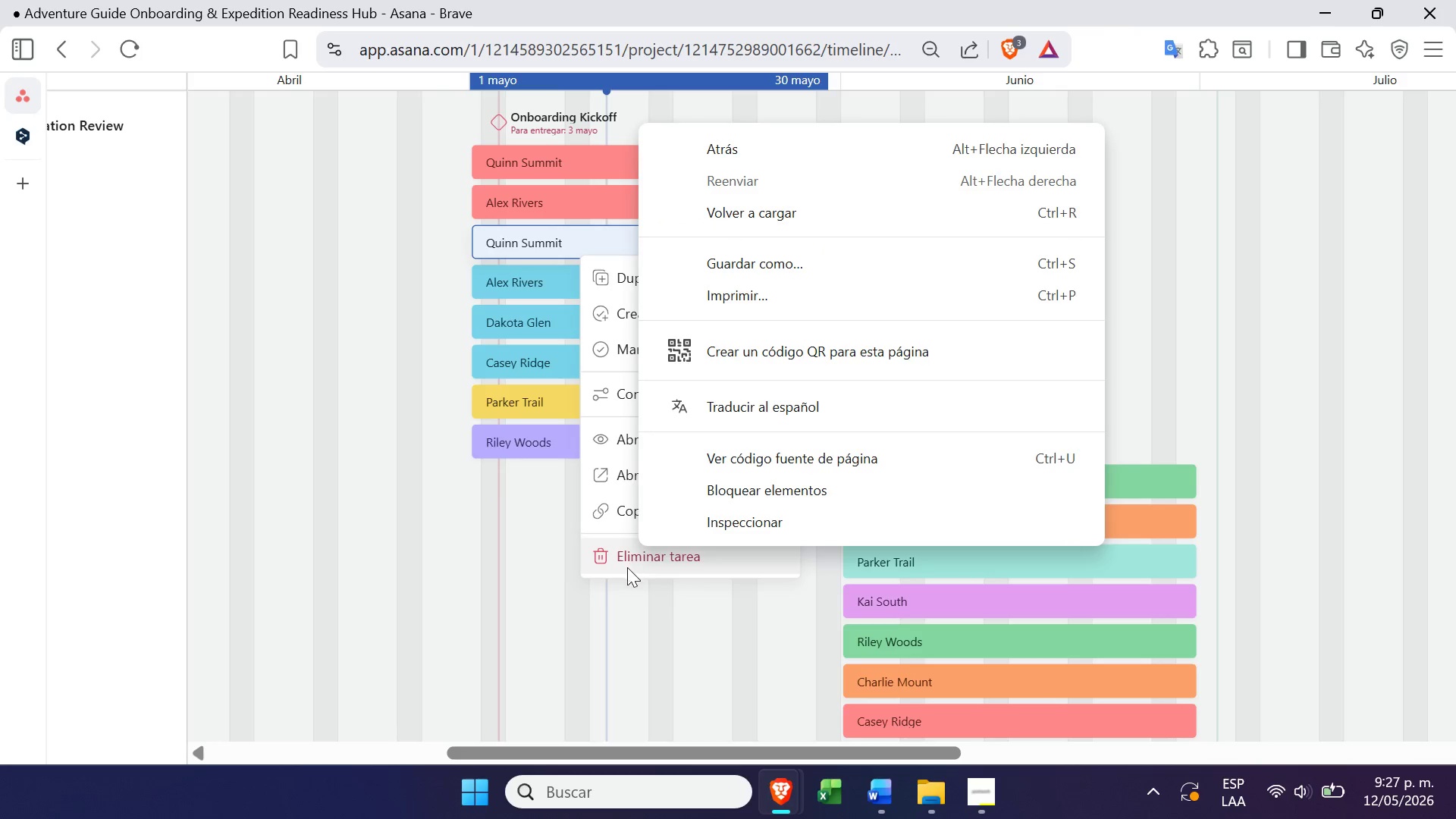 
right_click([620, 568])
 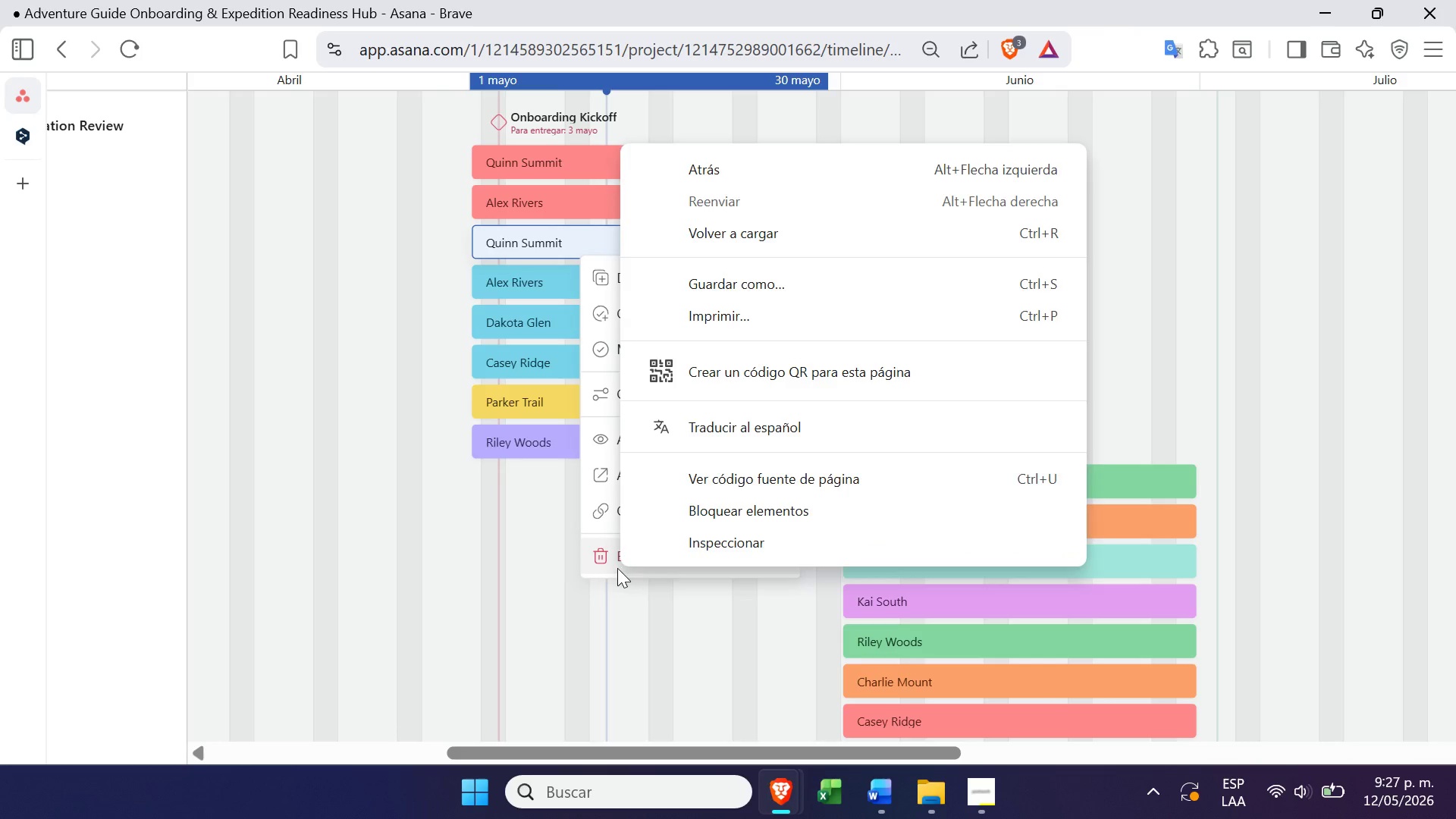 
right_click([620, 568])
 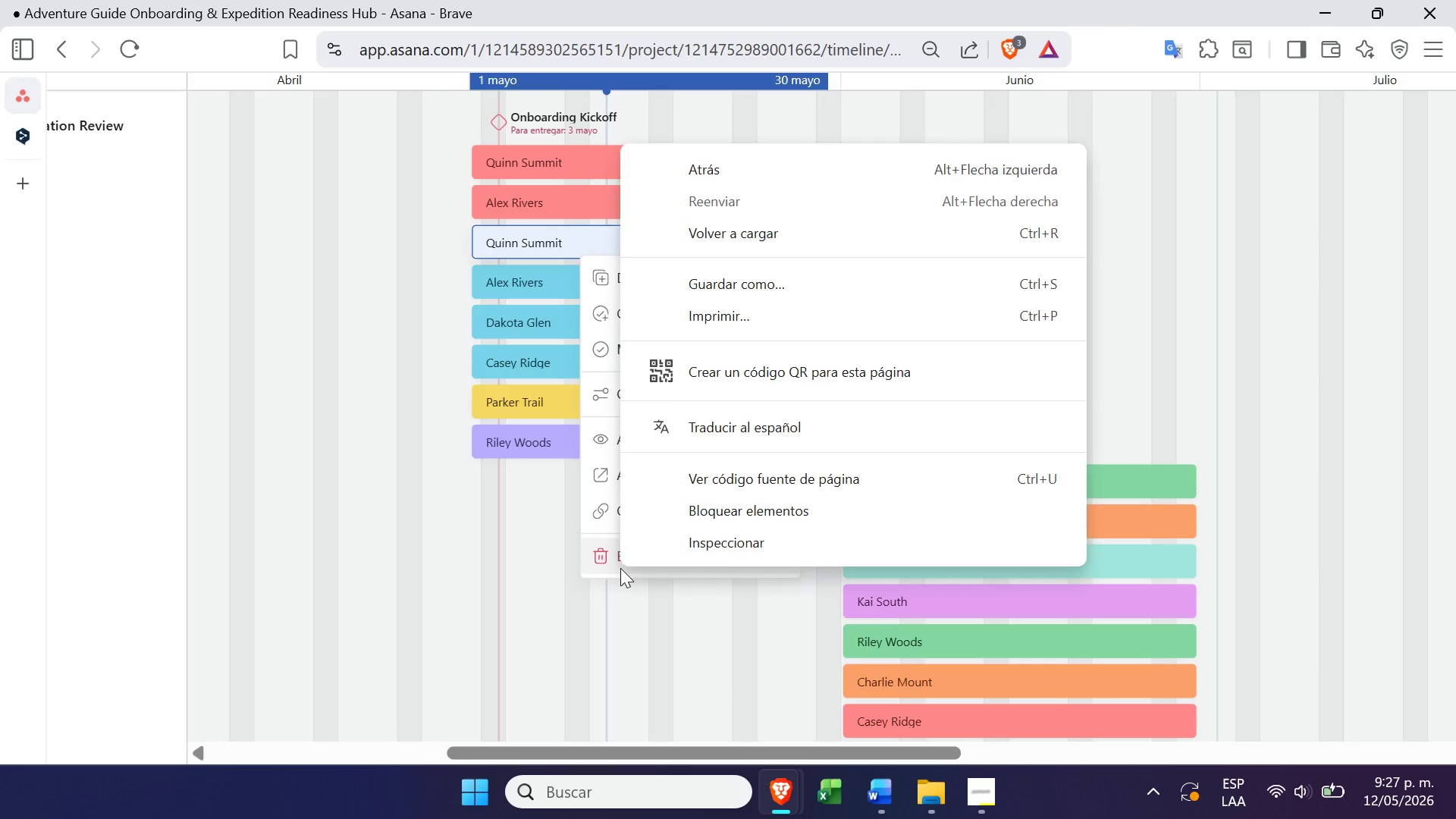 
left_click([620, 568])
 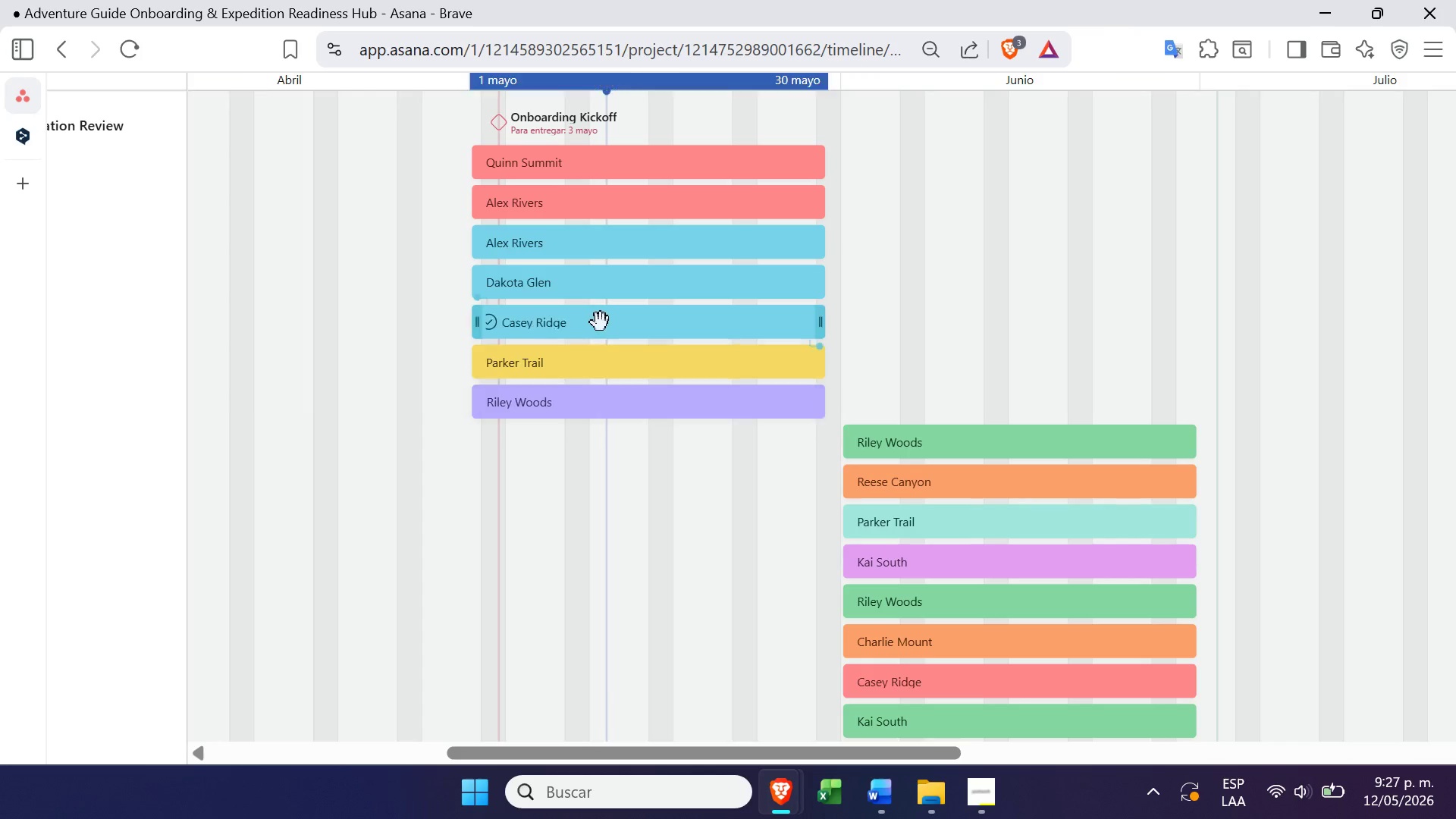 
right_click([600, 322])
 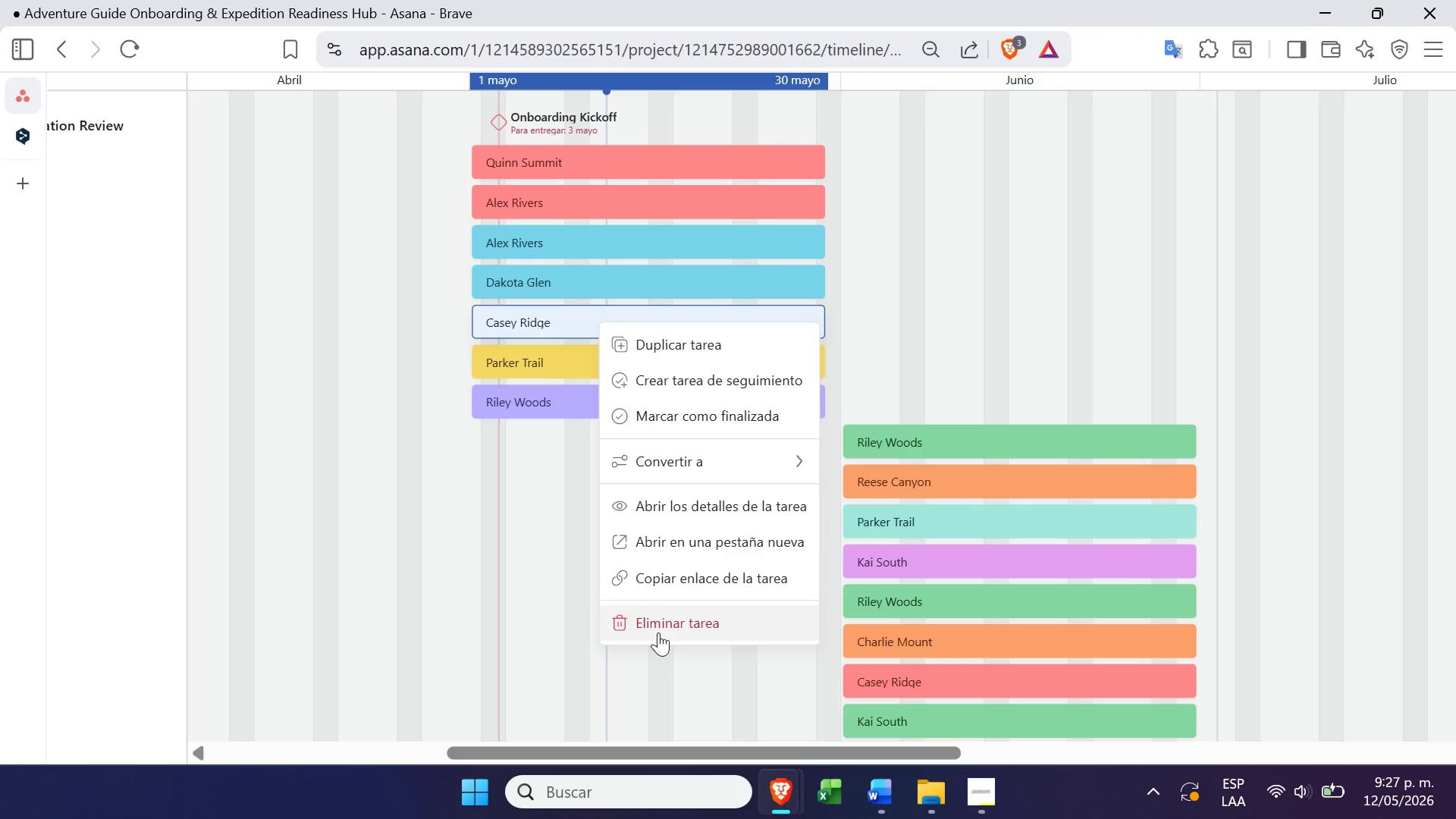 
left_click([655, 628])
 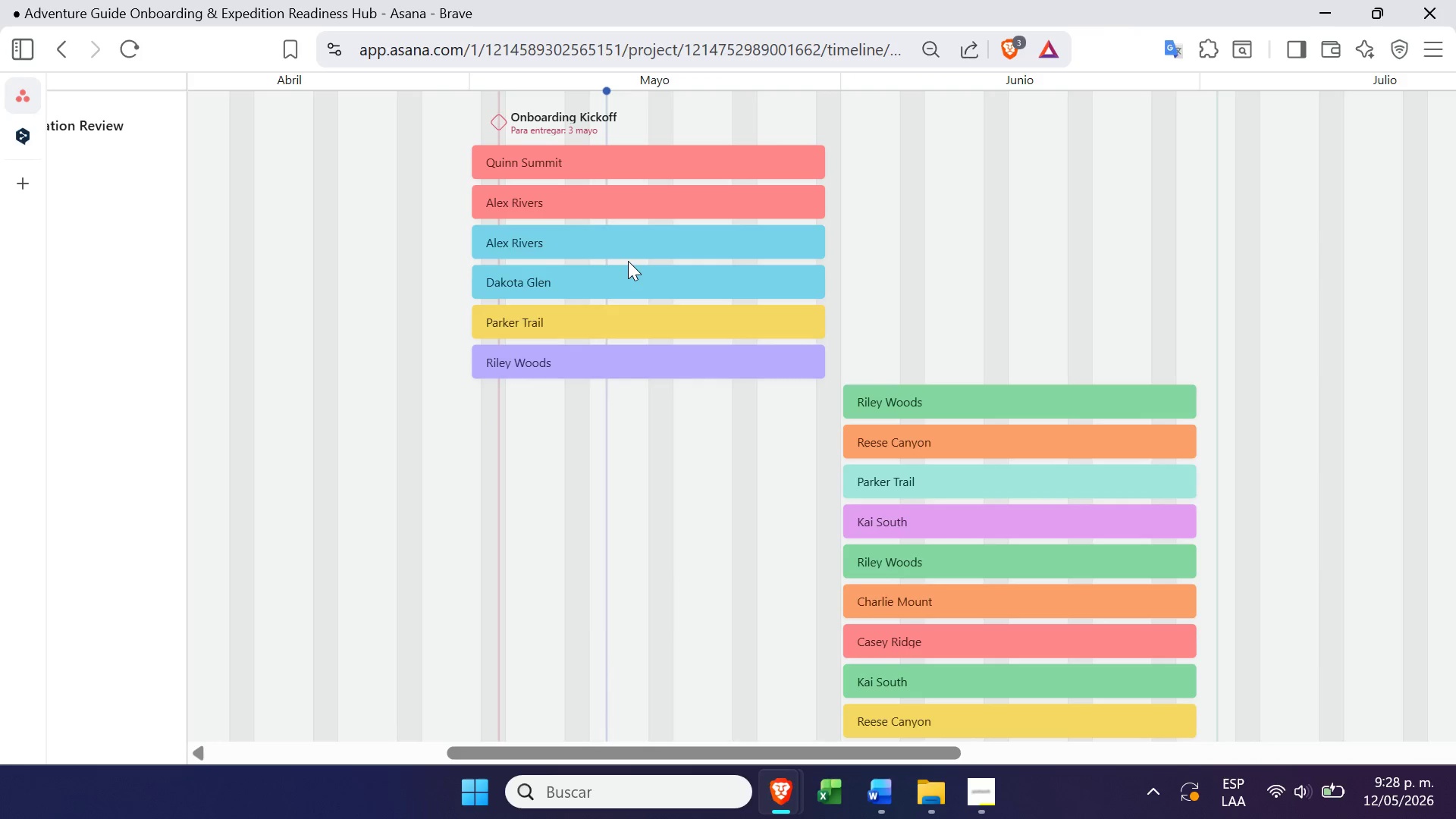 
right_click([620, 278])
 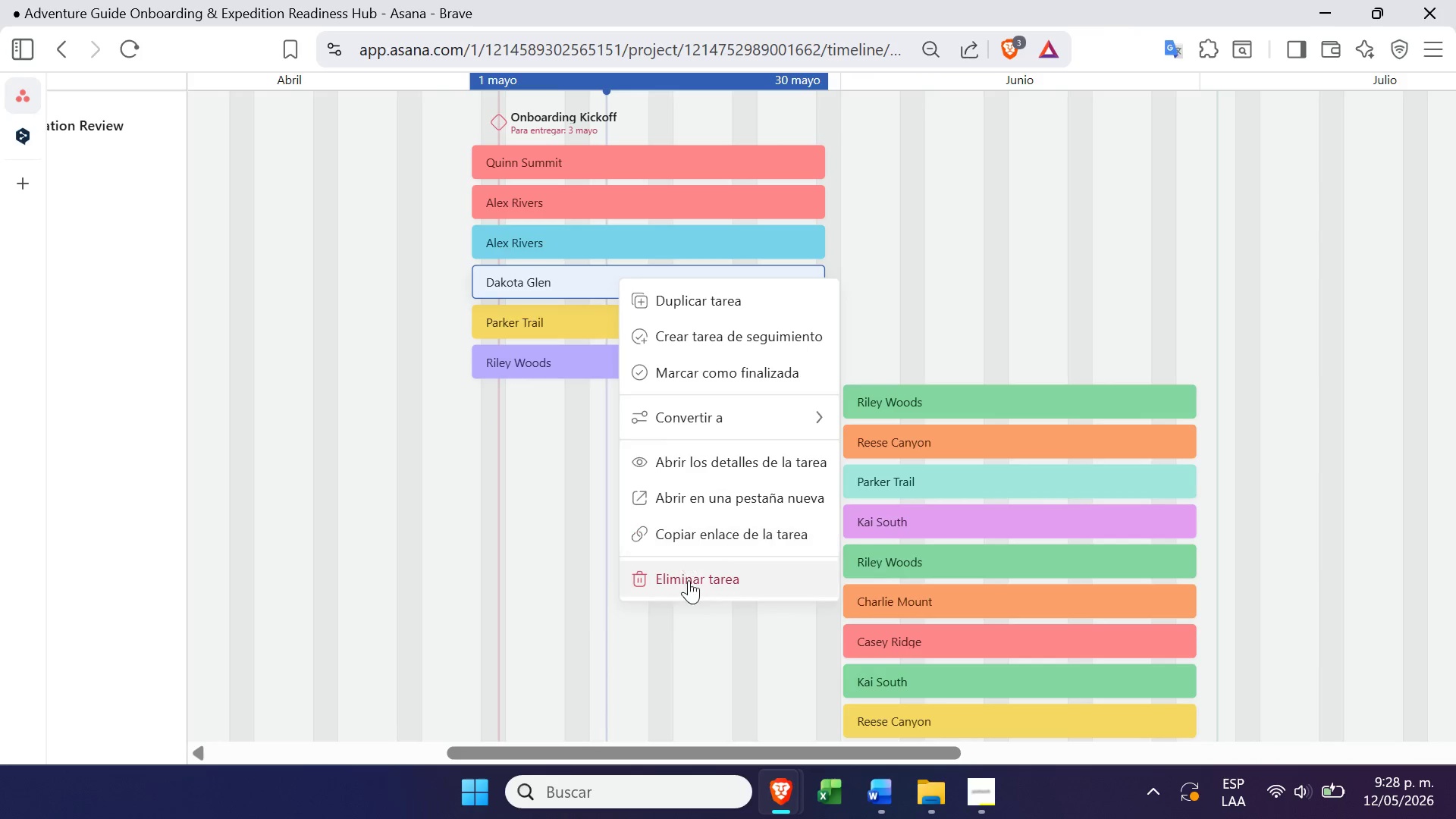 
left_click([689, 581])
 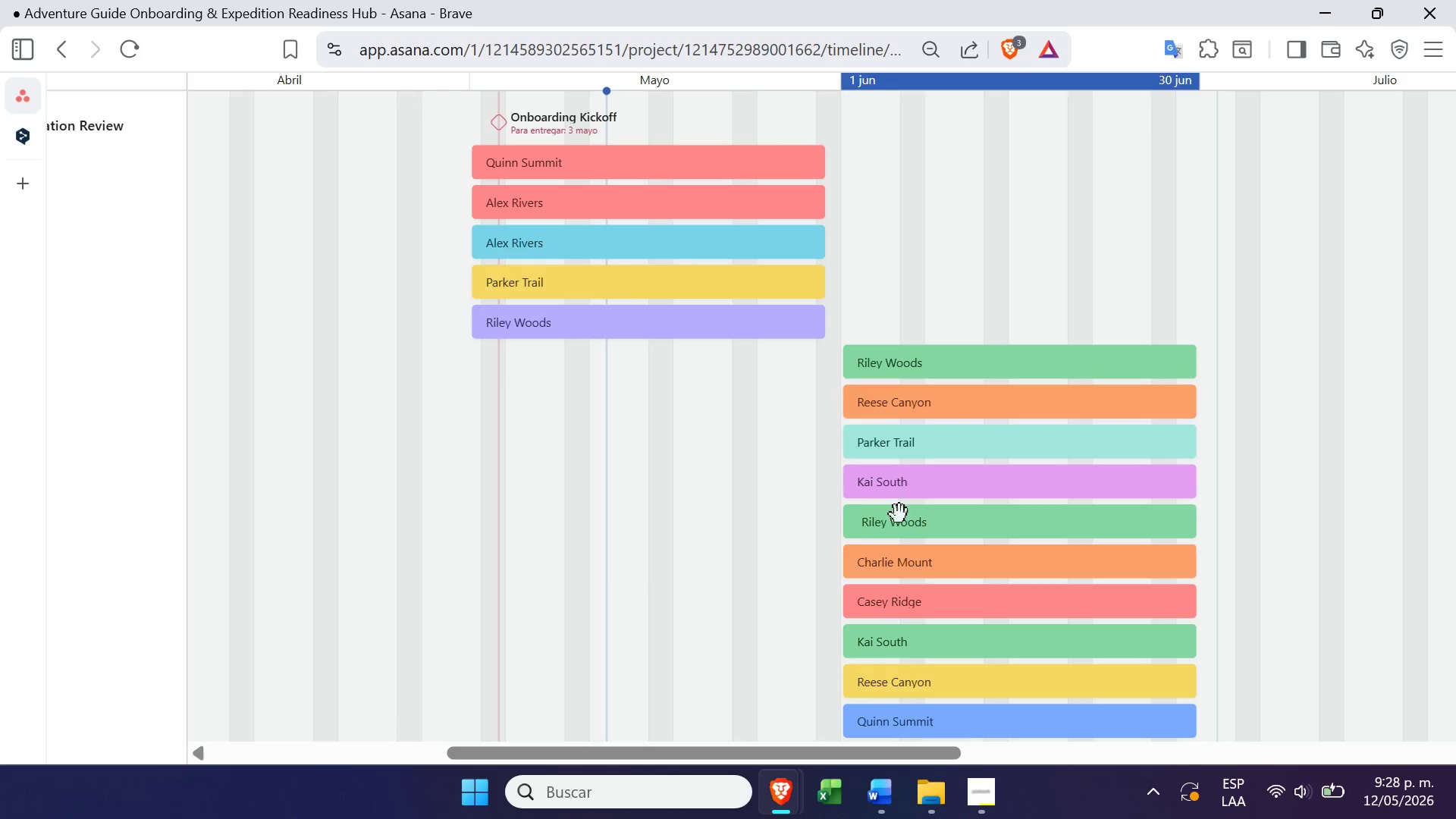 
right_click([902, 521])
 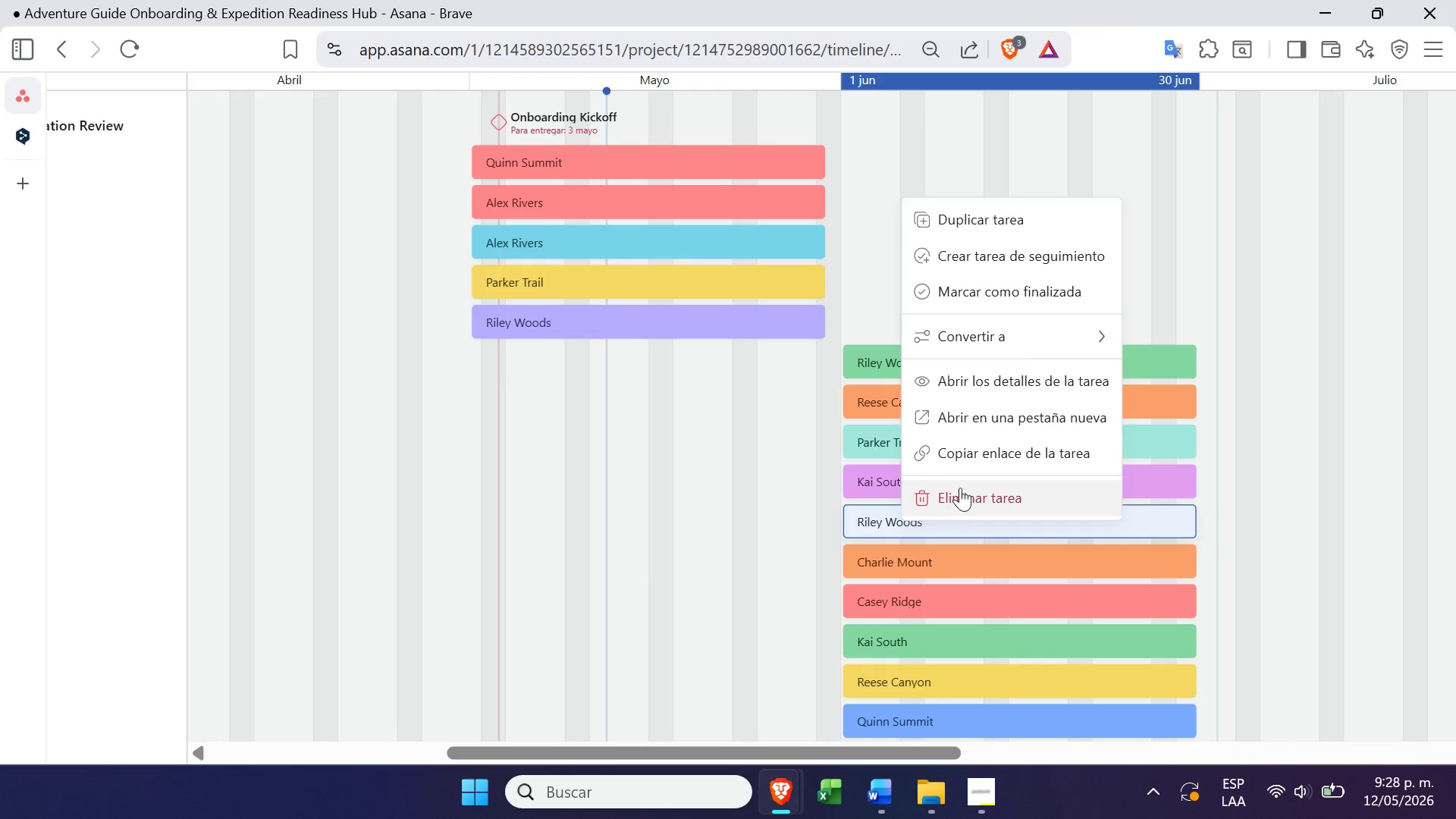 
left_click([962, 490])
 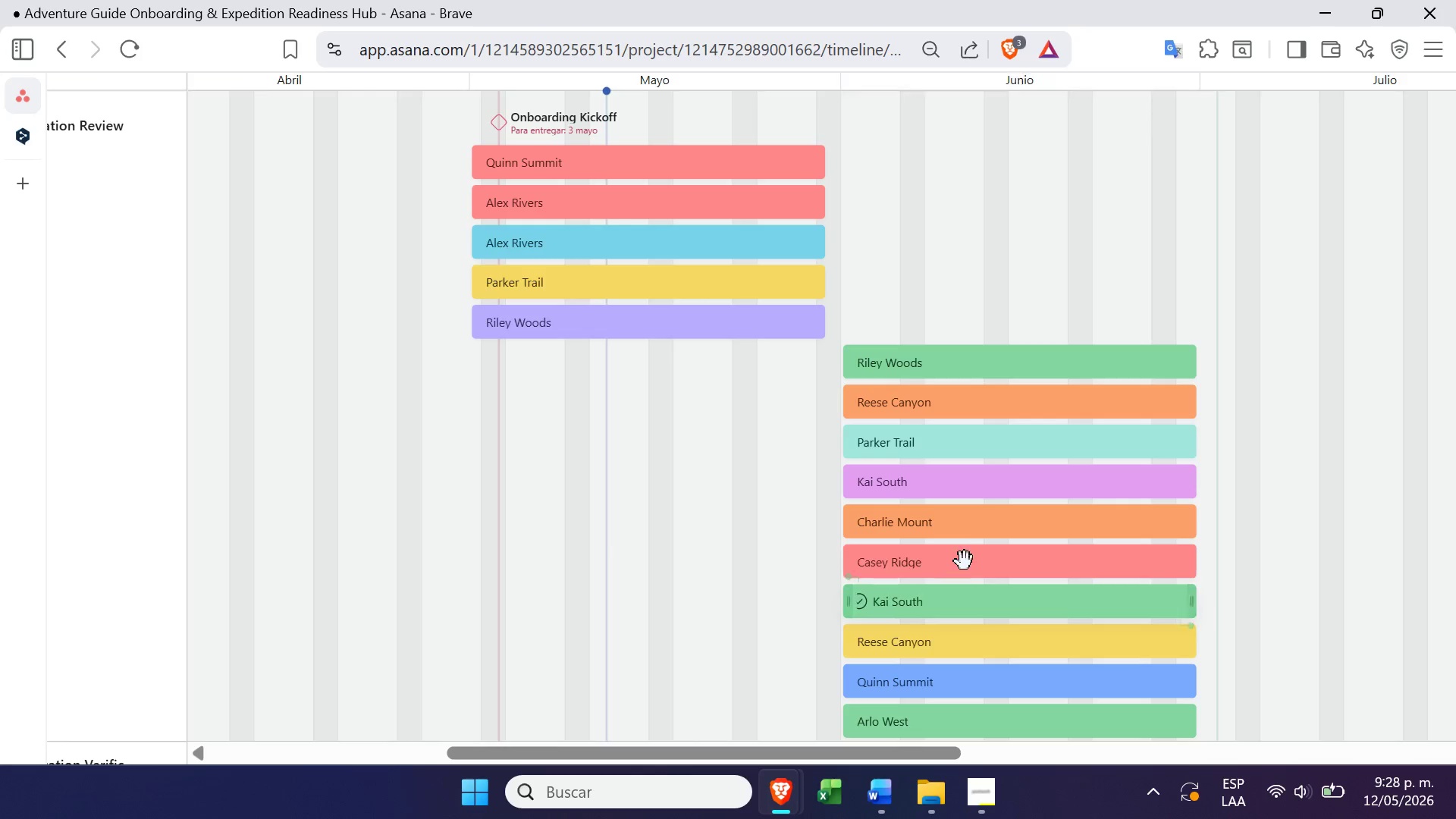 
right_click([966, 561])
 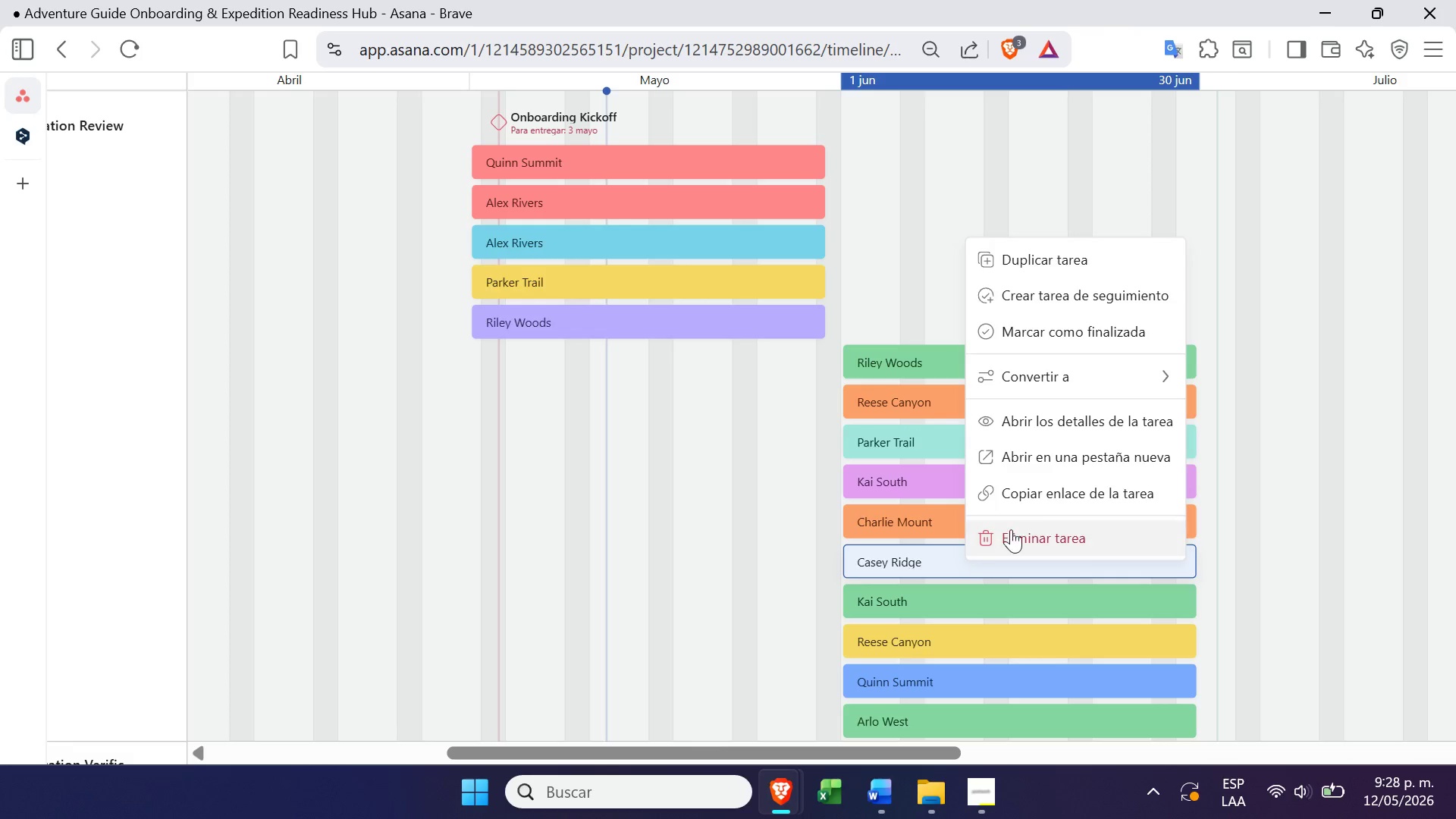 
left_click([1016, 528])
 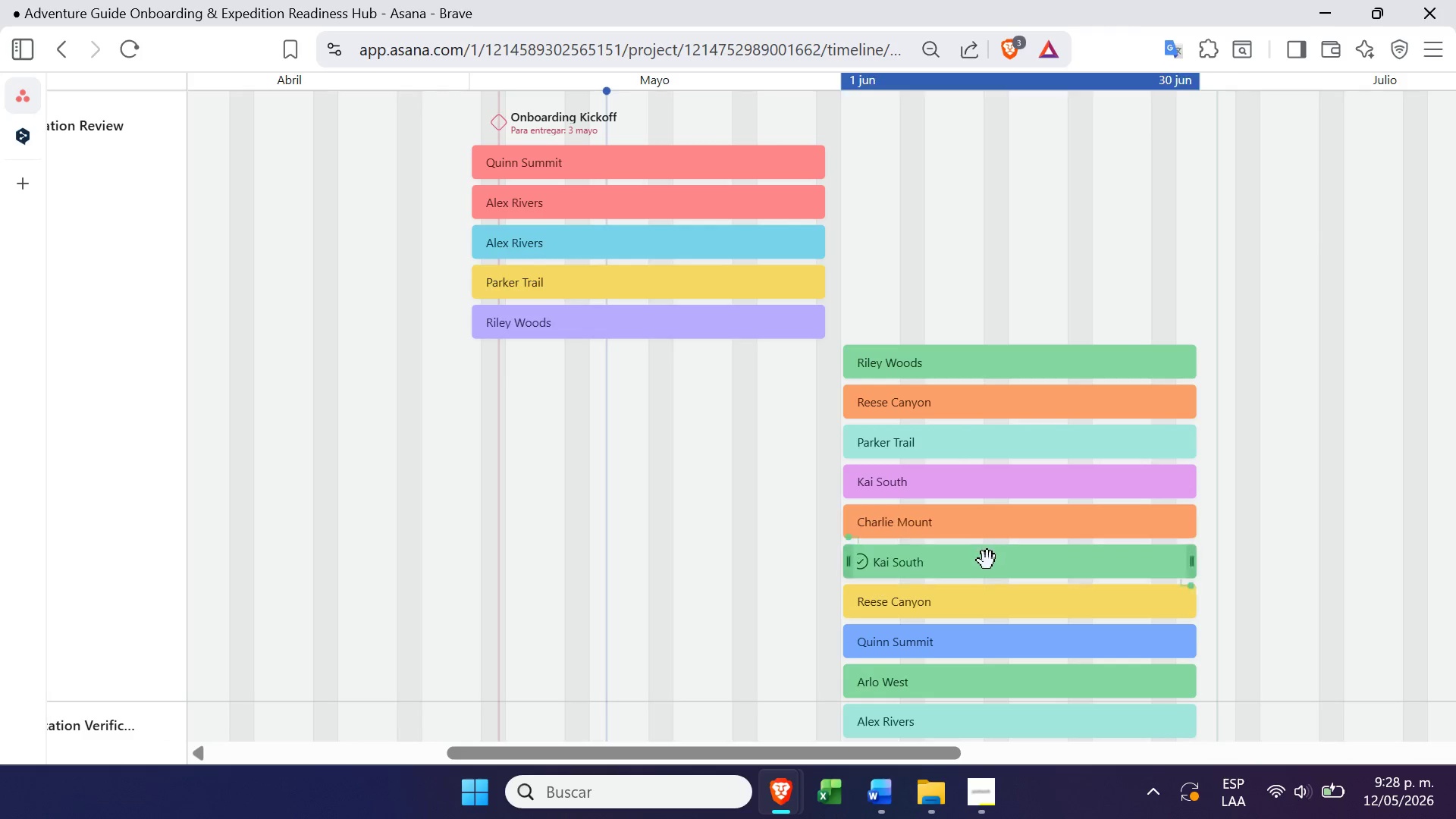 
right_click([987, 560])
 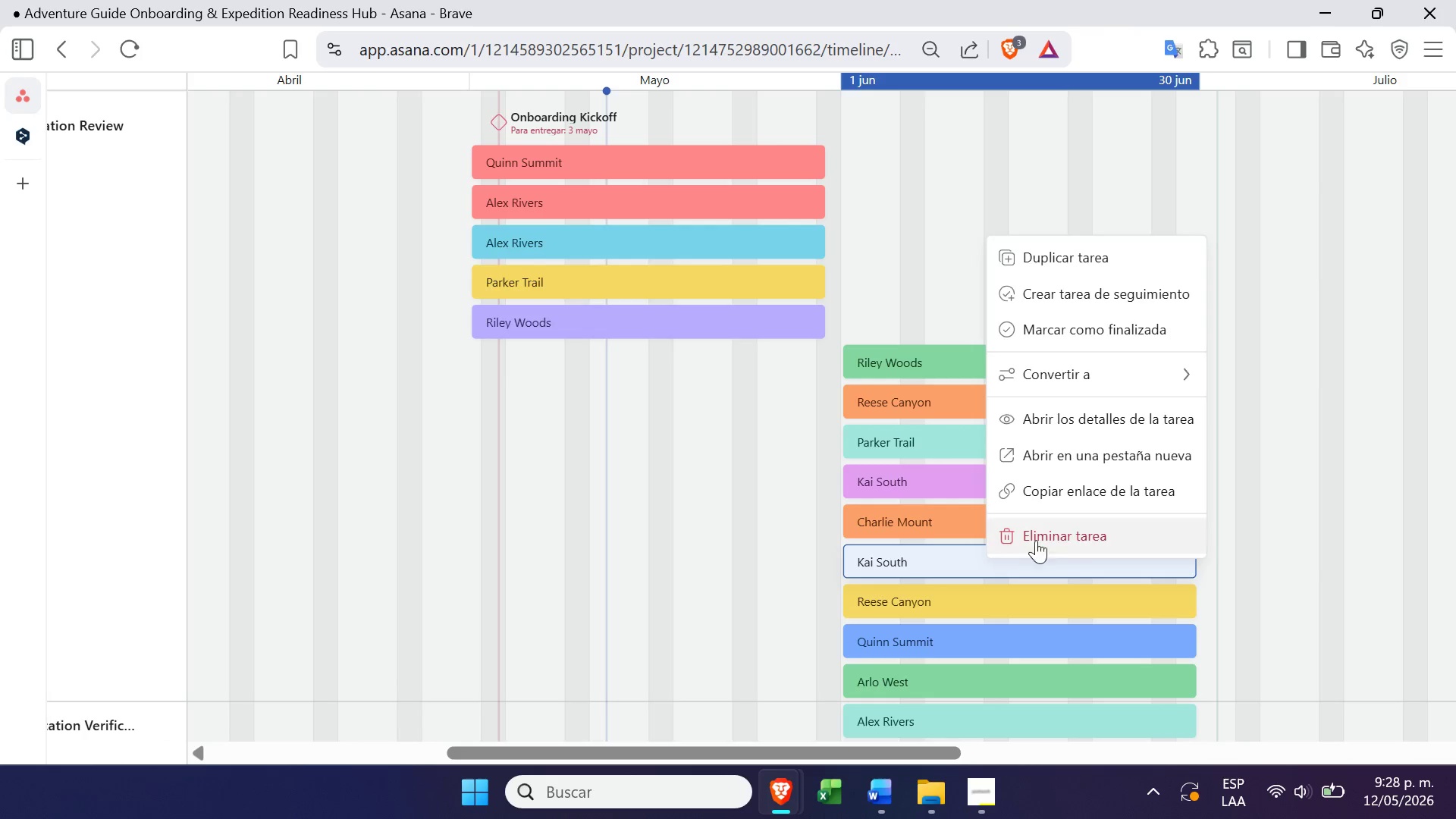 
left_click([1059, 540])
 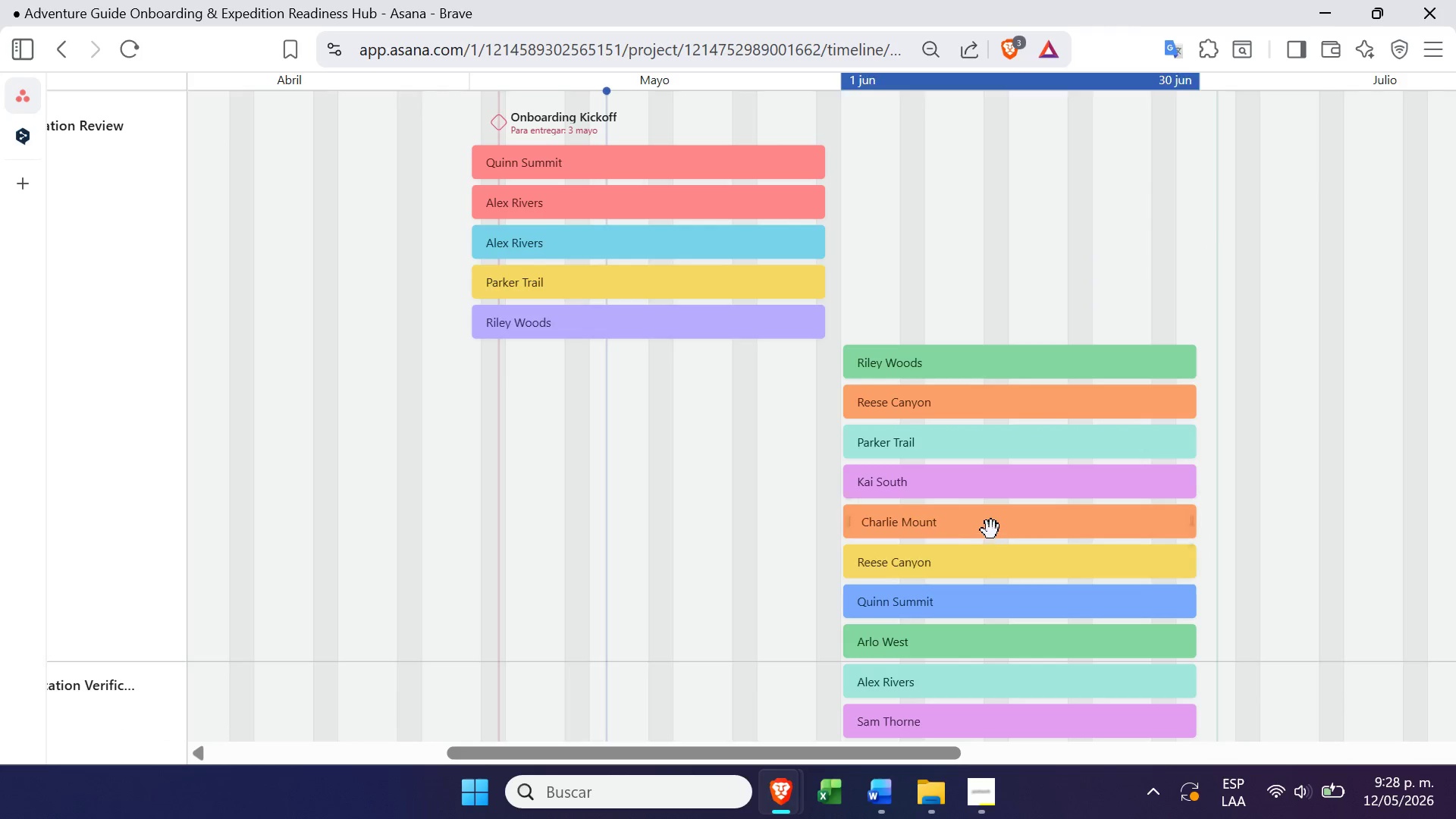 
right_click([993, 530])
 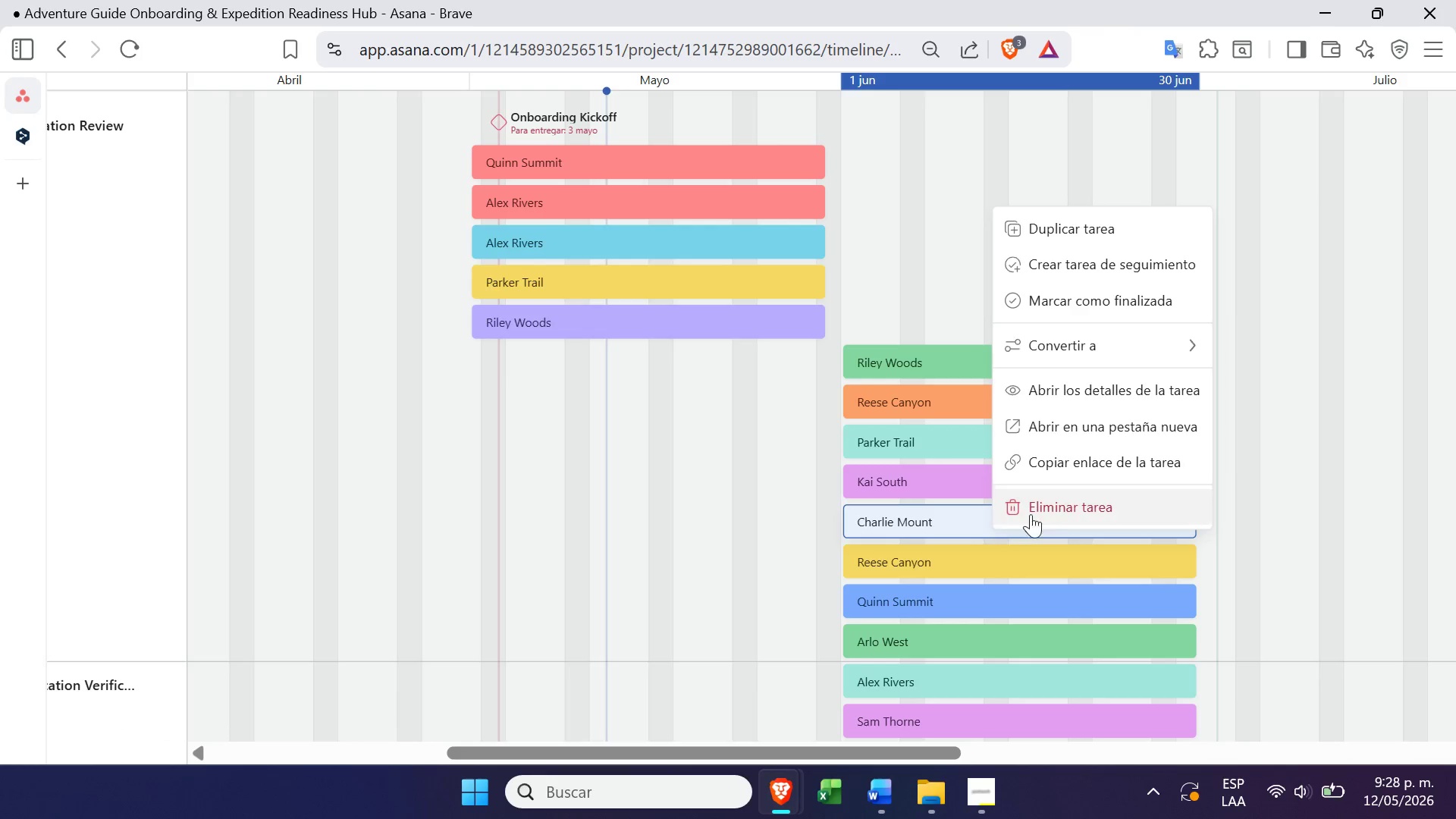 
left_click([1058, 505])
 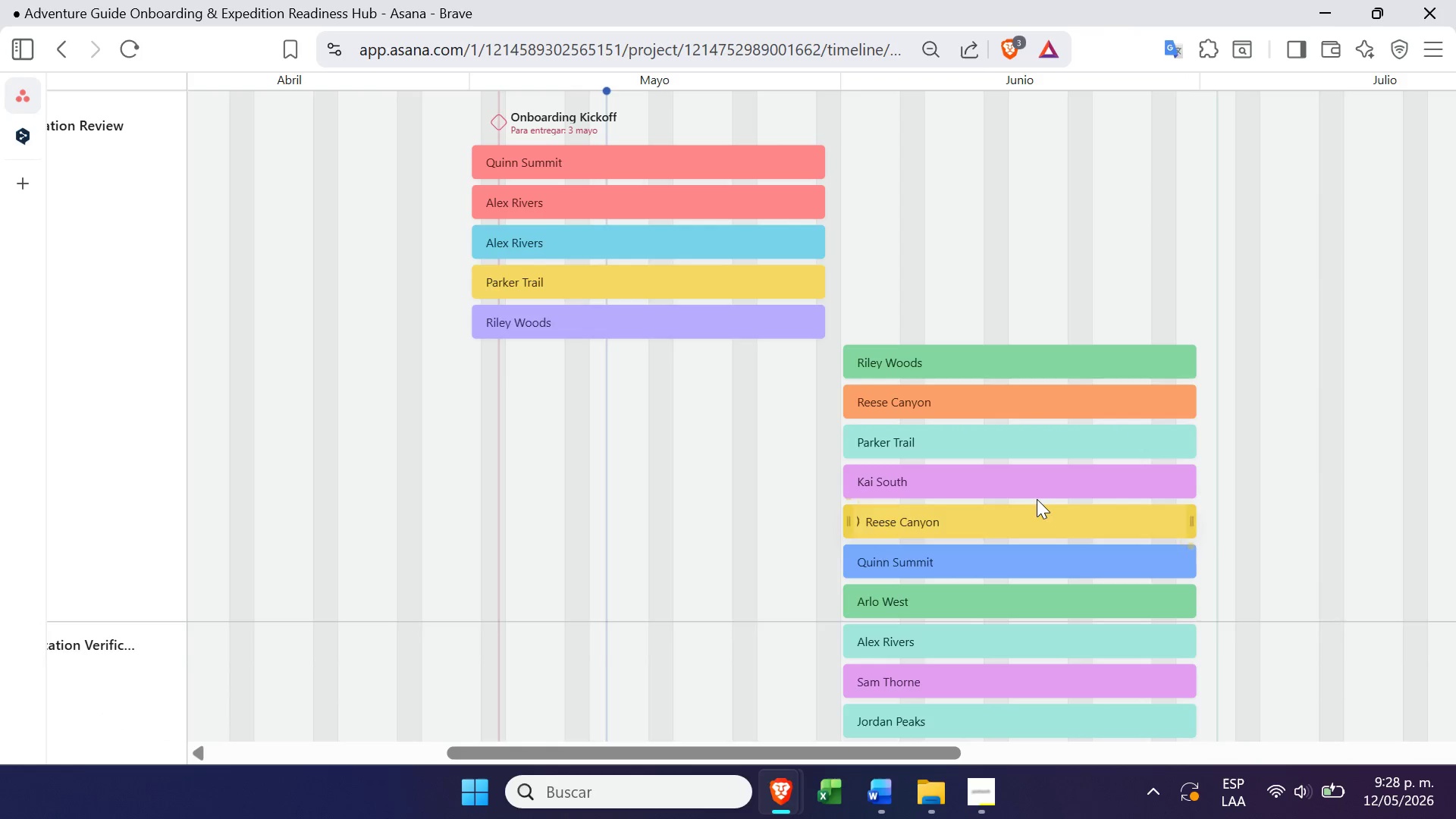 
right_click([1037, 499])
 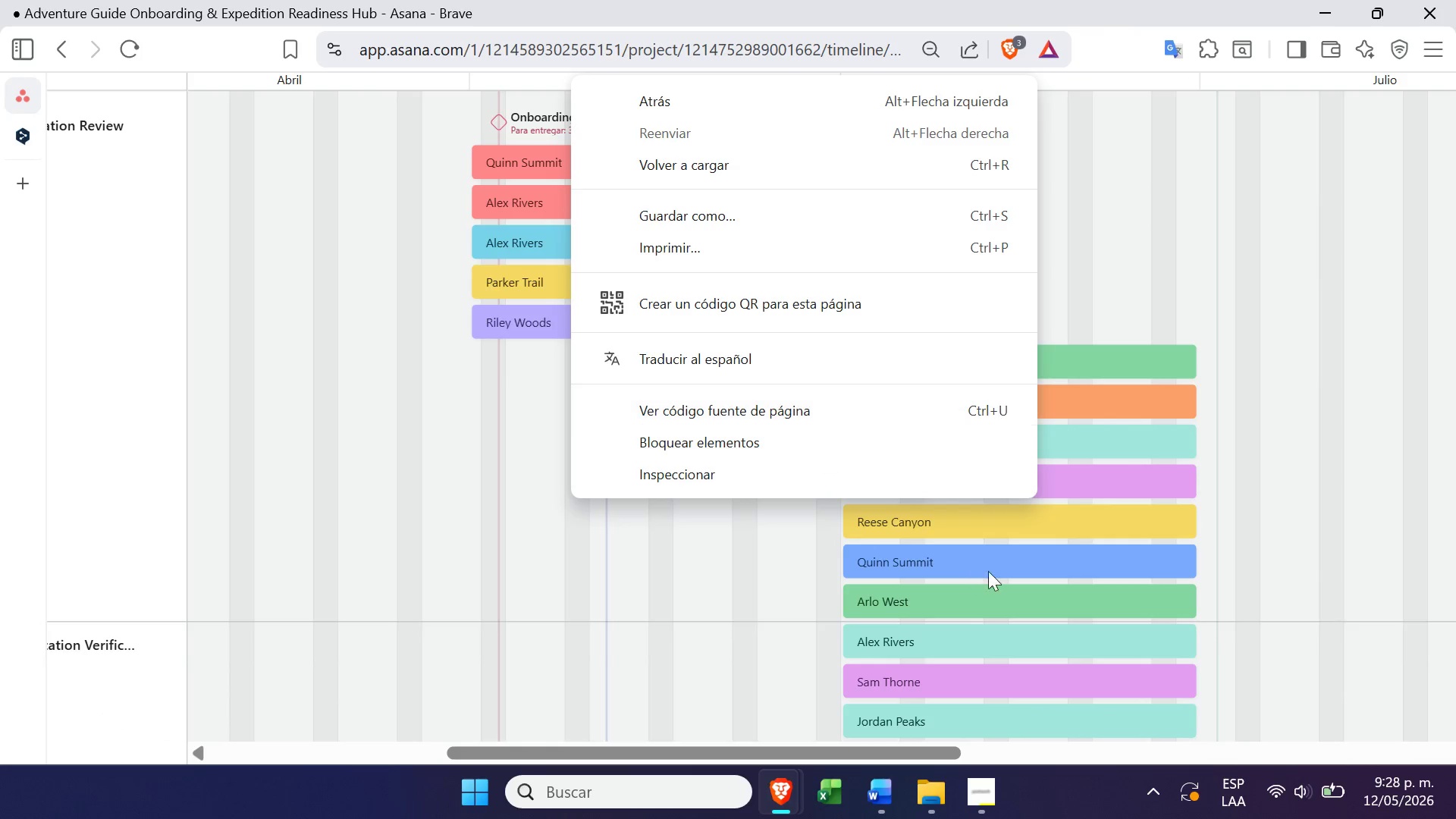 
left_click([957, 526])
 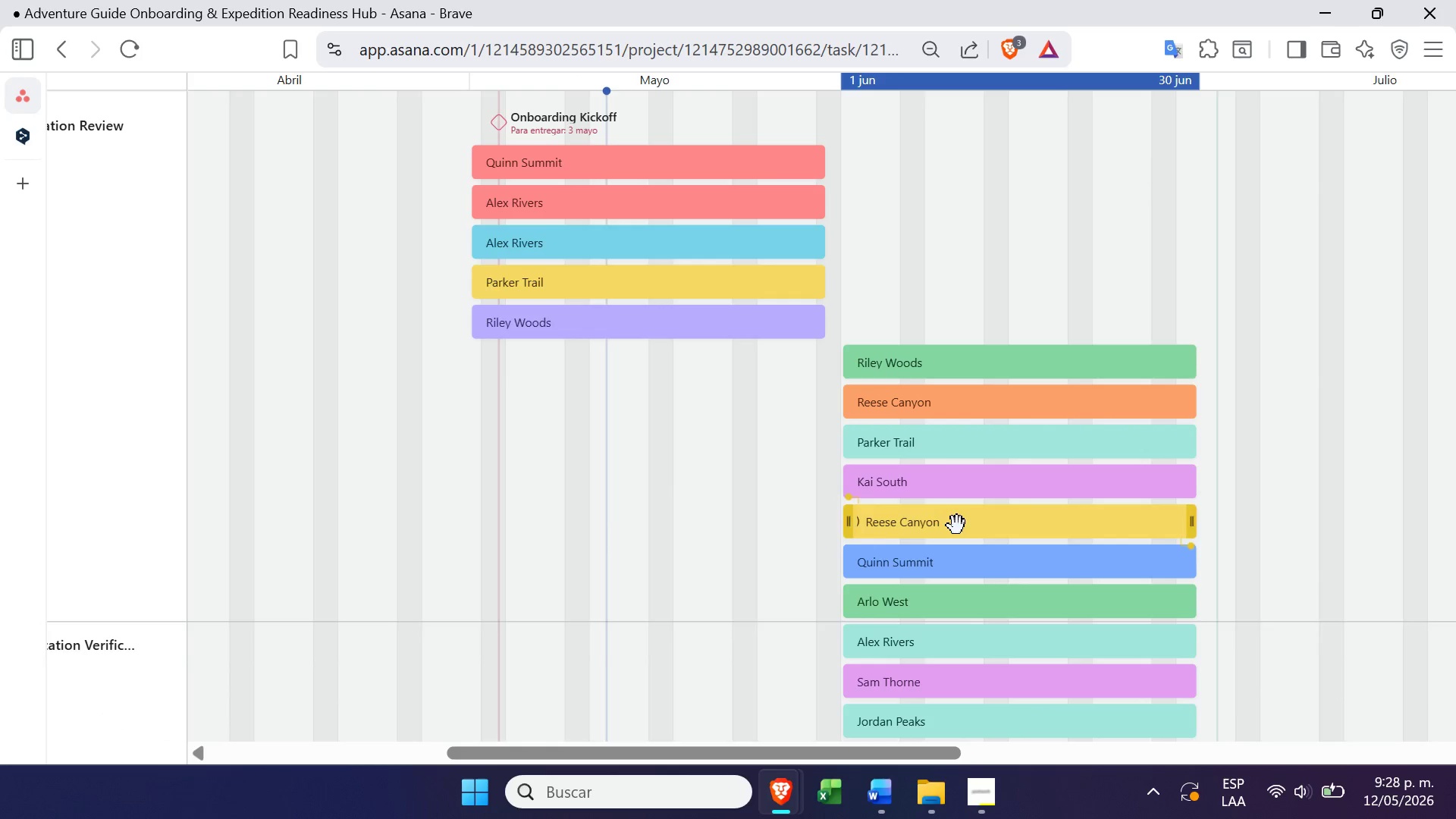 
right_click([957, 526])
 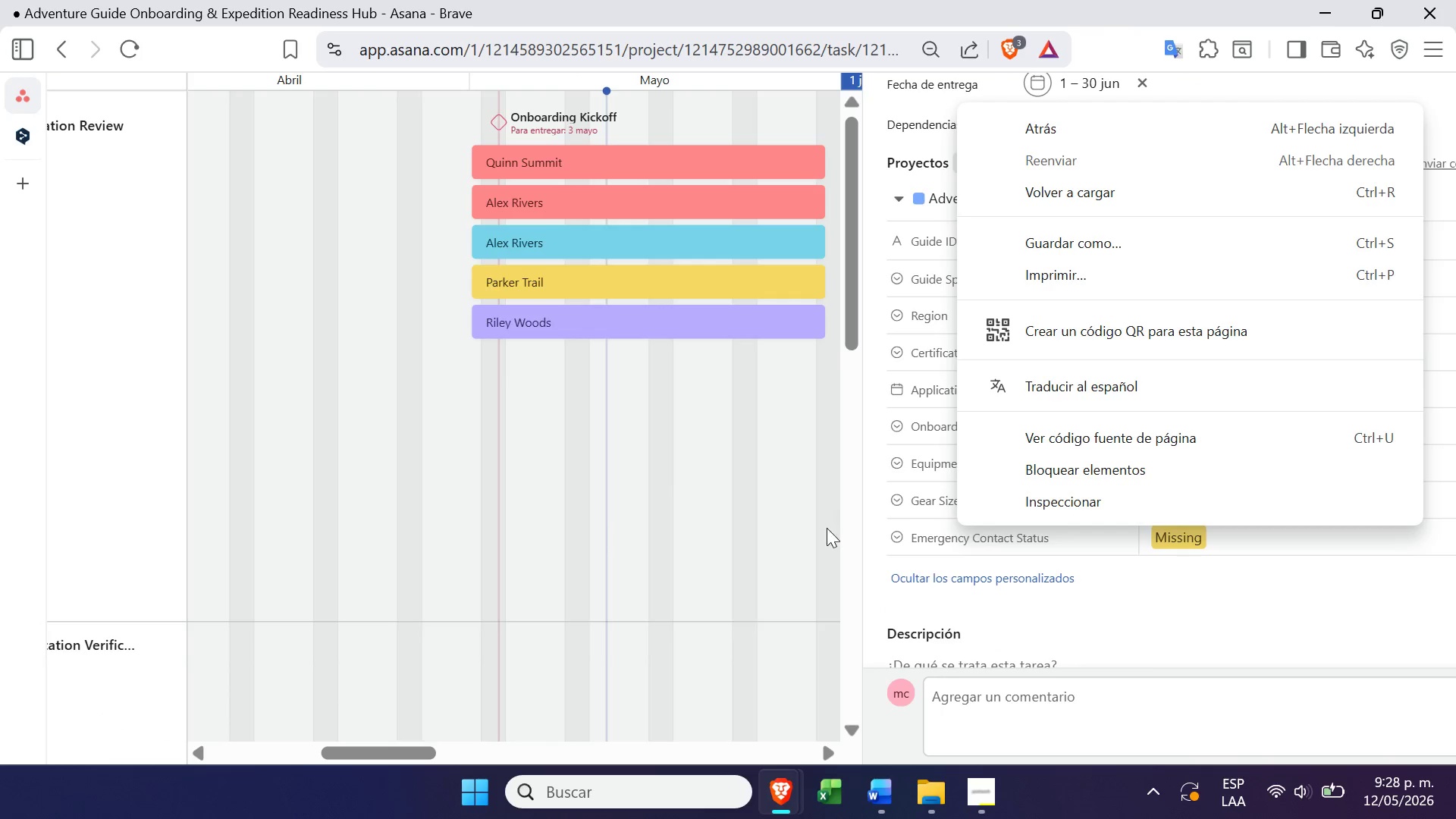 
left_click([835, 526])
 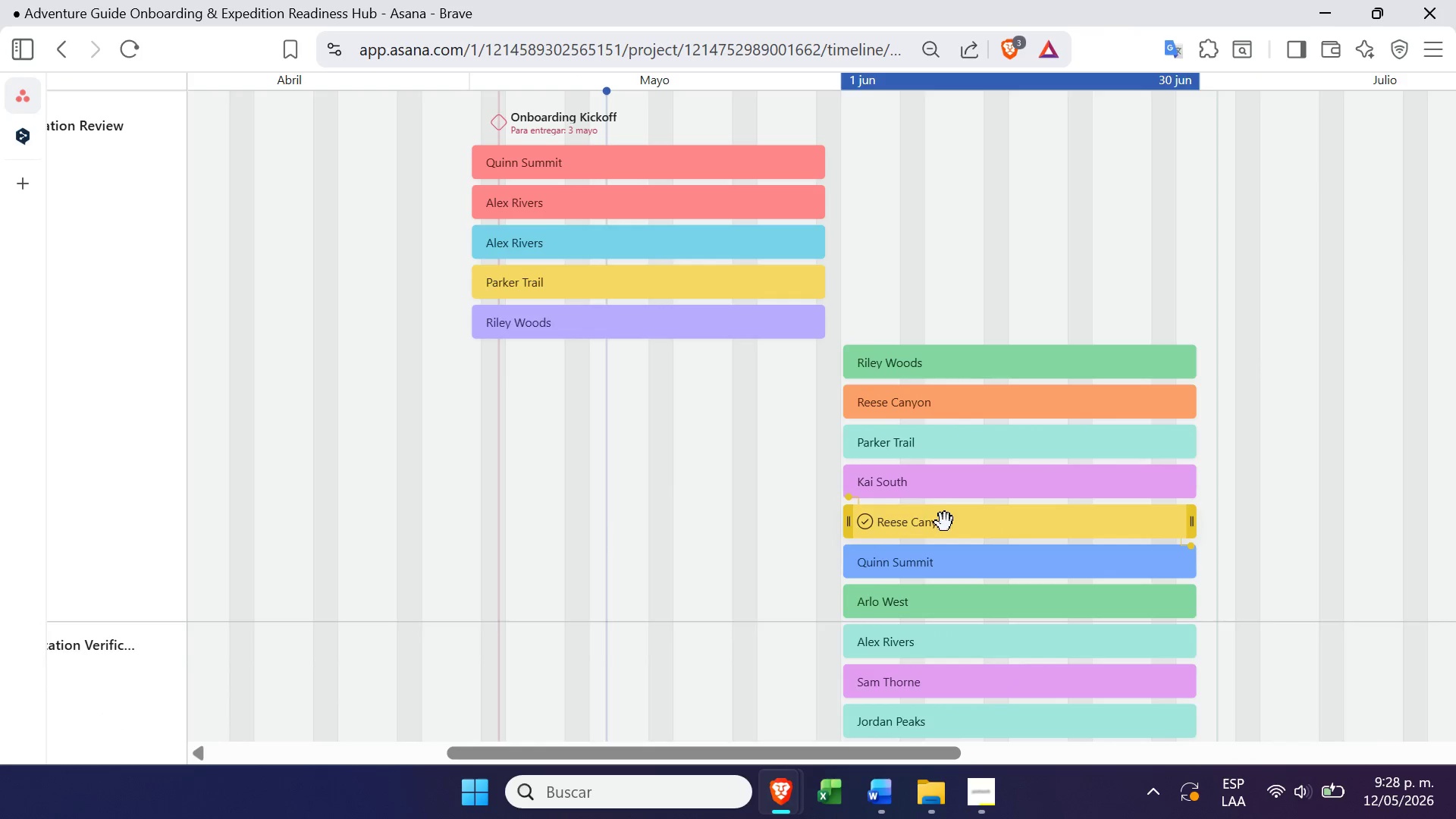 
right_click([949, 523])
 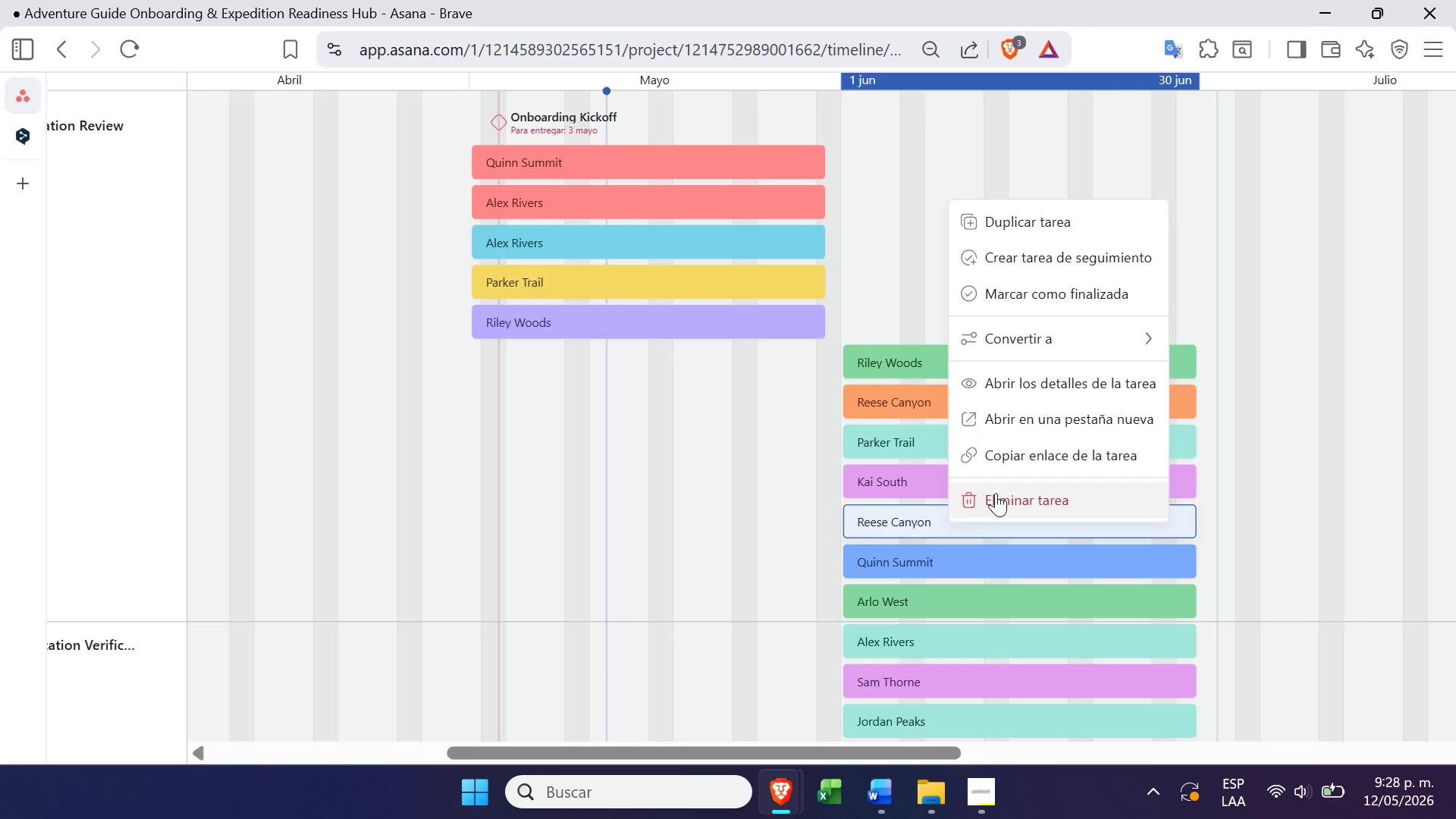 
left_click([998, 492])
 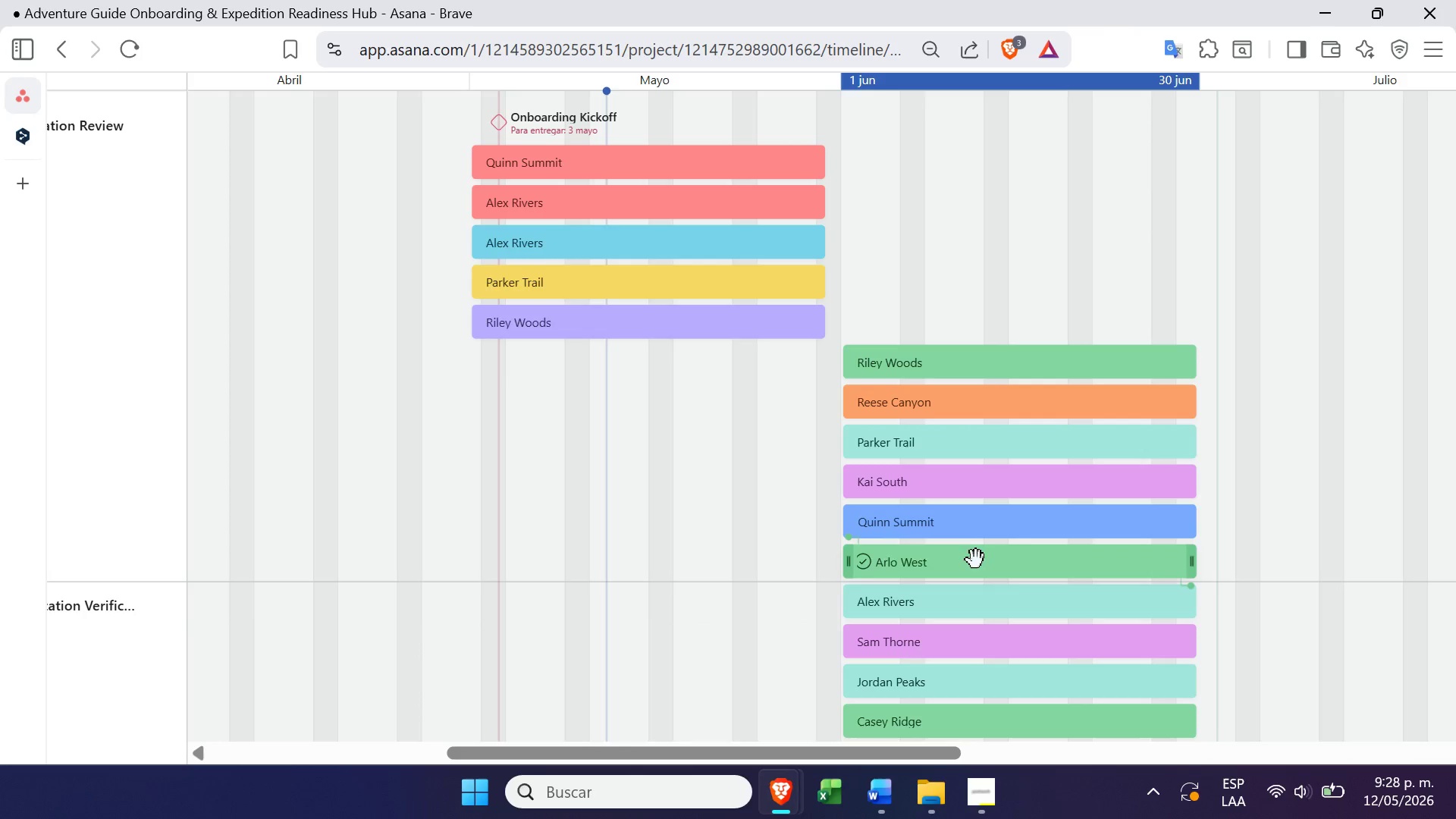 
right_click([977, 564])
 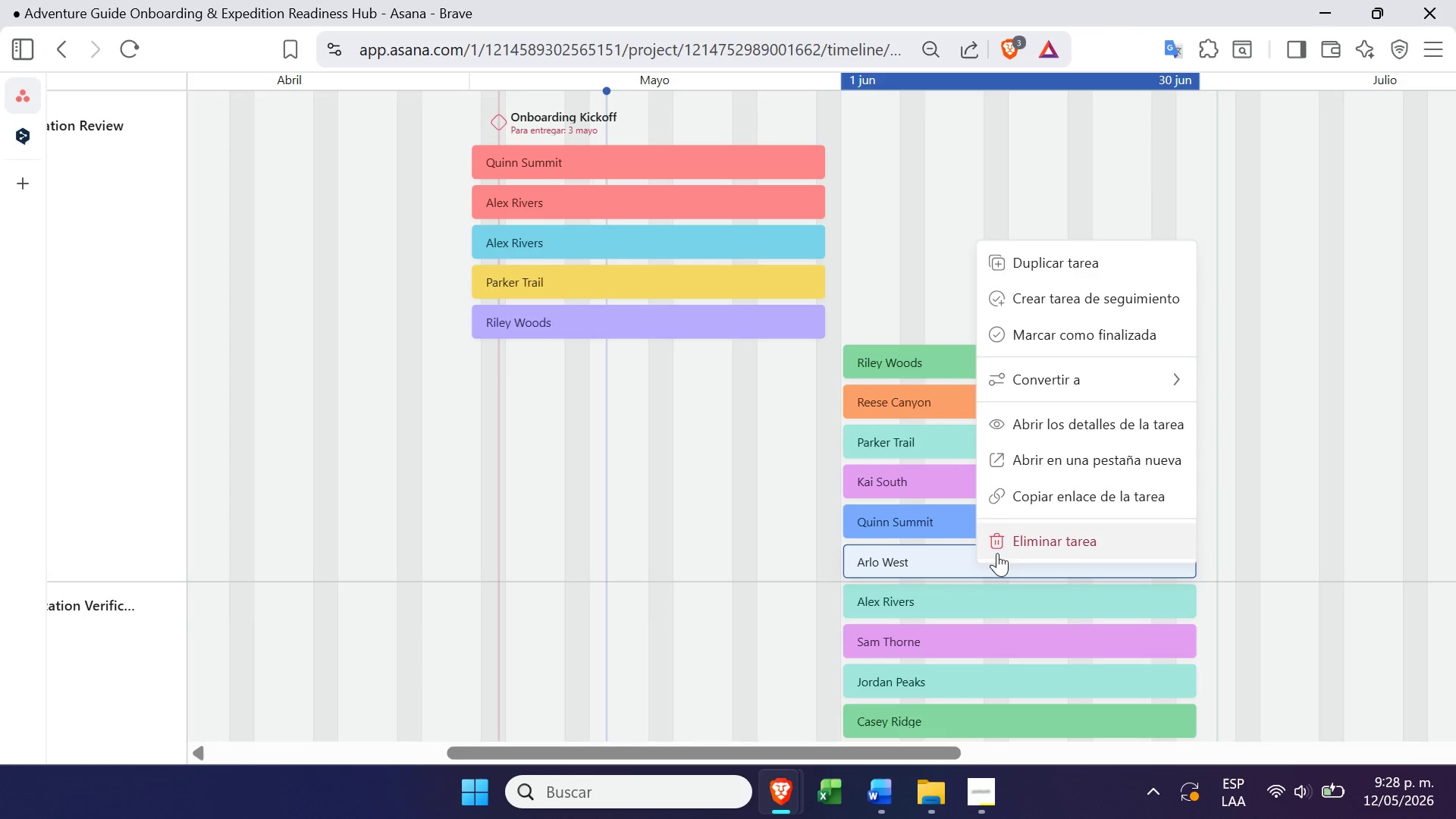 
left_click([1003, 550])
 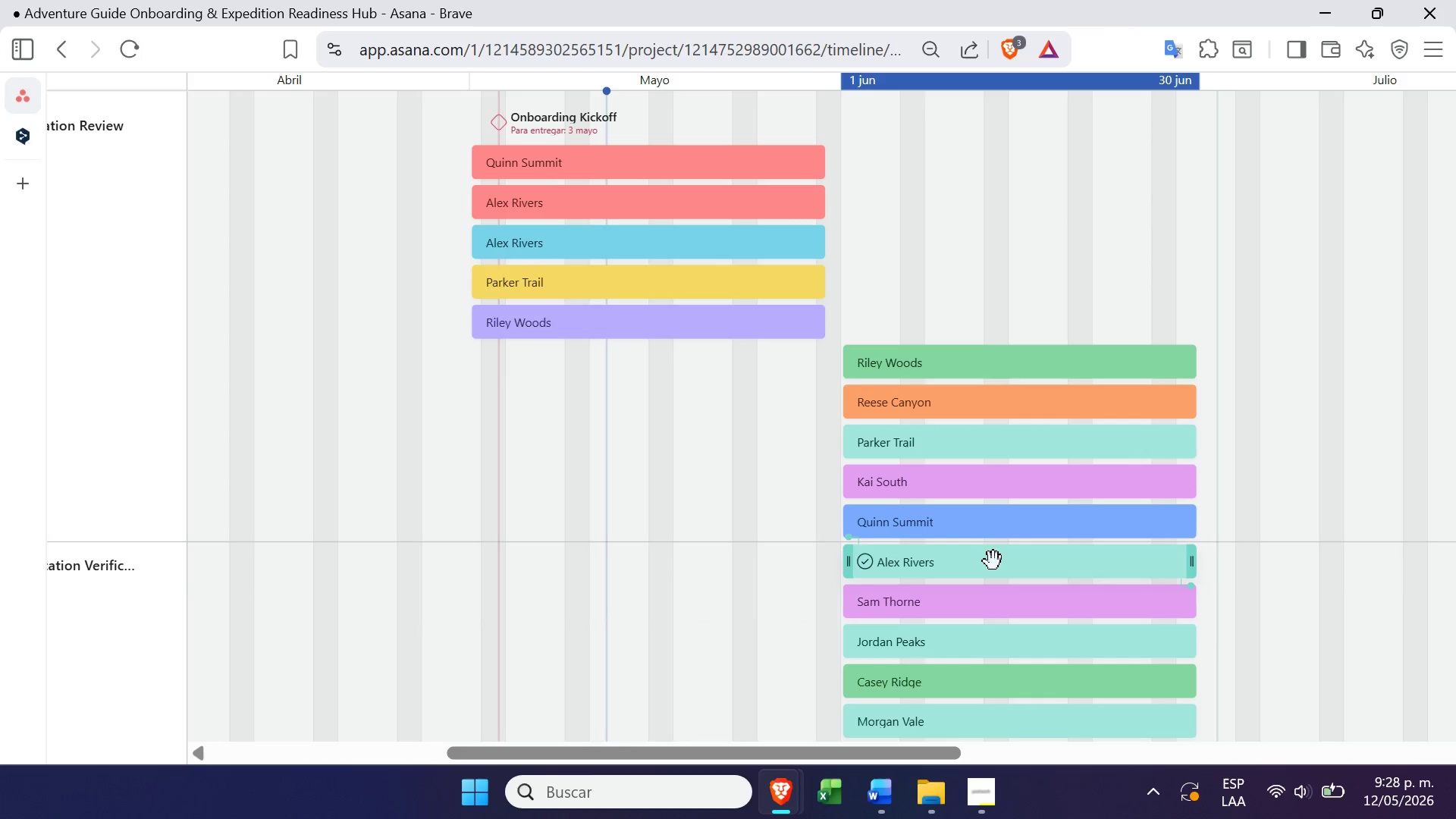 
right_click([993, 564])
 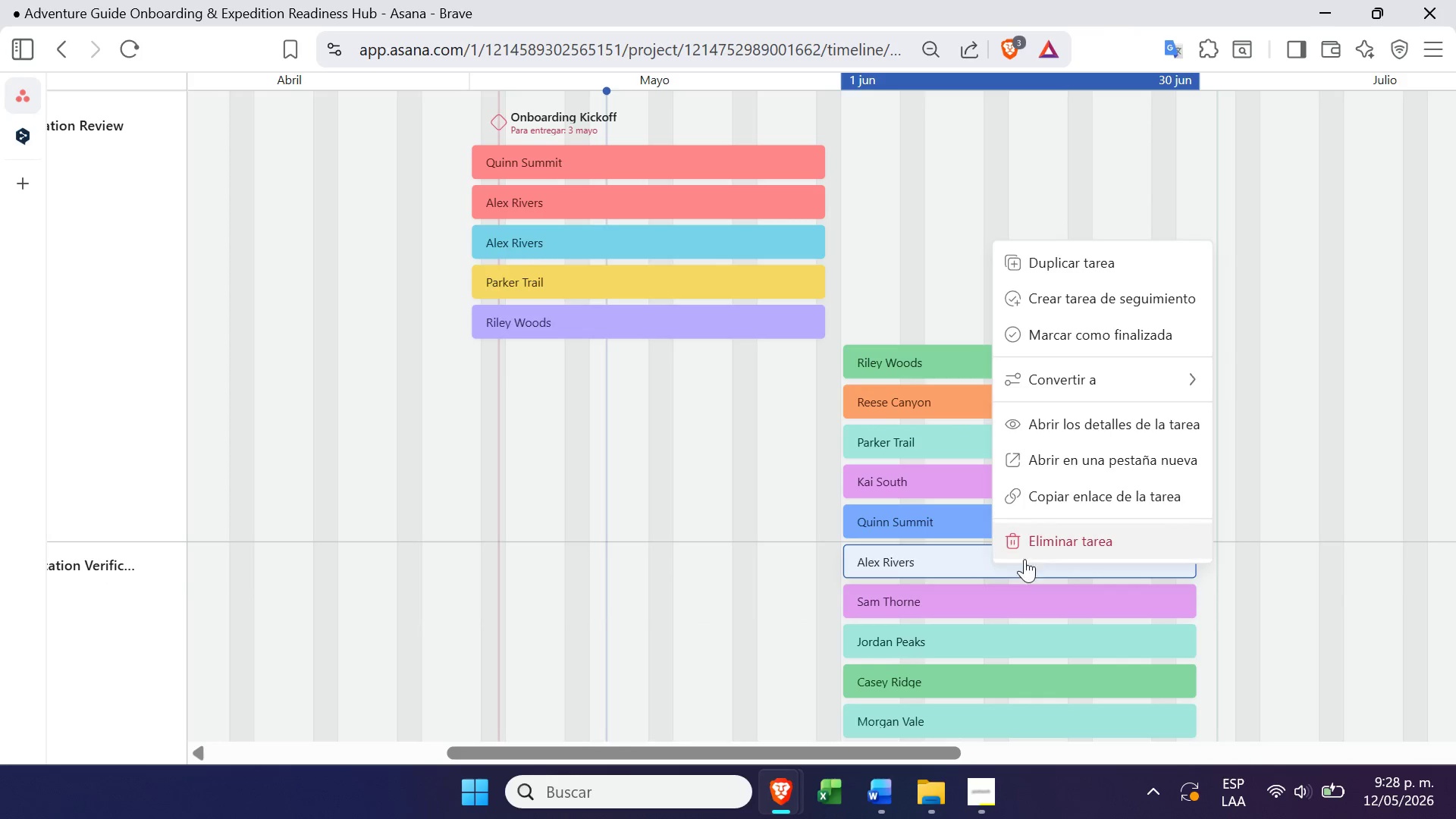 
left_click([1043, 556])
 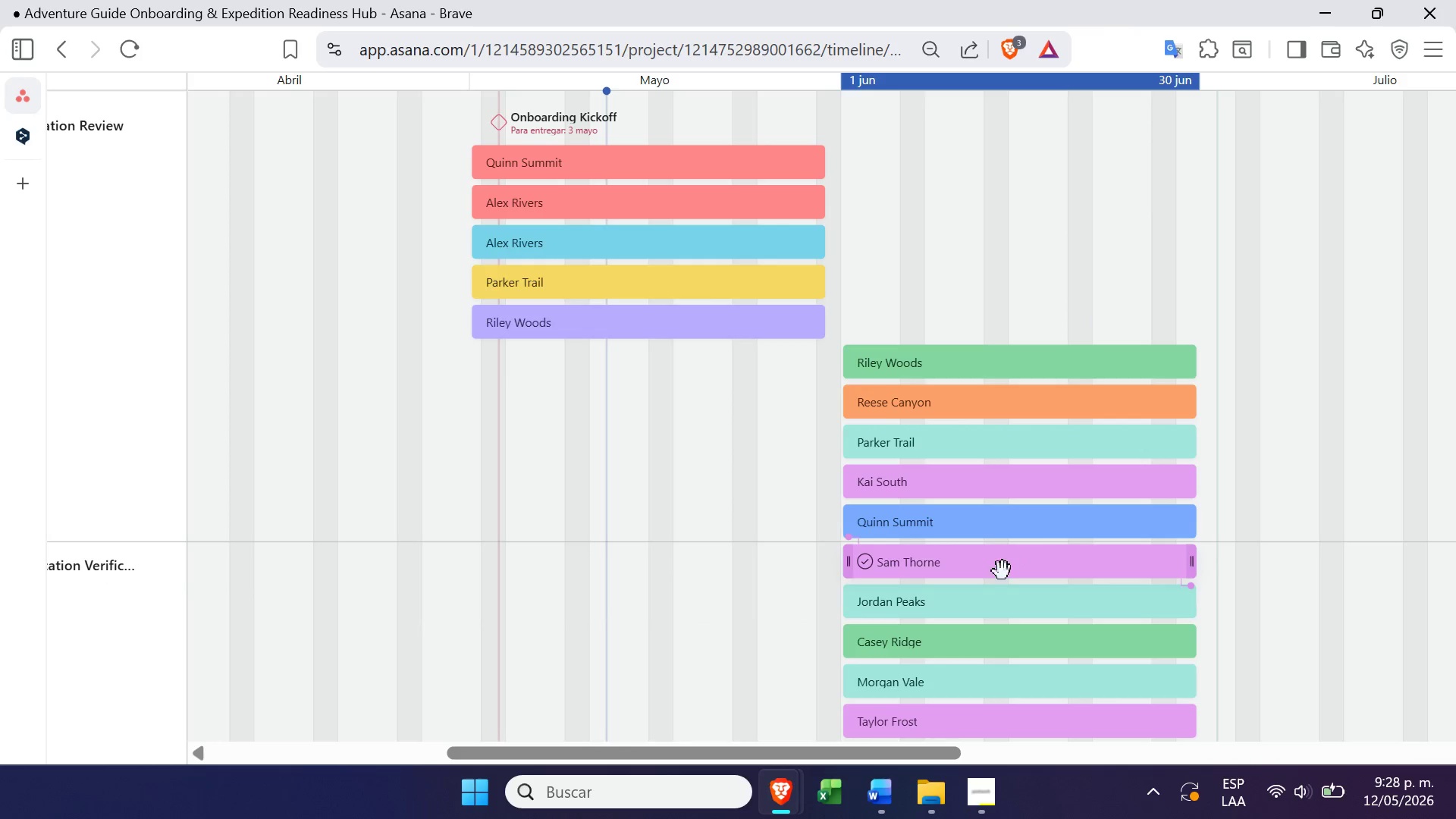 
right_click([1003, 571])
 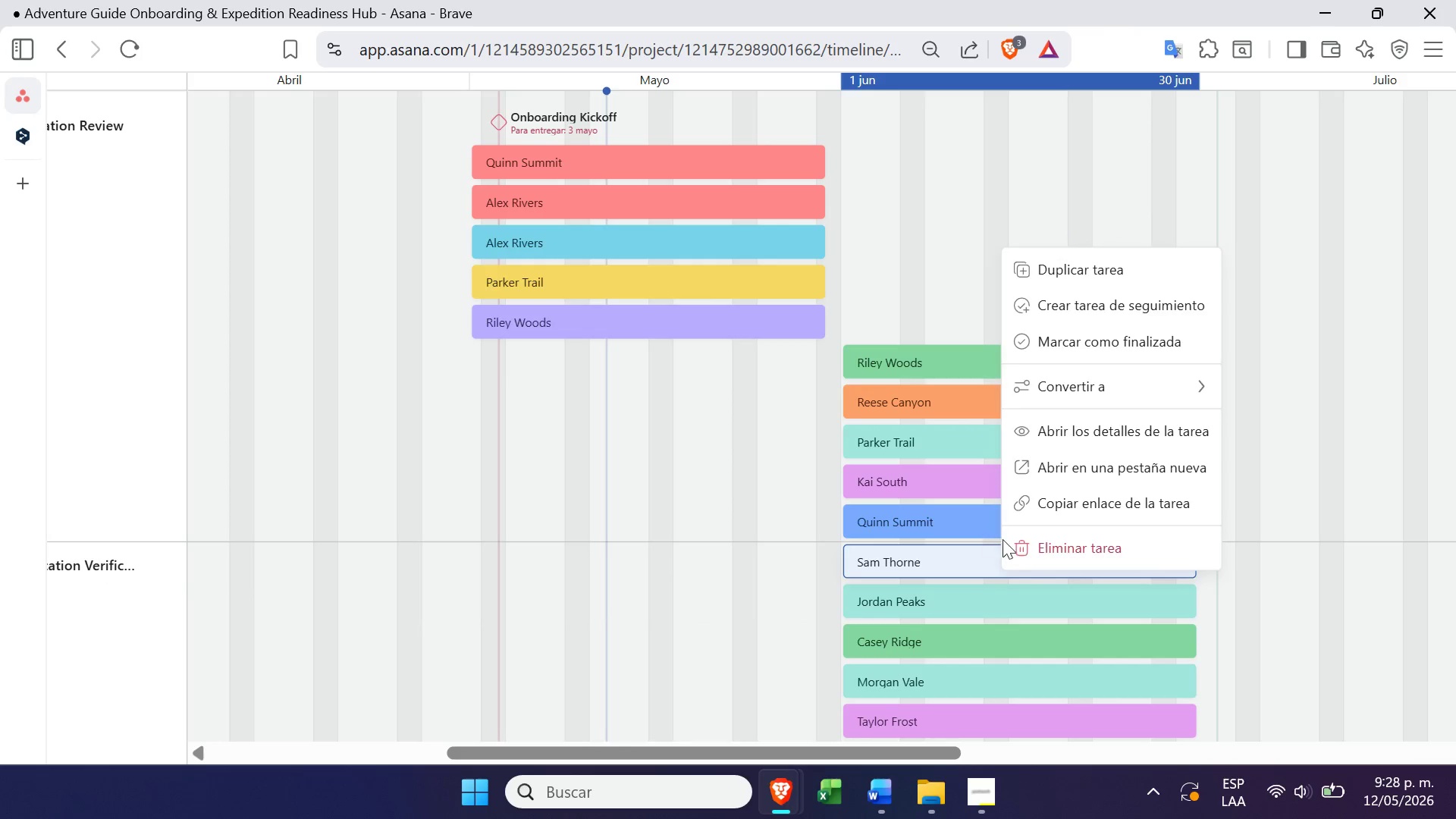 
left_click([1026, 543])
 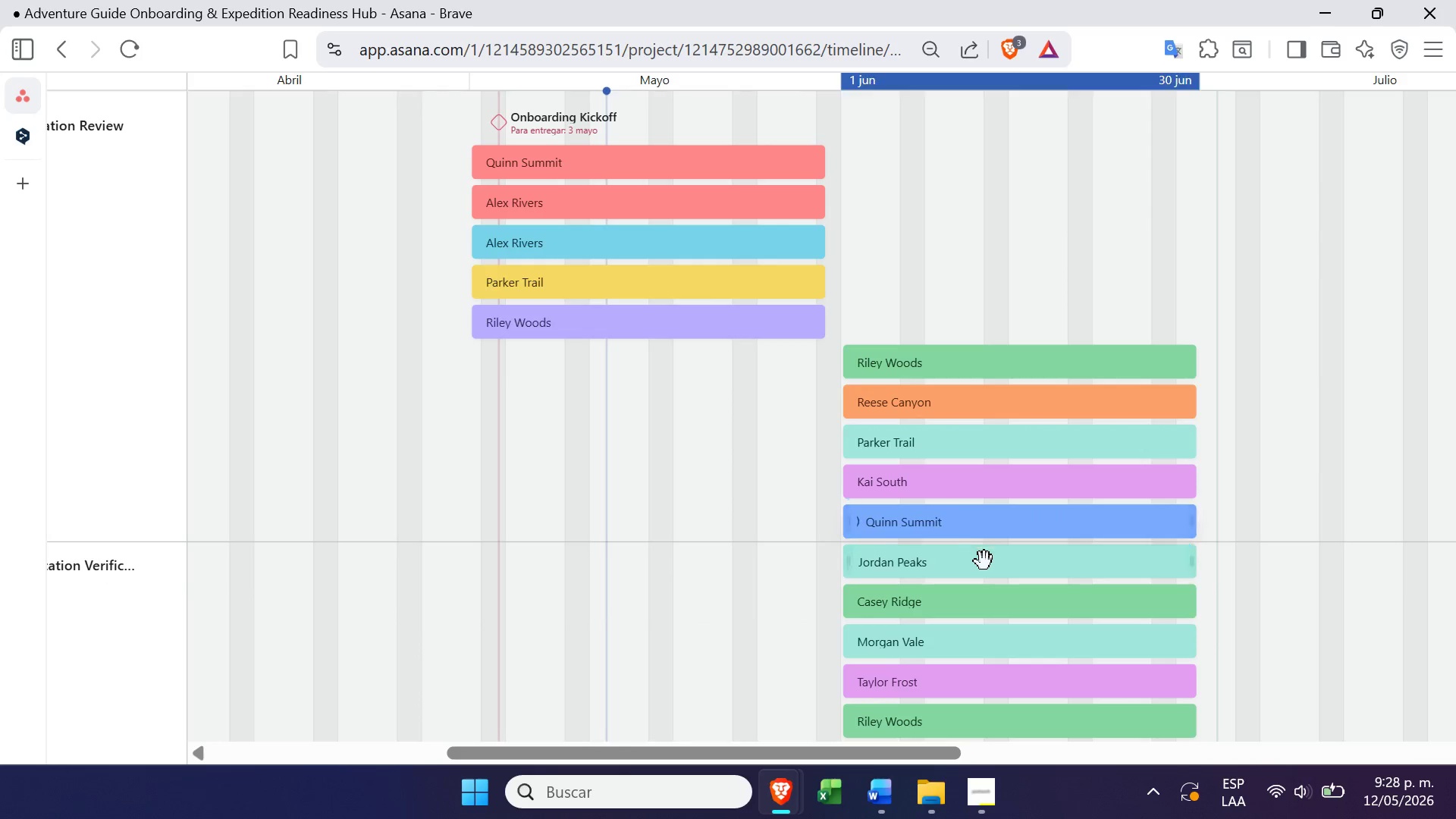 
right_click([985, 561])
 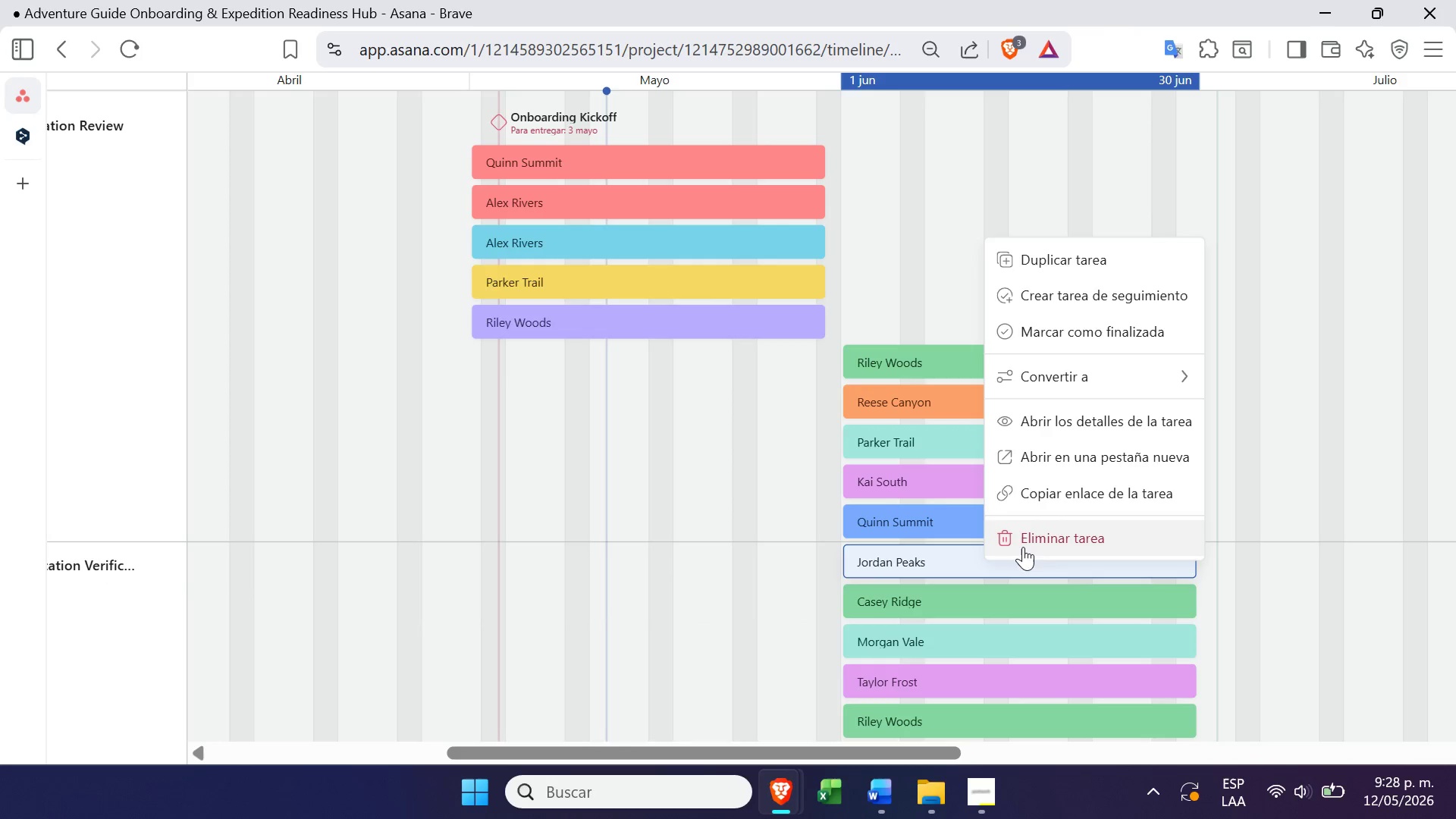 
left_click([1027, 541])
 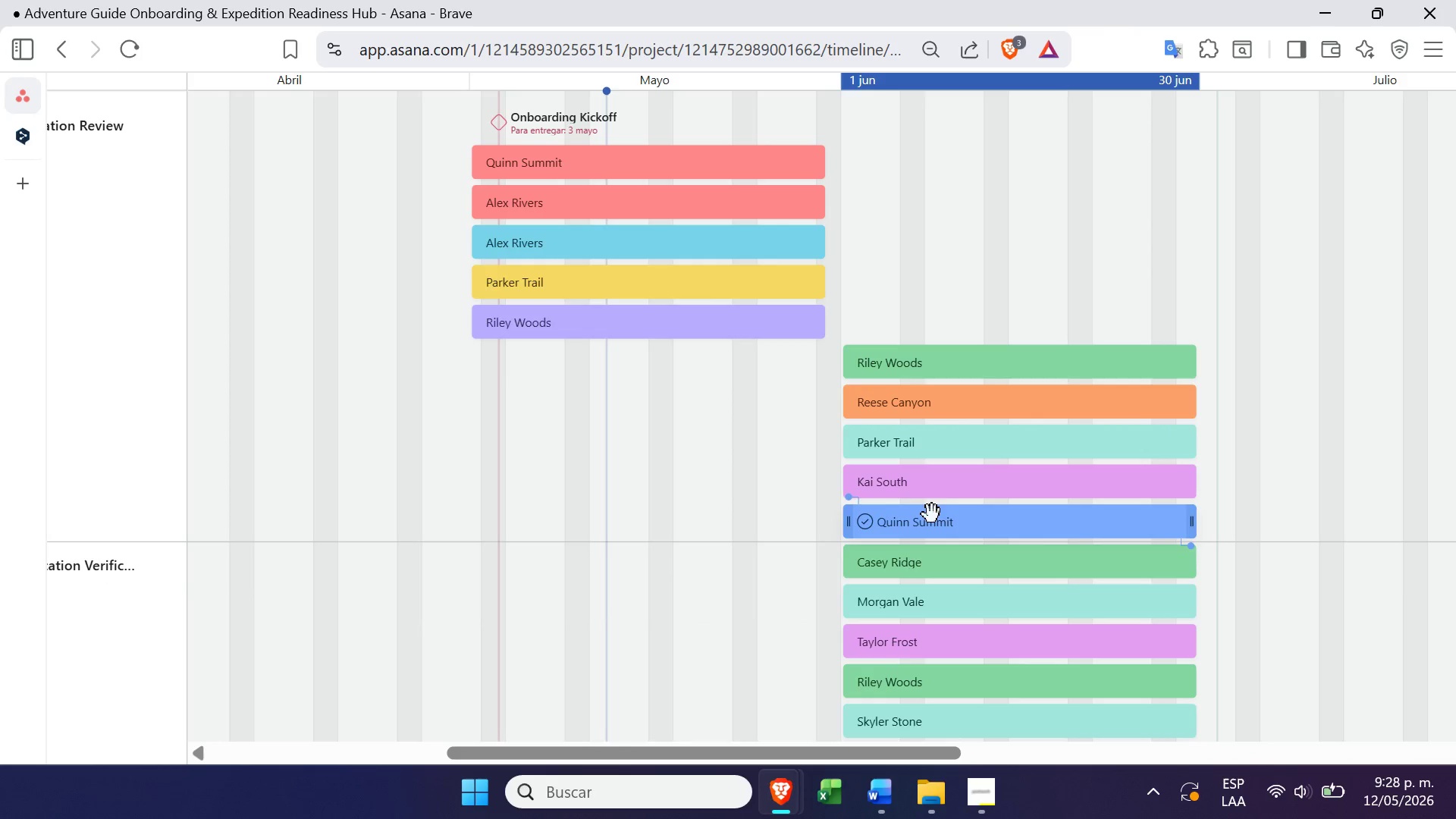 
right_click([933, 514])
 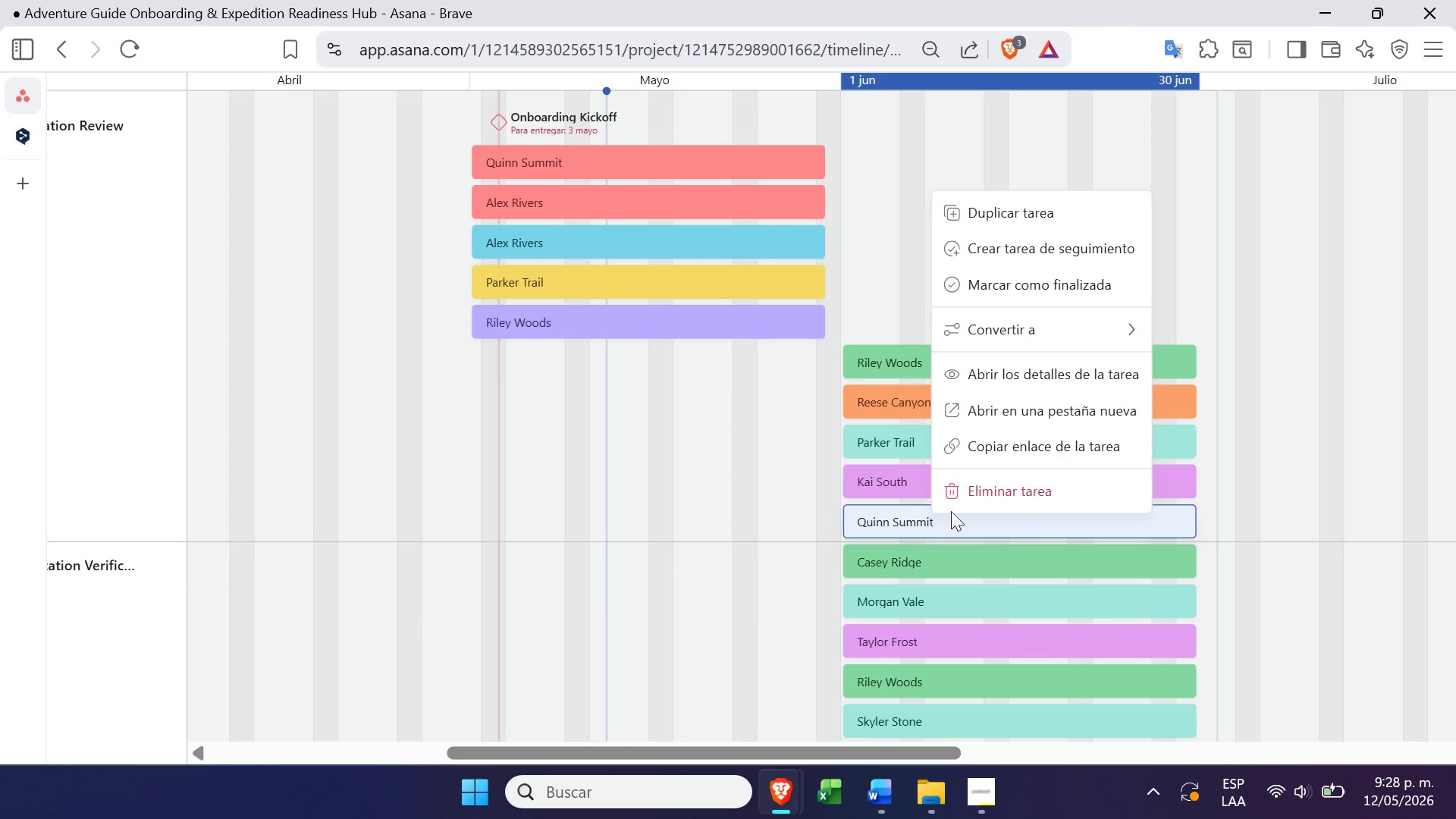 
left_click([996, 494])
 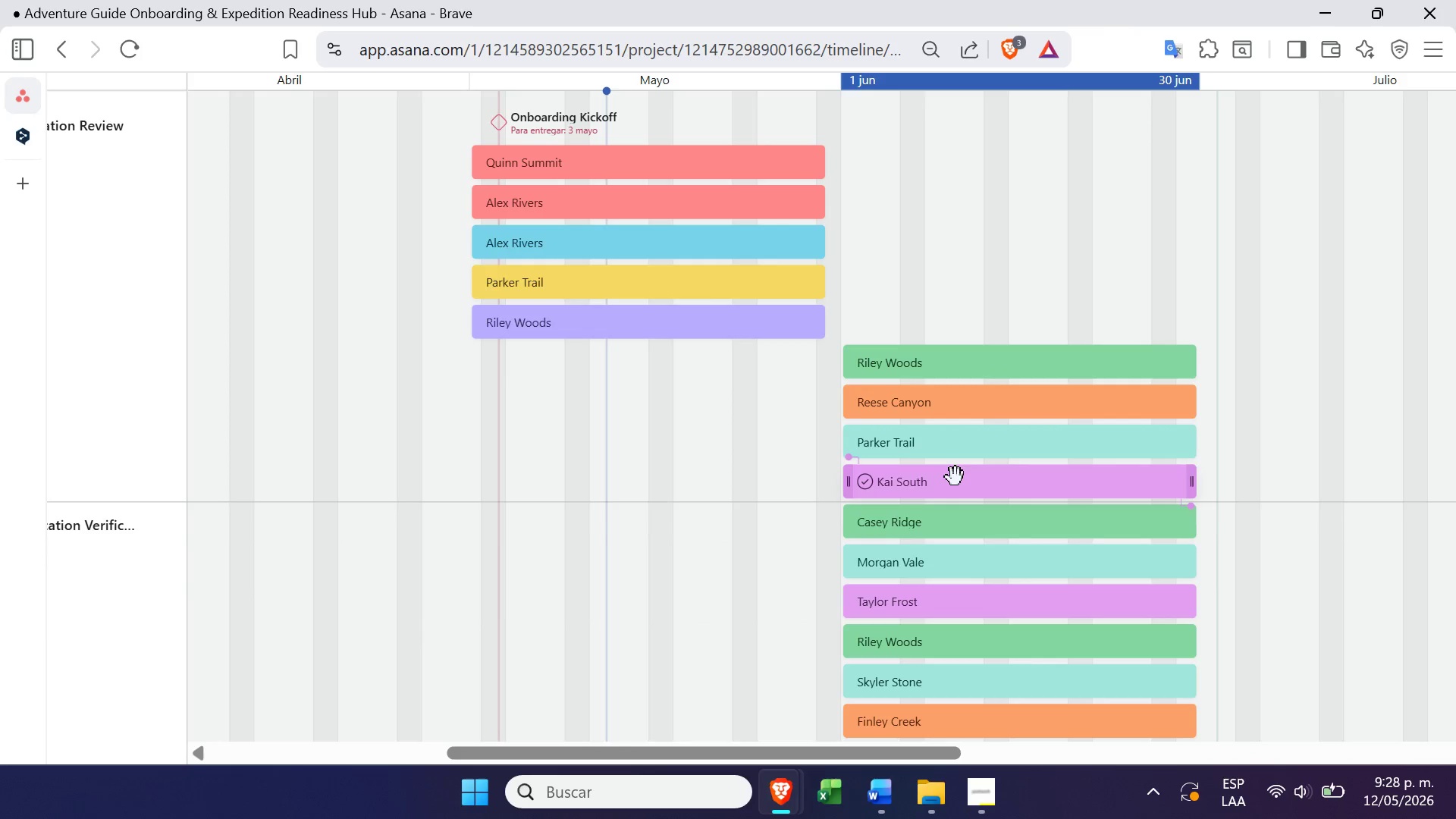 
right_click([956, 477])
 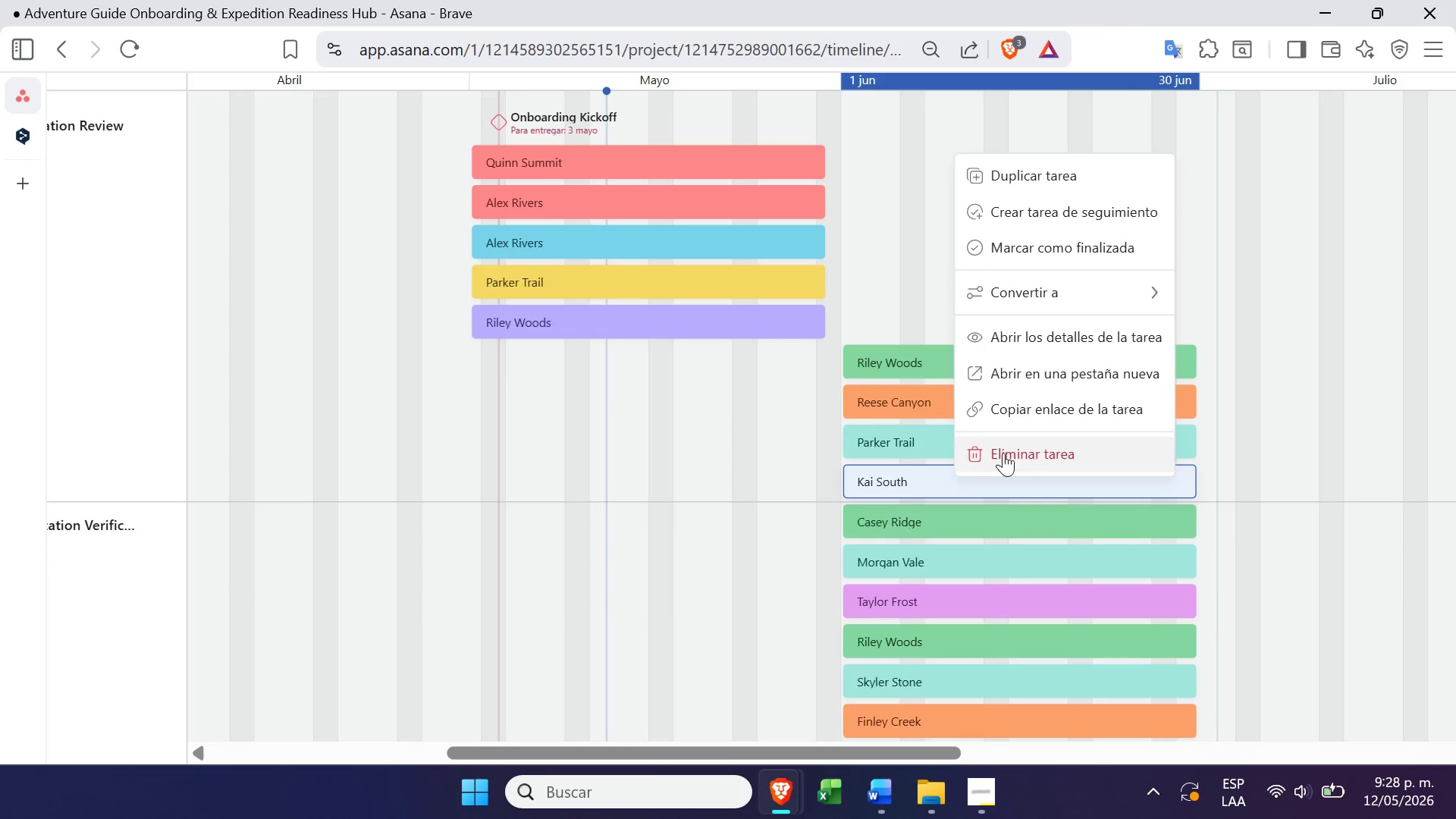 
left_click([1013, 450])
 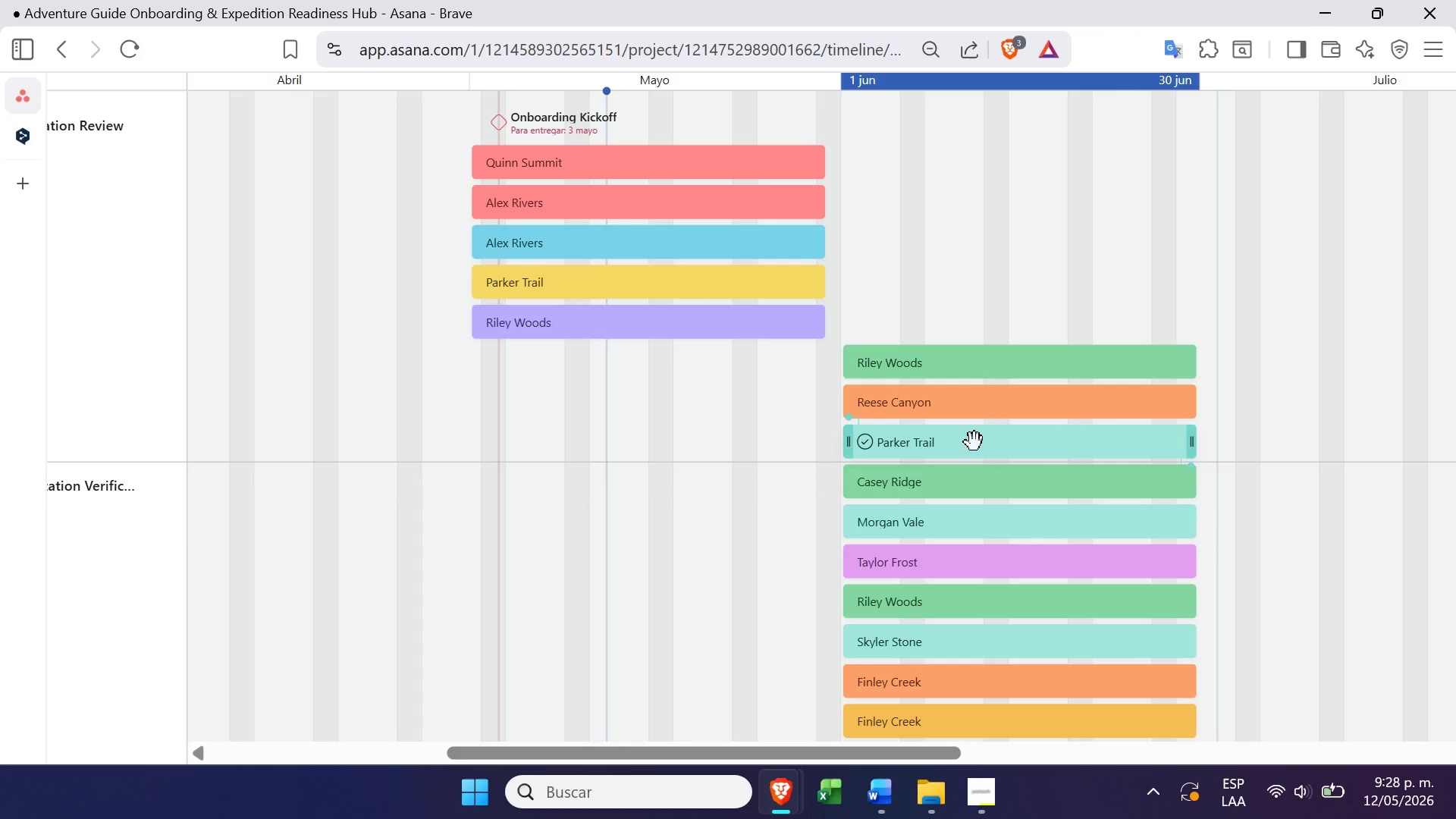 
right_click([974, 442])
 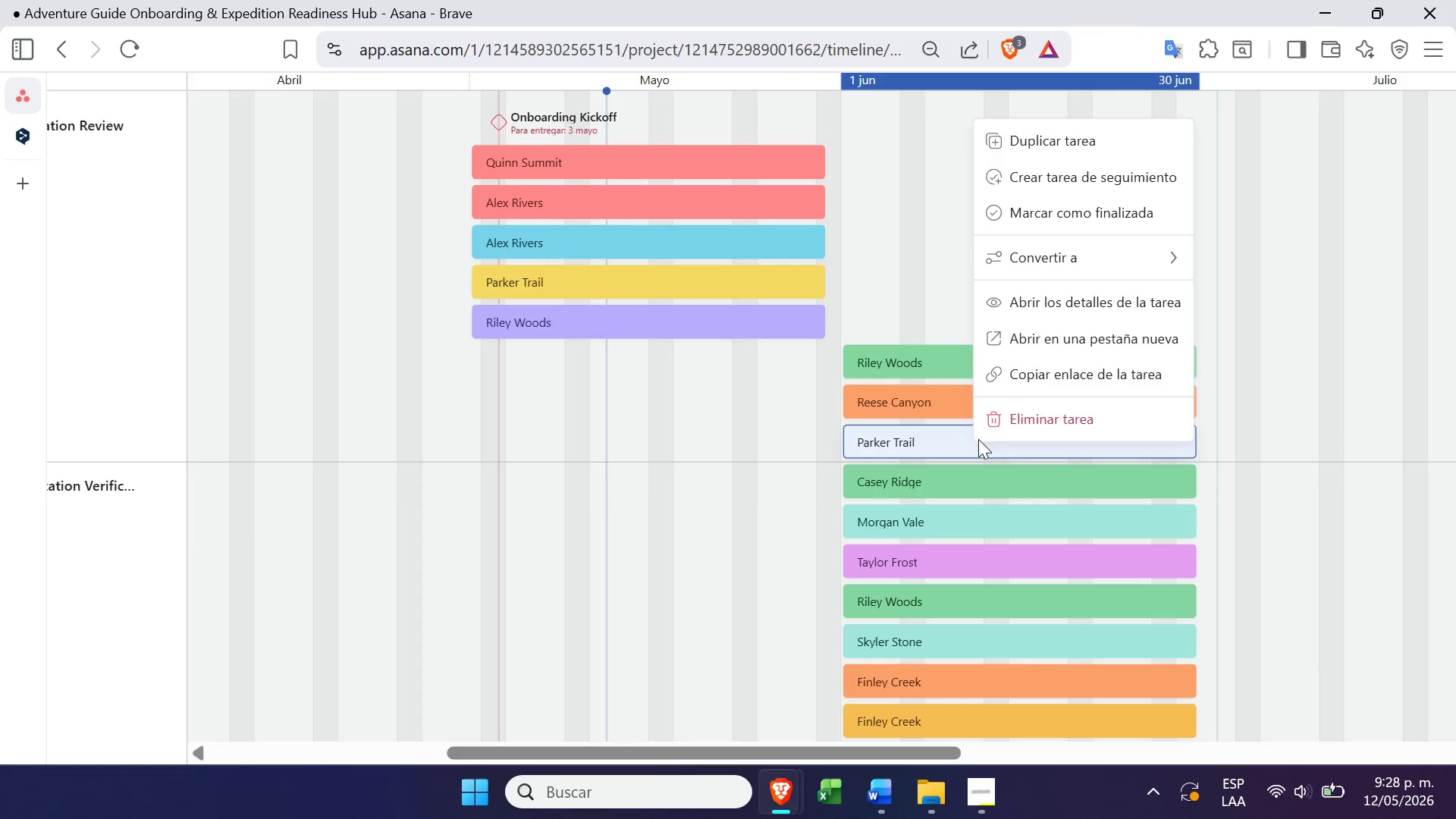 
left_click([1015, 416])
 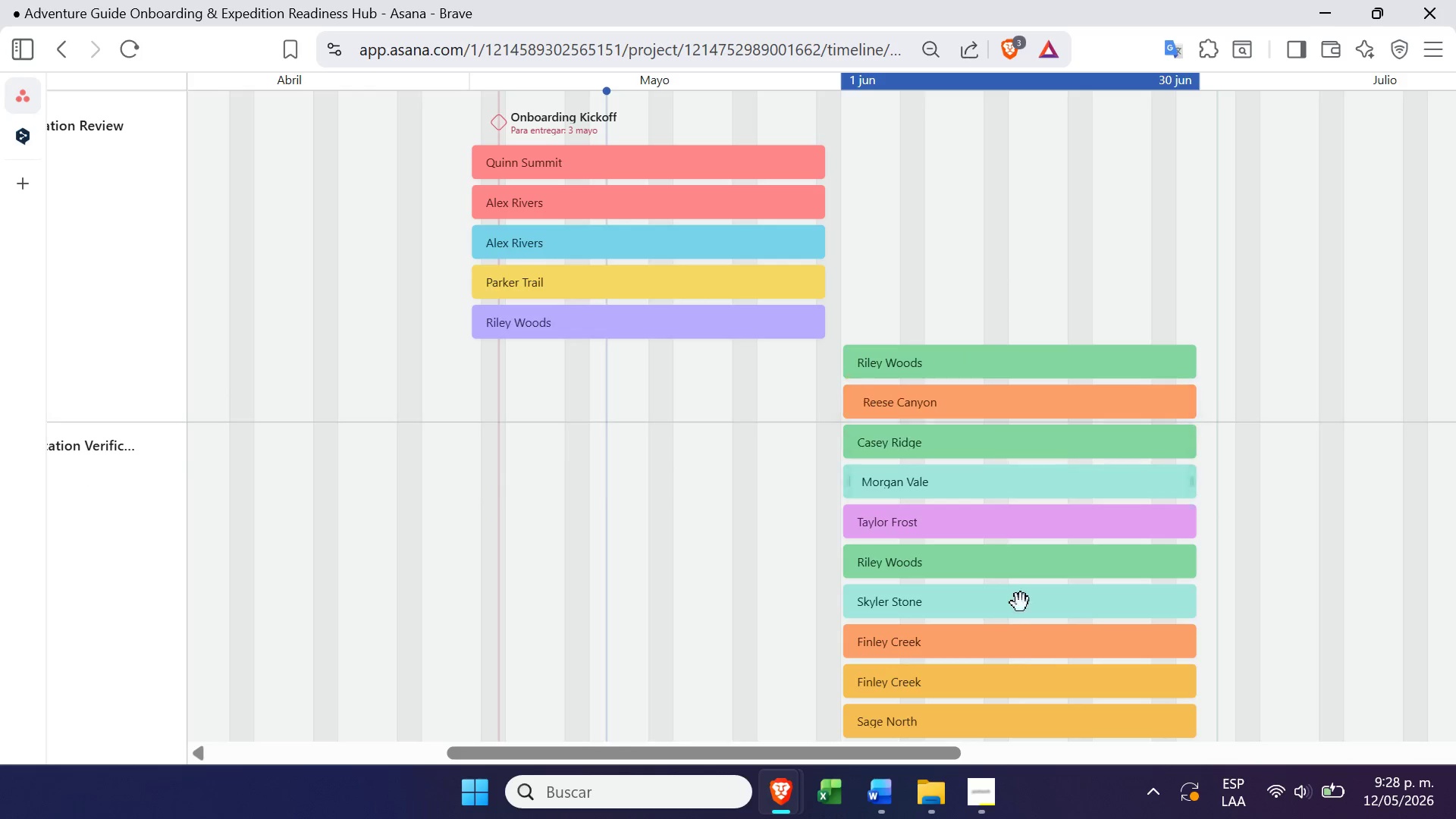 
right_click([1025, 643])
 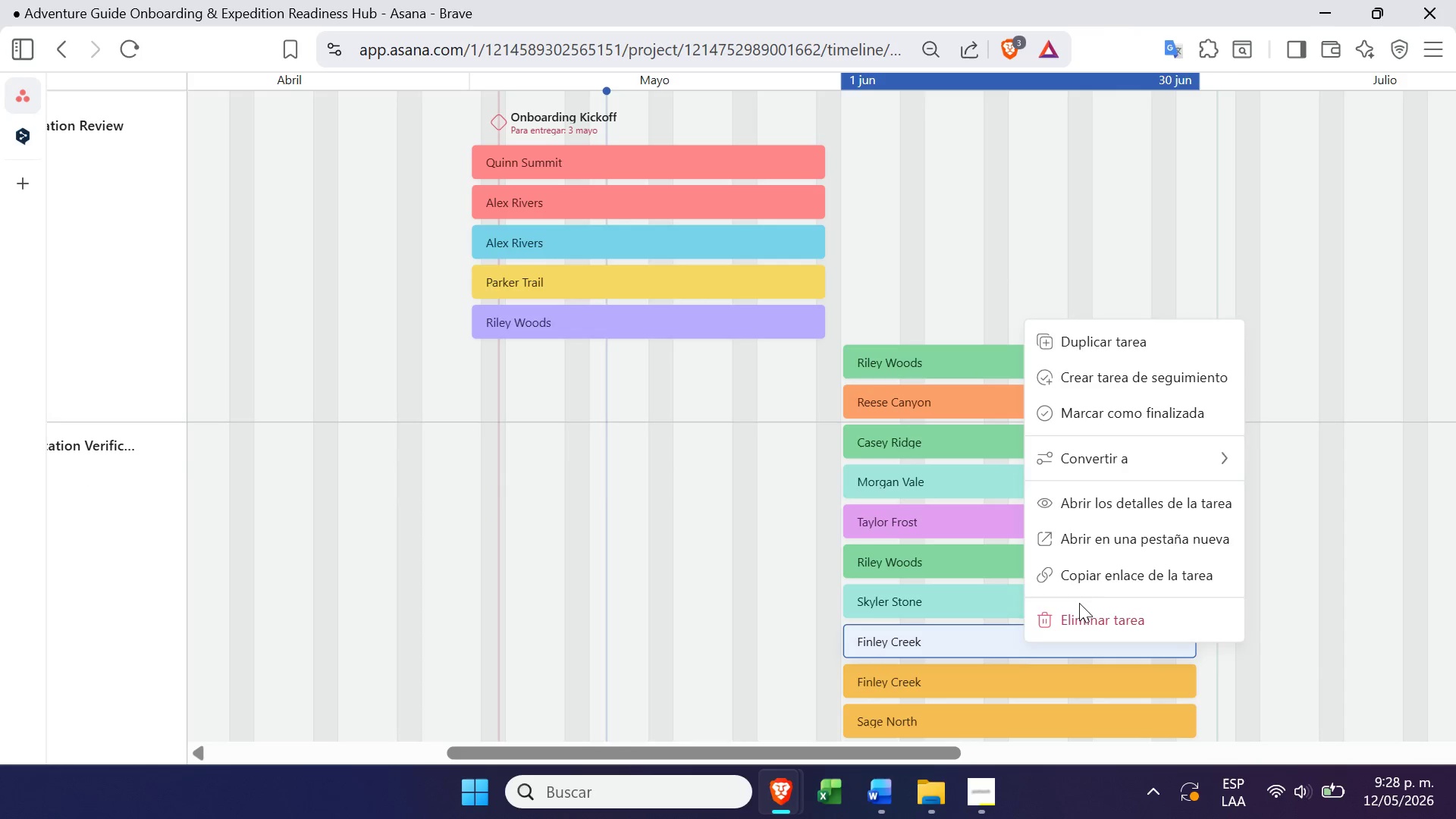 
left_click([1076, 617])
 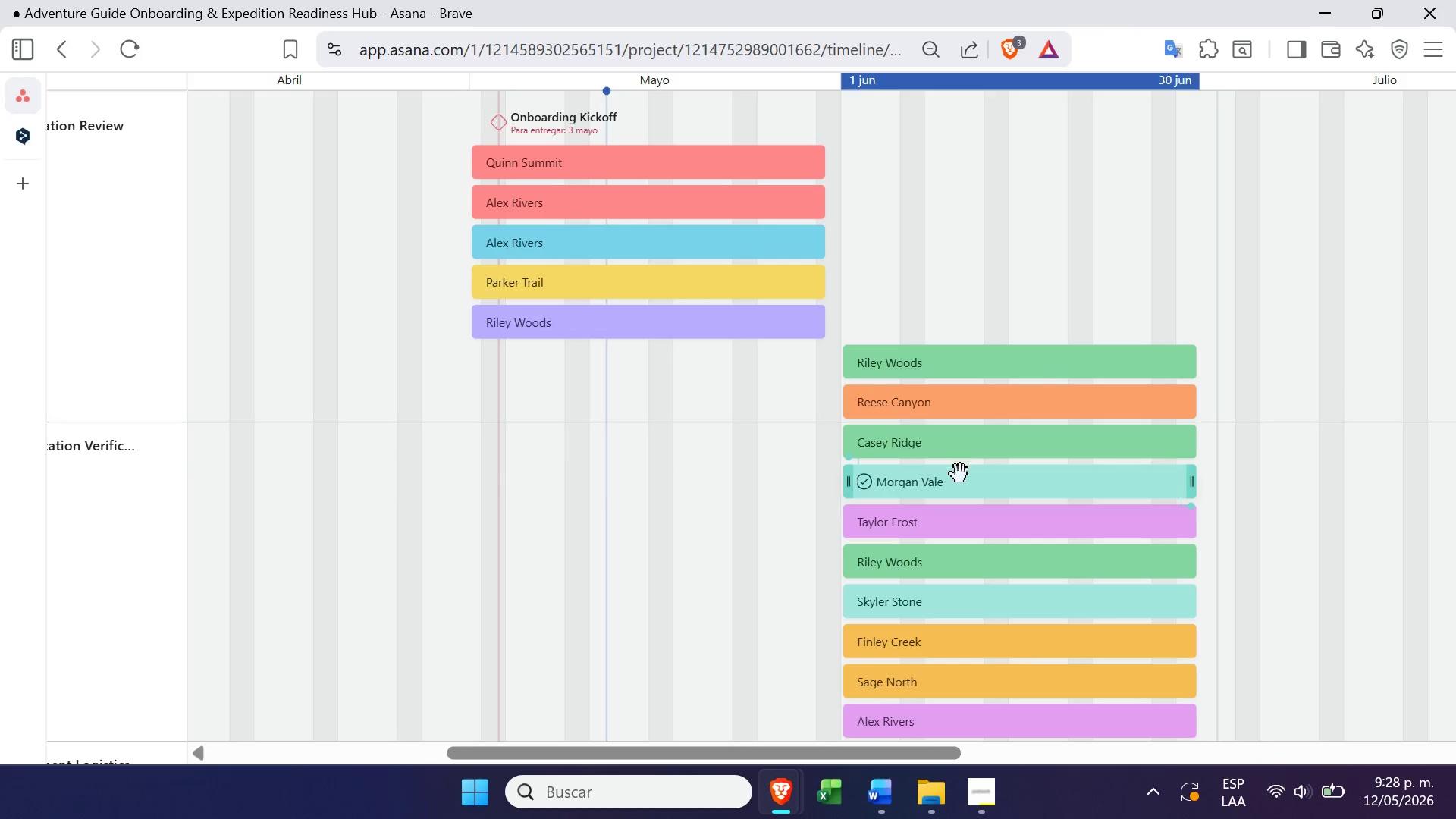 
left_click([966, 504])
 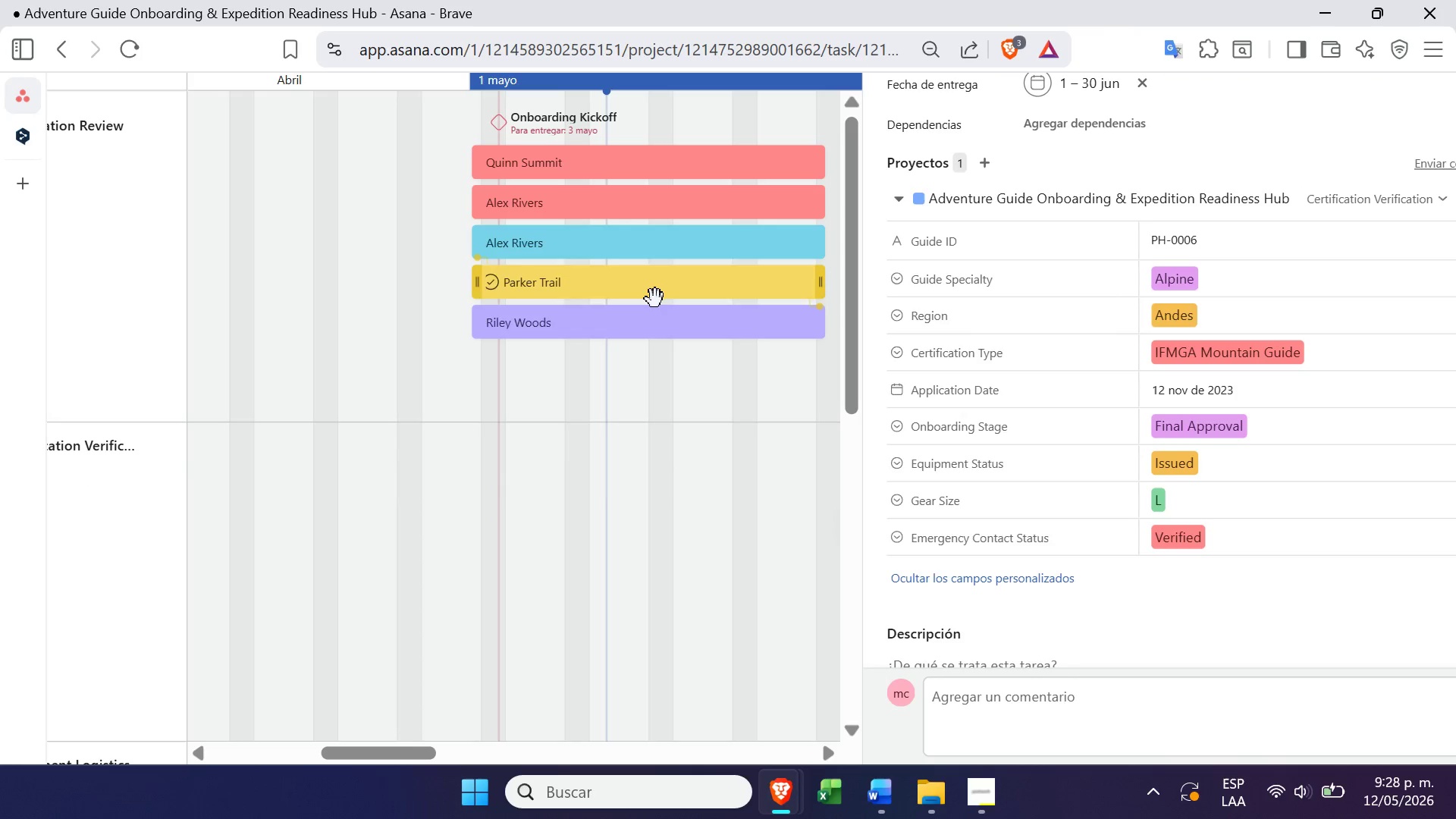 
left_click([736, 461])
 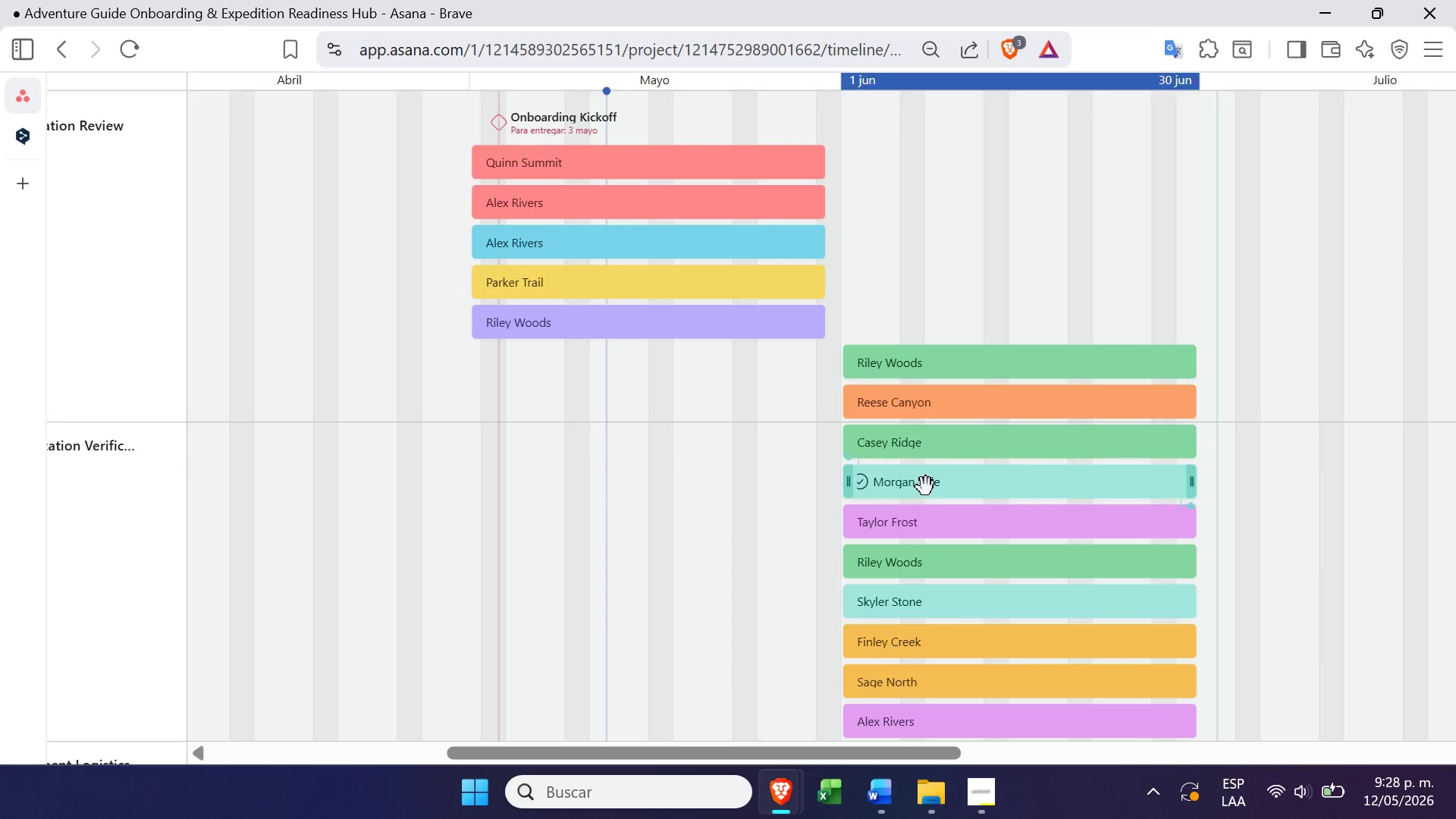 
right_click([926, 487])
 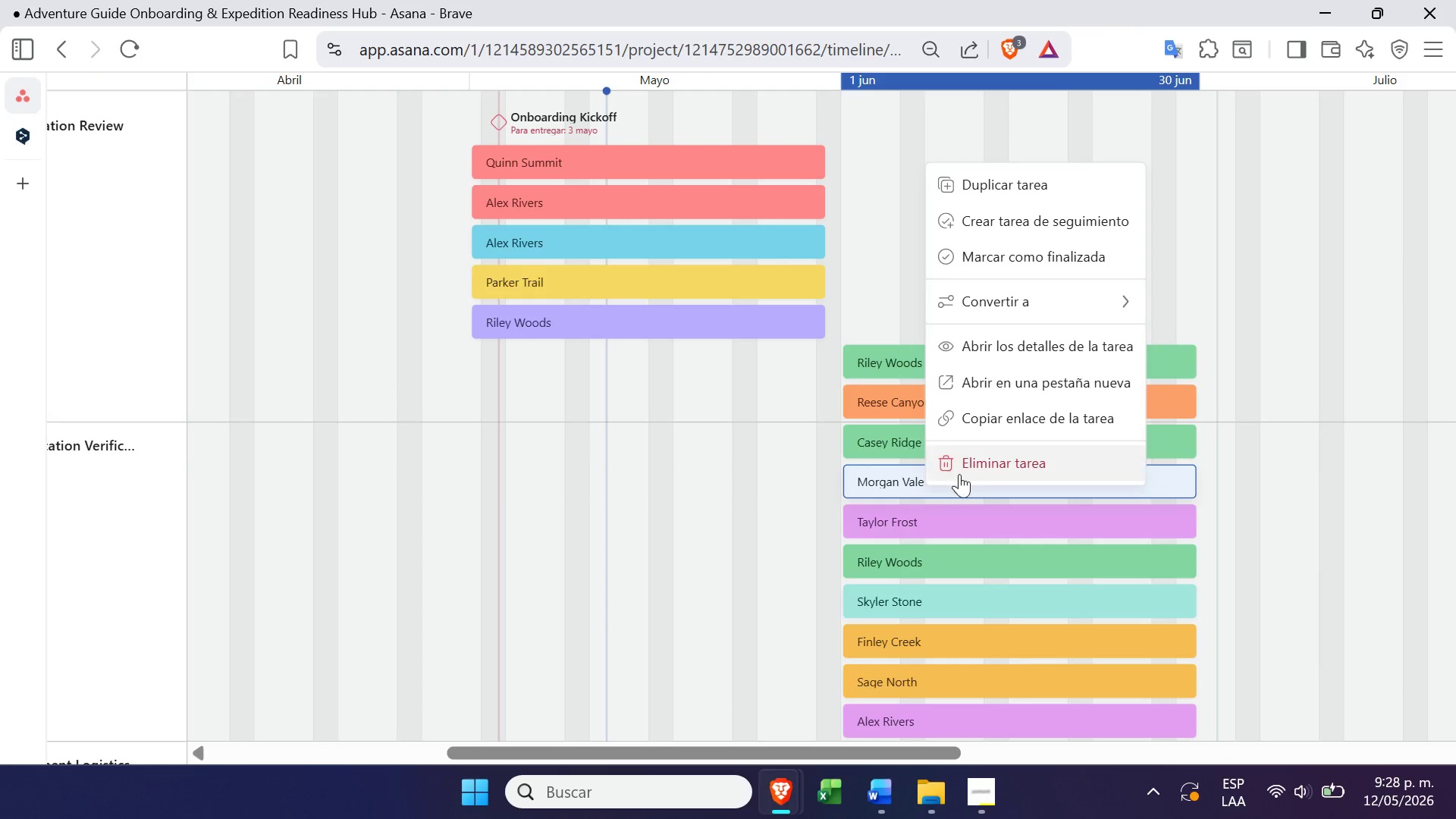 
left_click([968, 469])
 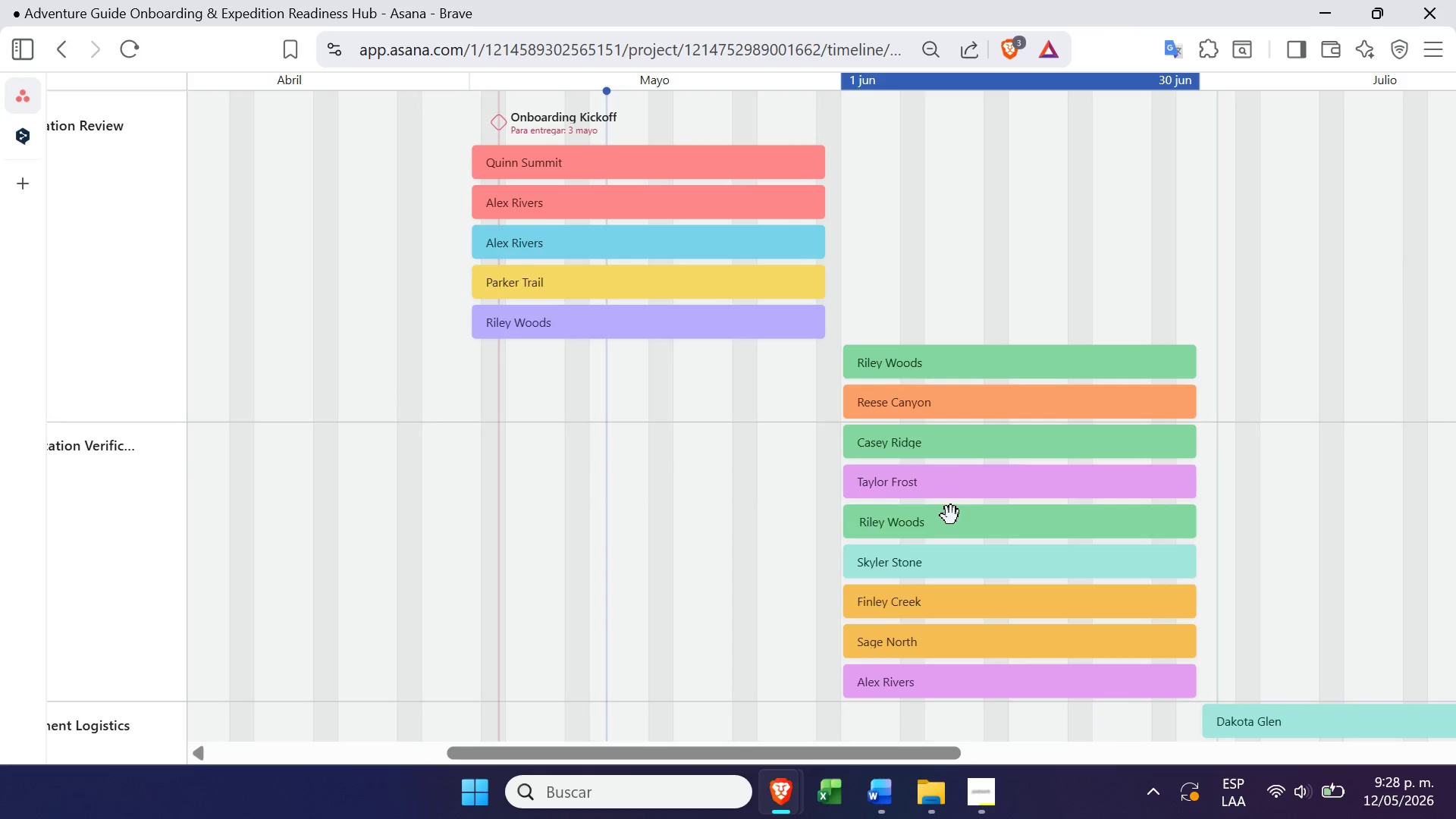 
right_click([949, 518])
 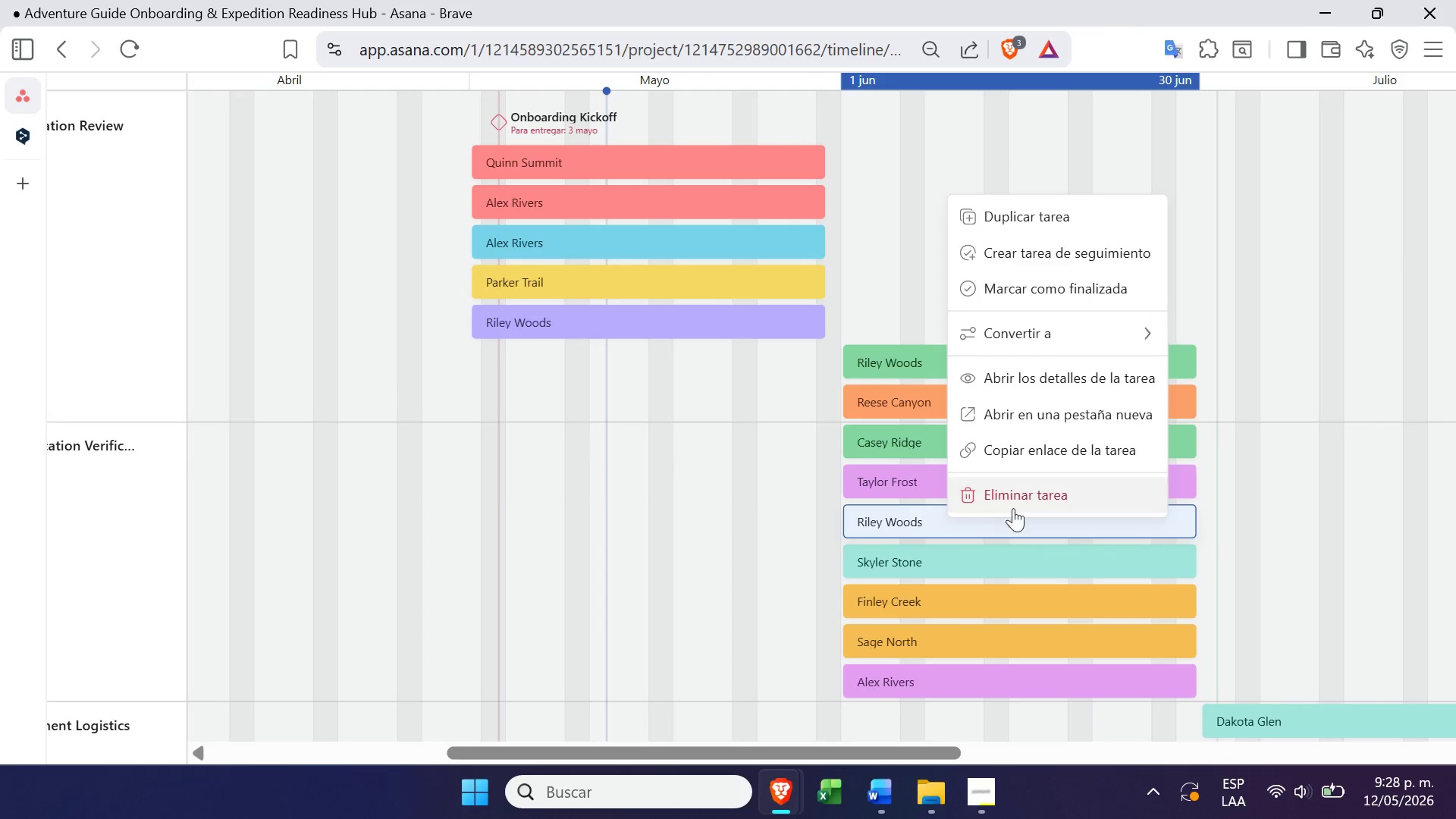 
left_click([1018, 506])
 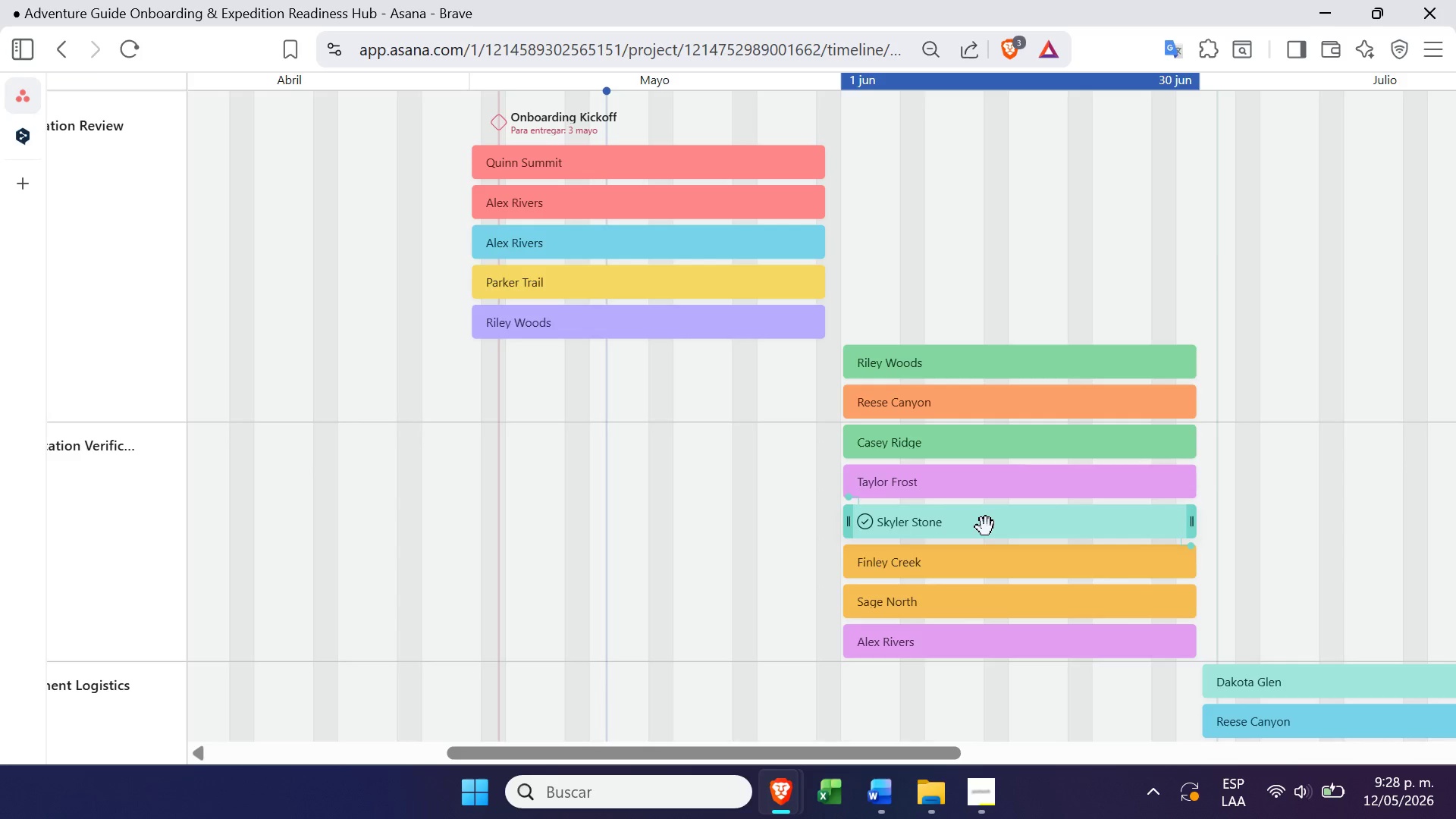 
right_click([986, 527])
 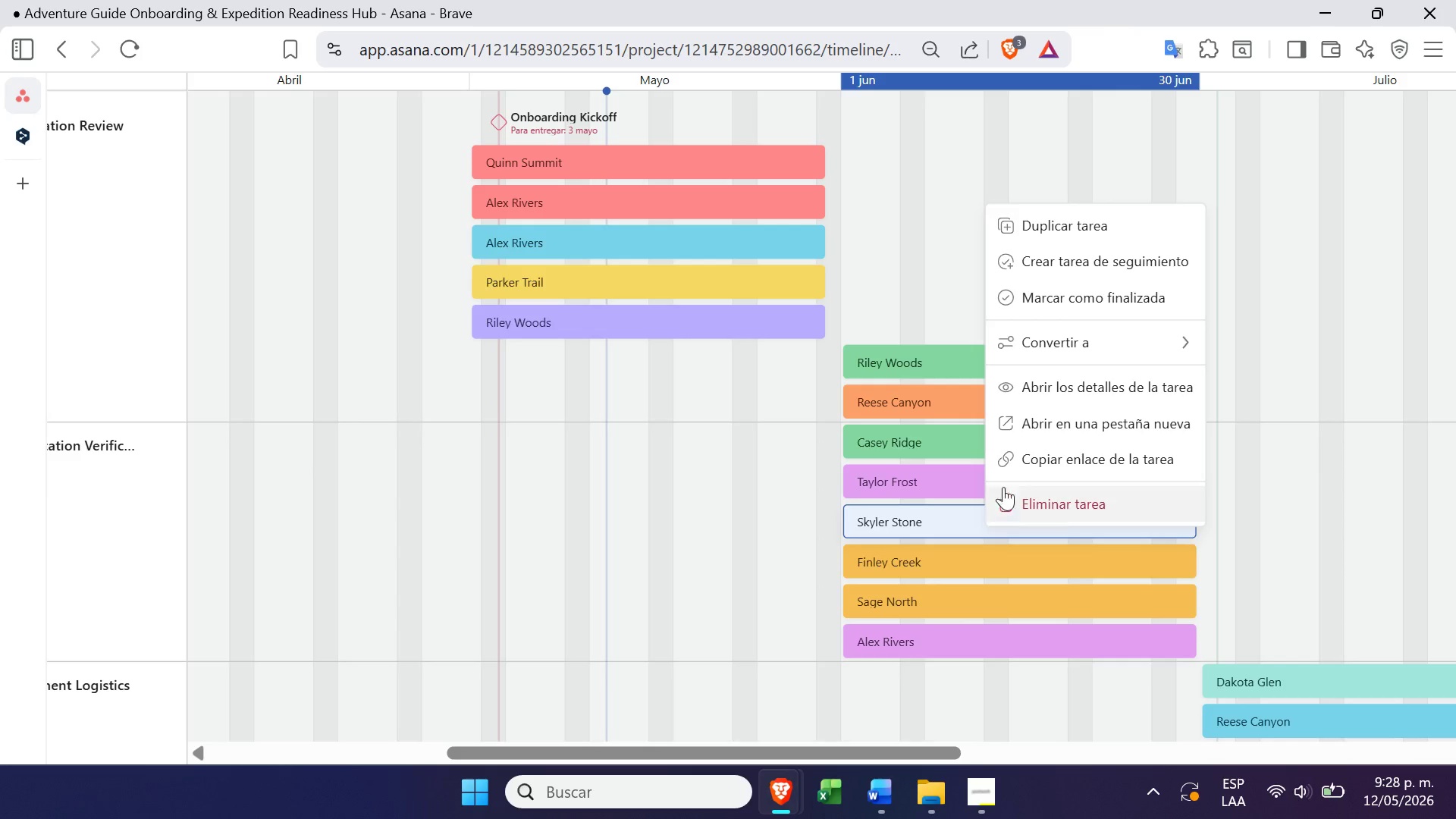 
left_click([1041, 495])
 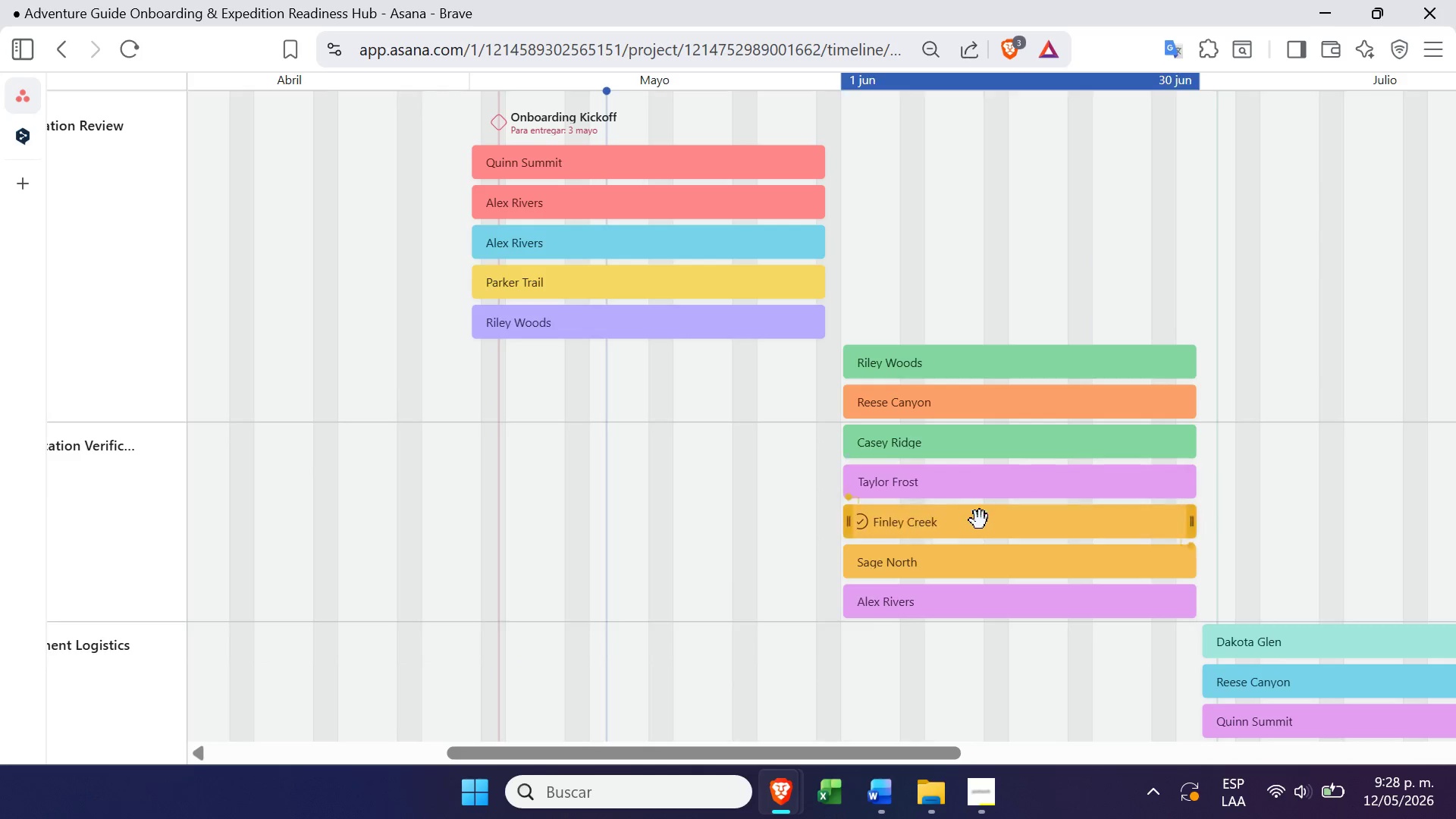 
right_click([987, 536])
 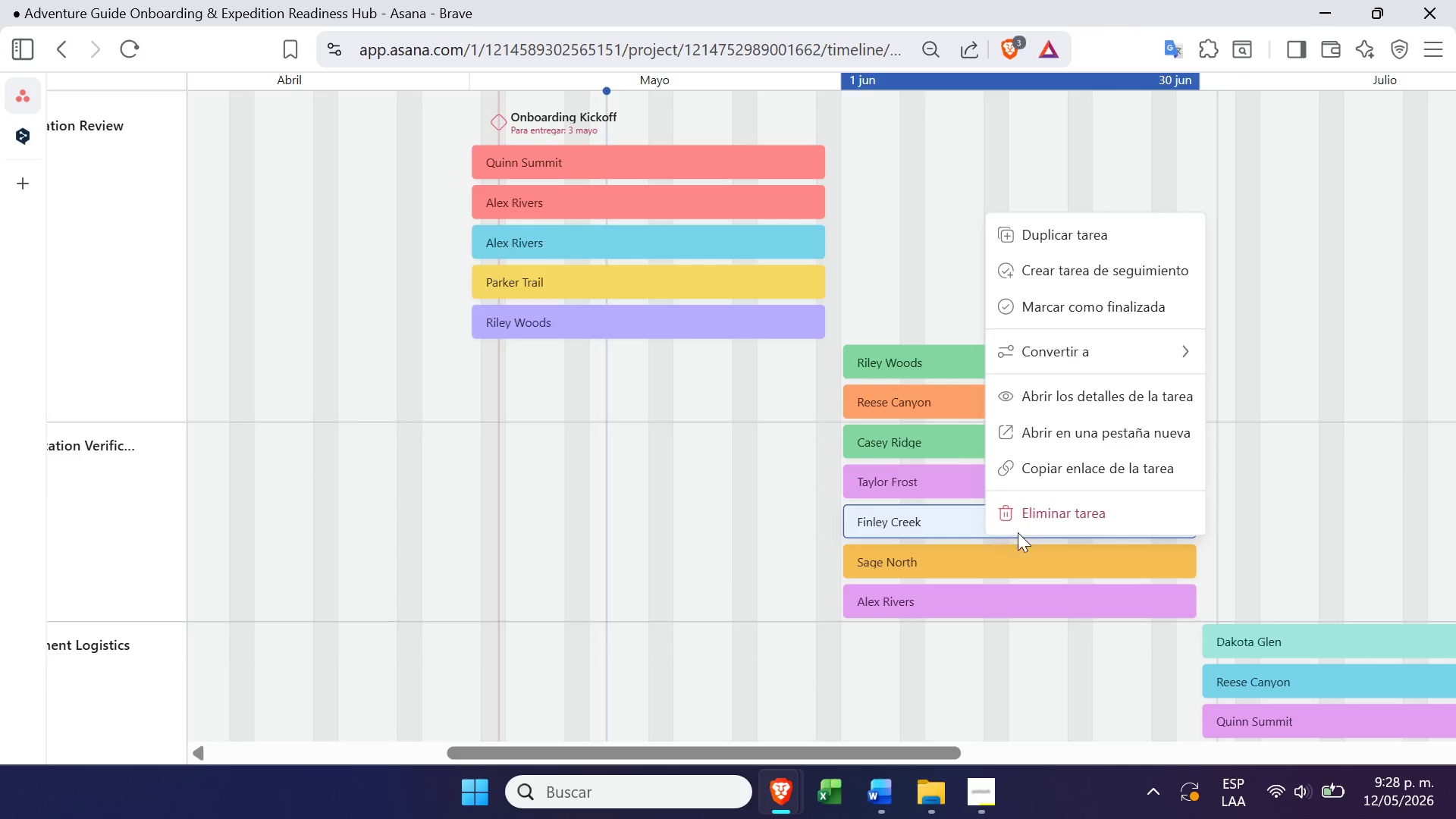 
left_click([1031, 520])
 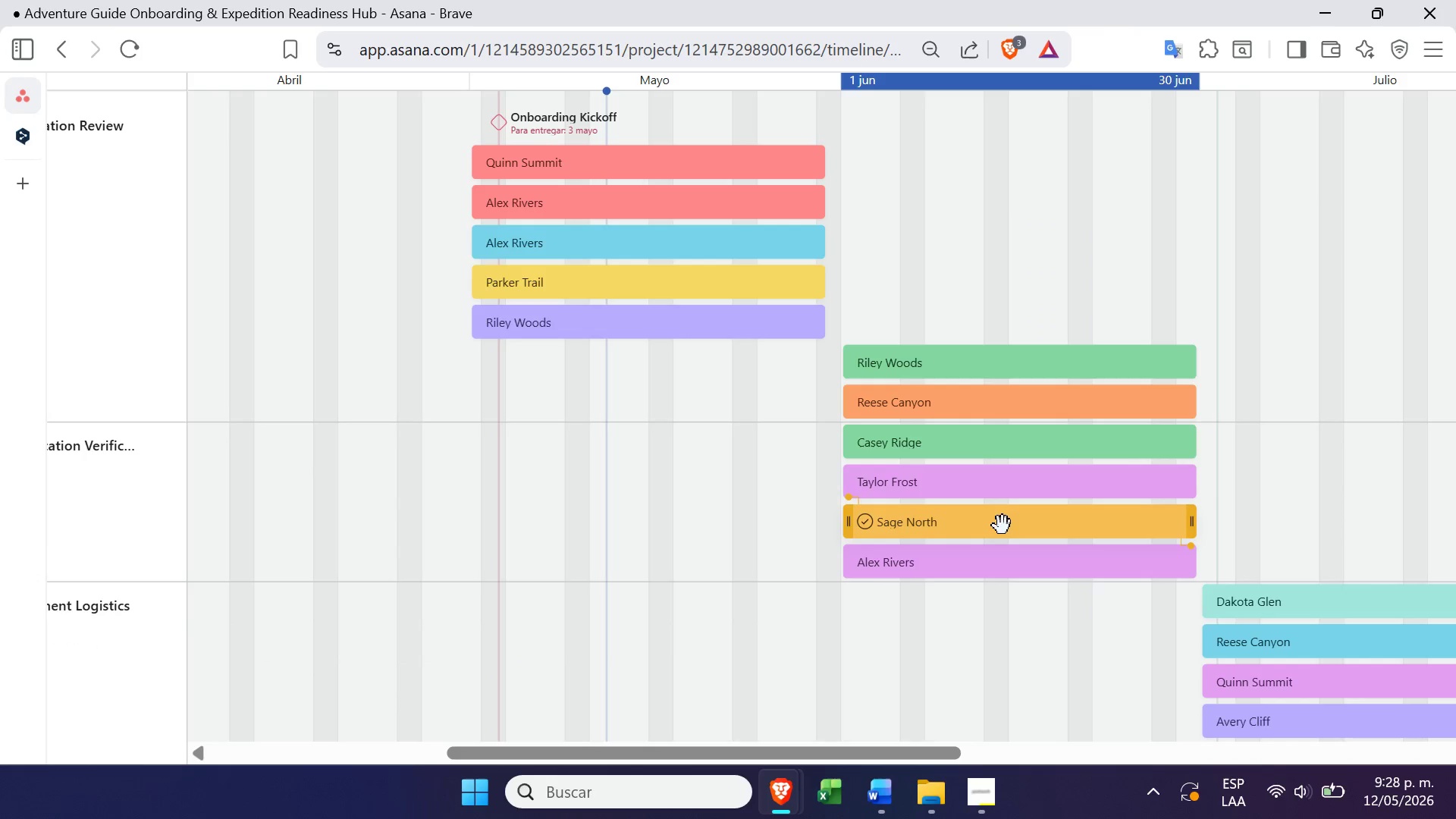 
right_click([1004, 526])
 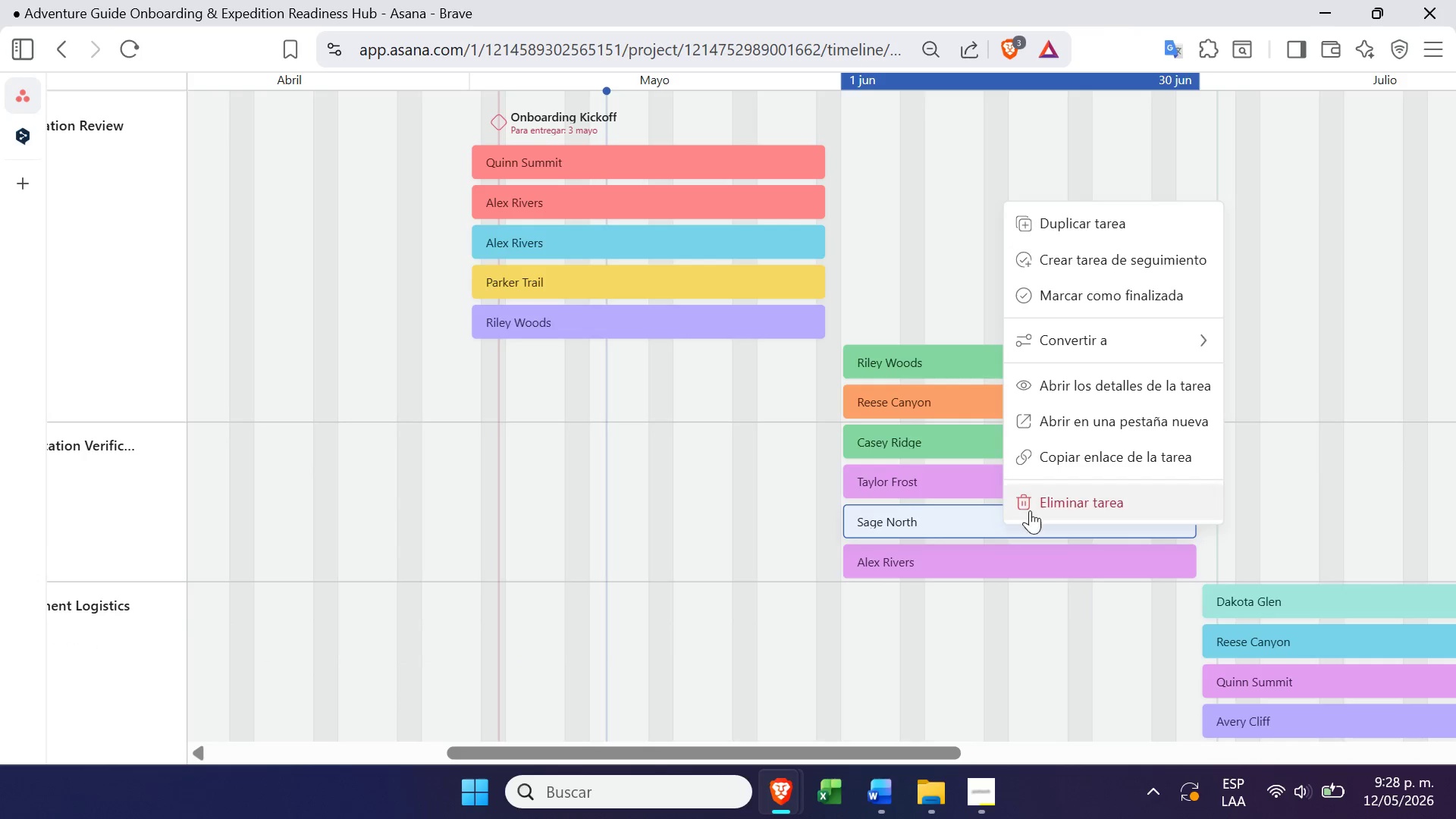 
left_click([1033, 511])
 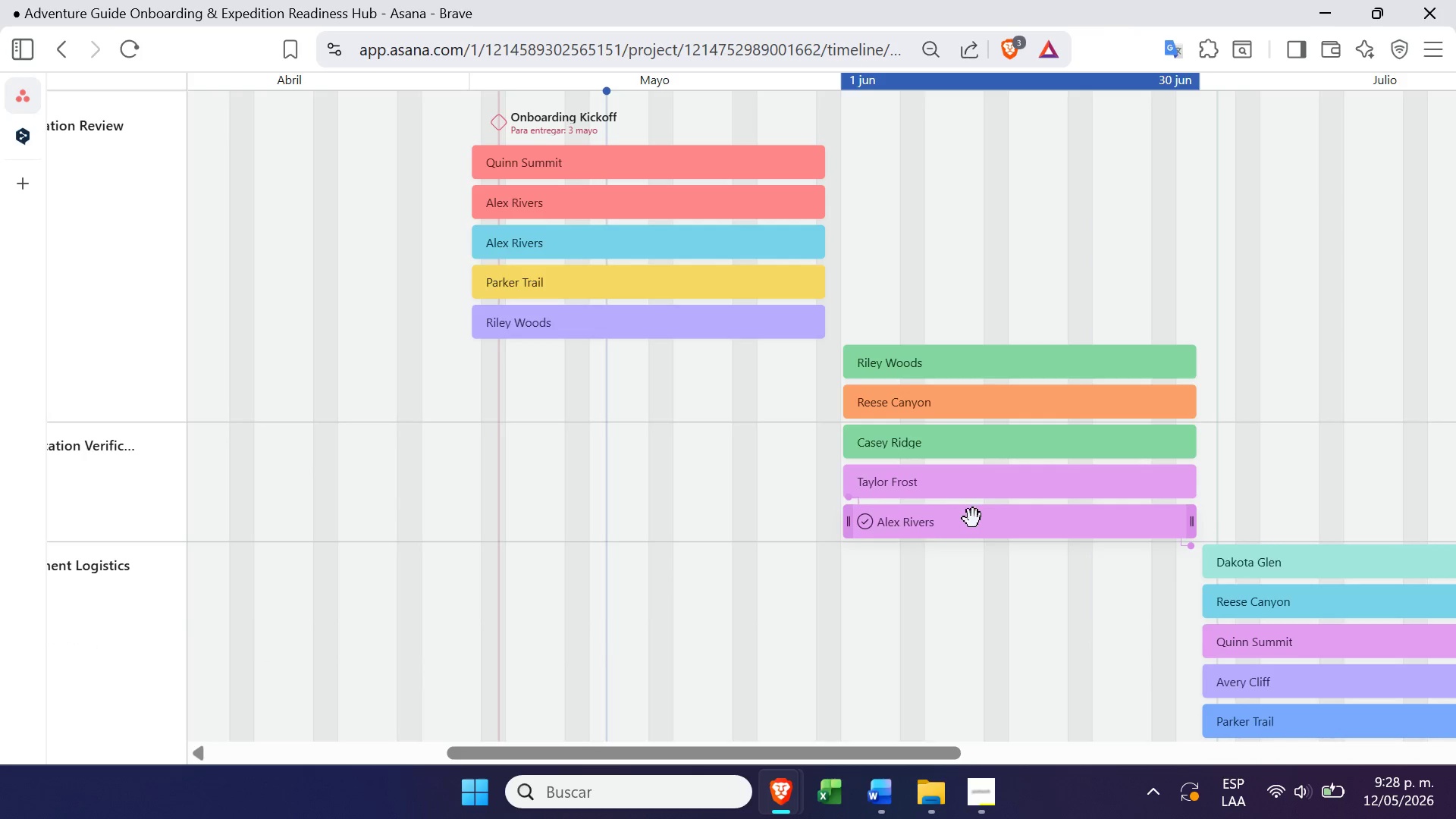 
right_click([973, 519])
 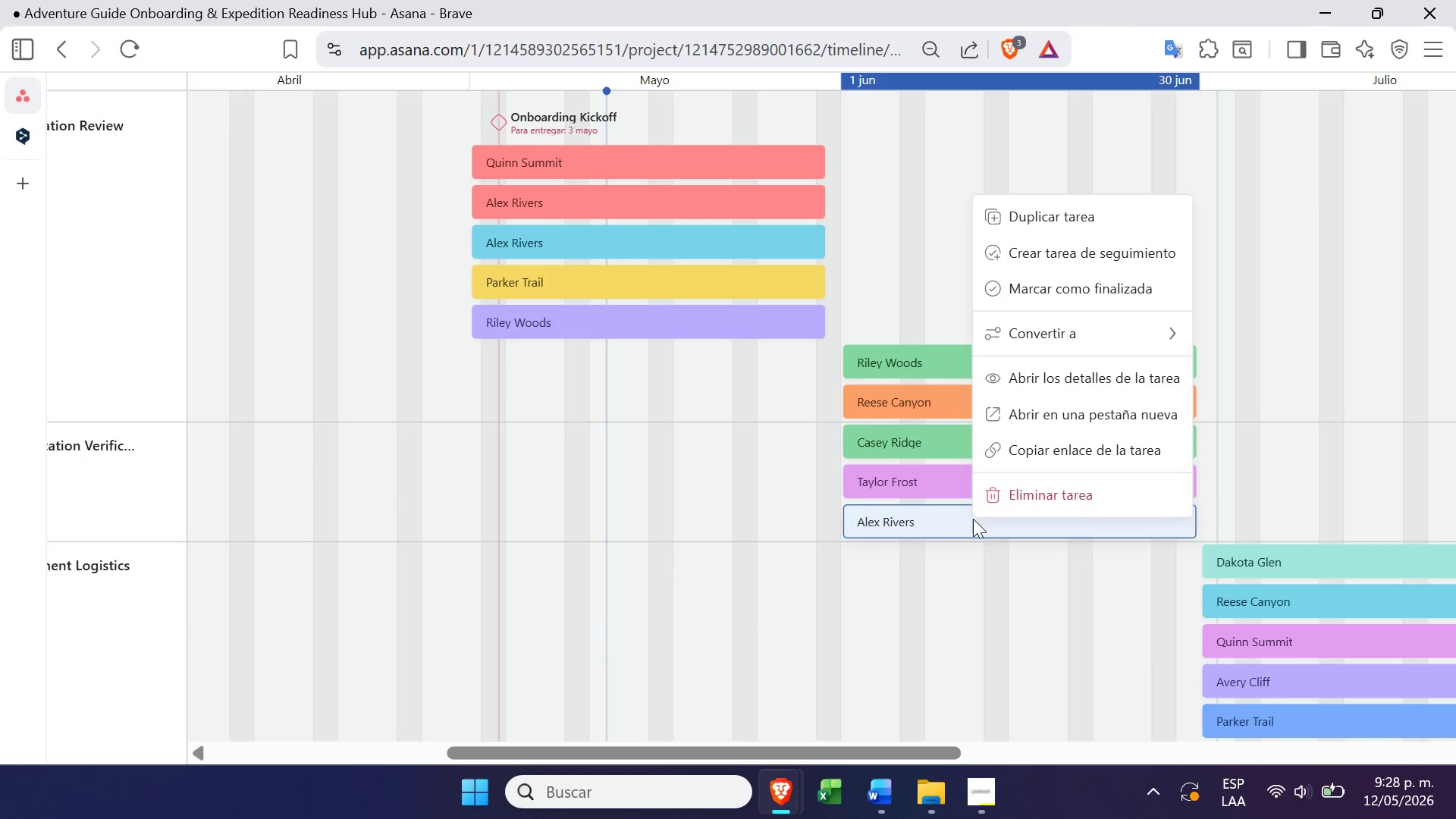 
left_click([1009, 500])
 